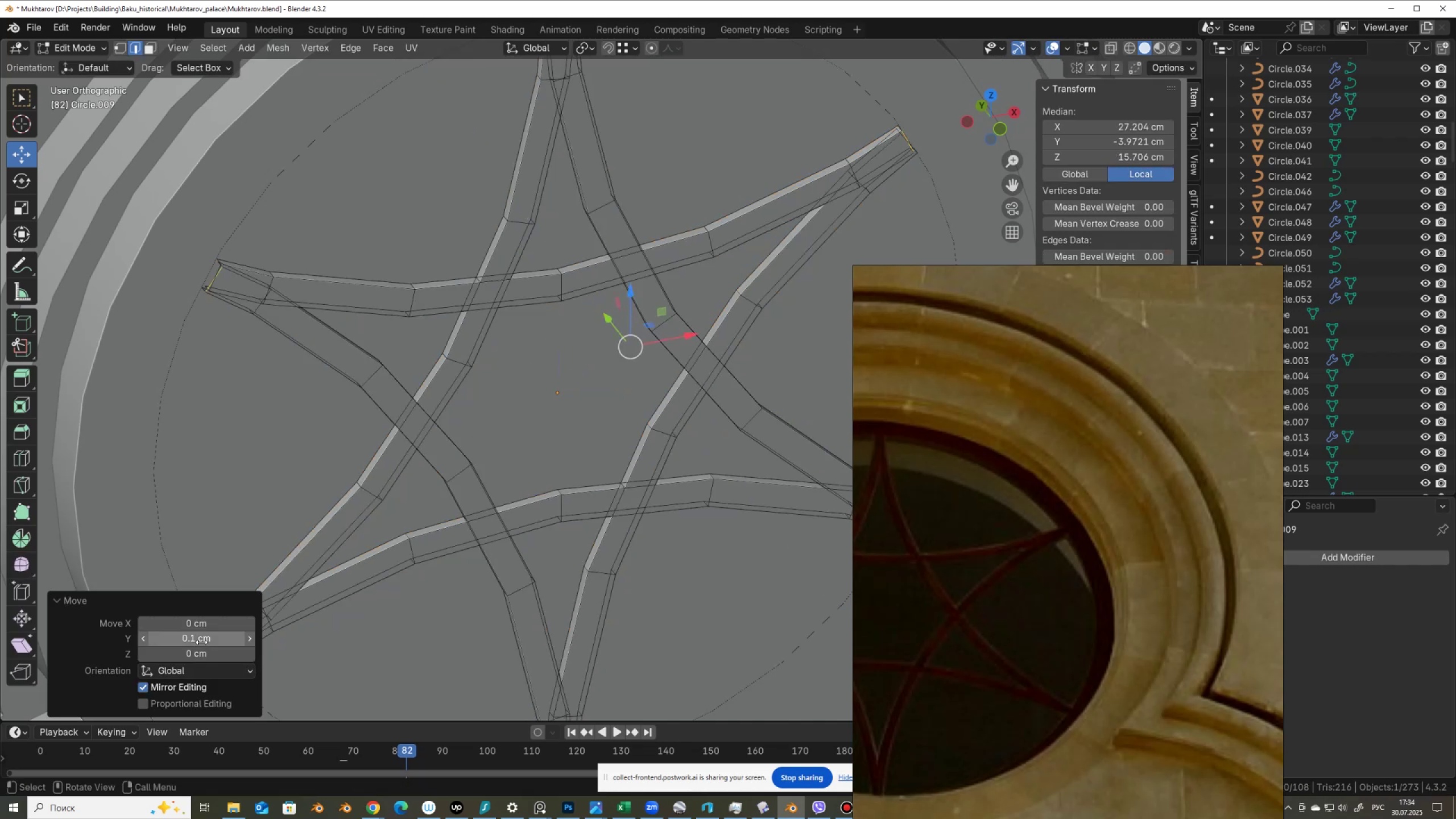 
key(Tab)
 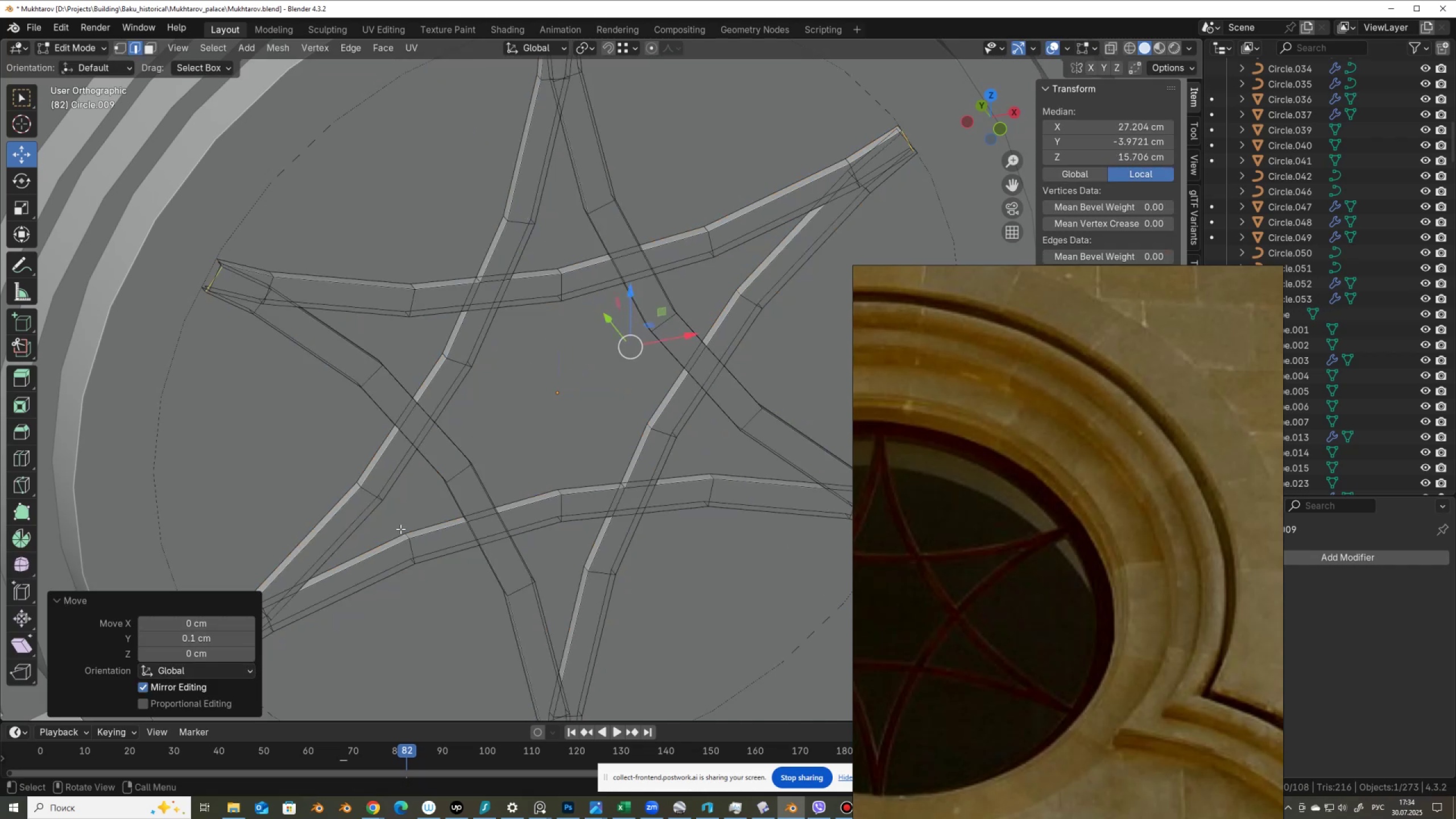 
key(Tab)
 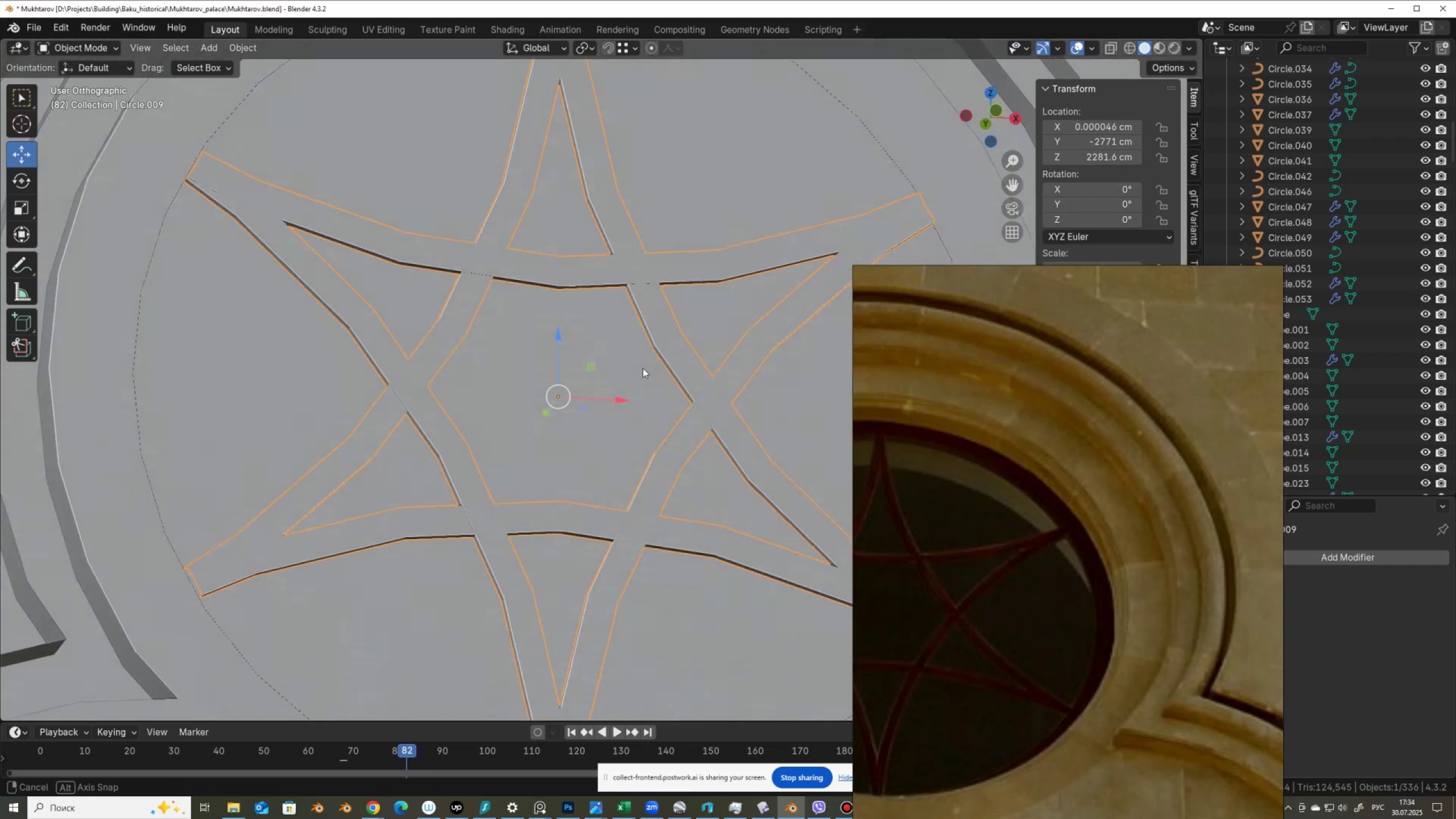 
wait(5.16)
 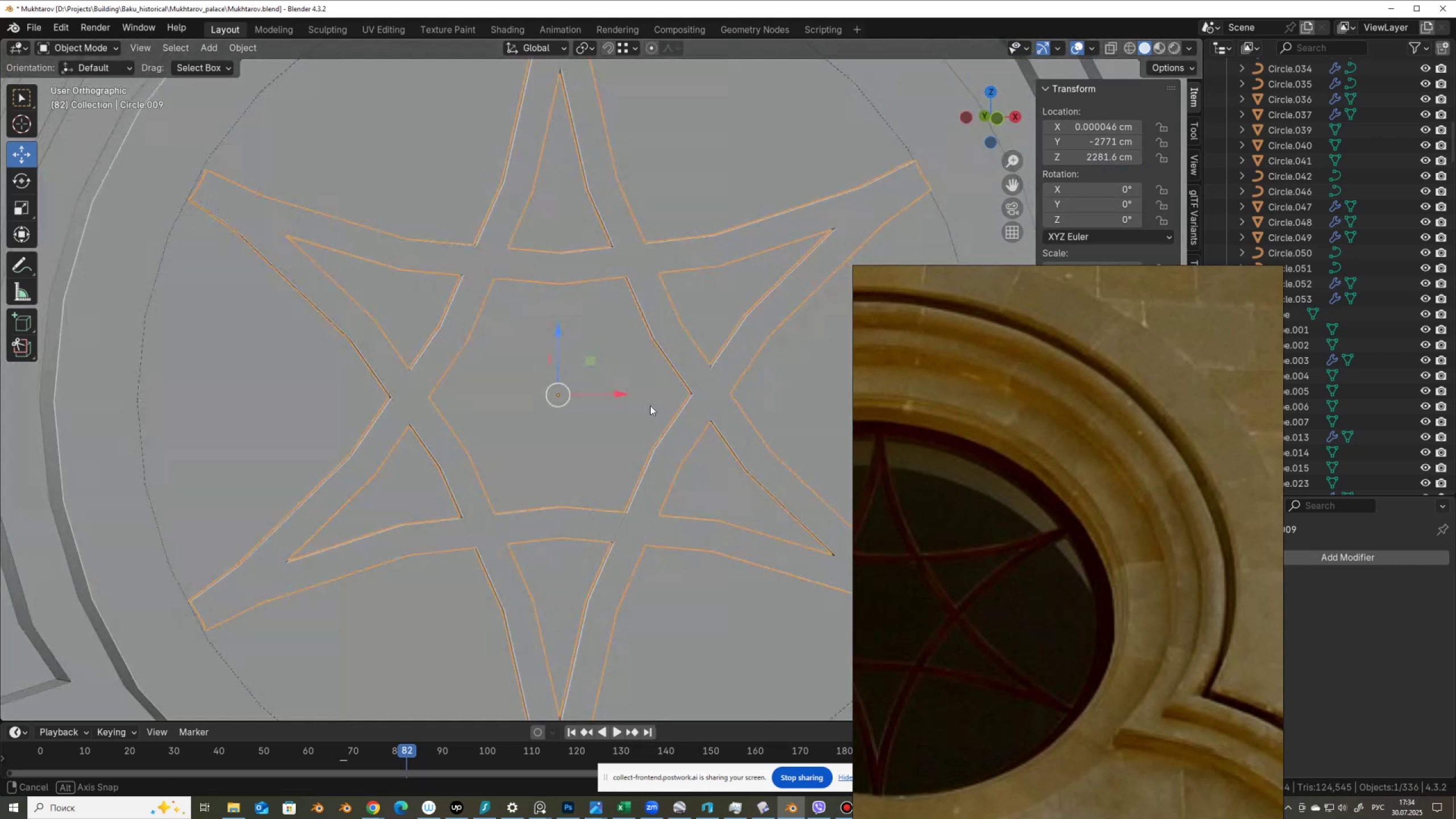 
scroll: coordinate [685, 426], scroll_direction: down, amount: 5.0
 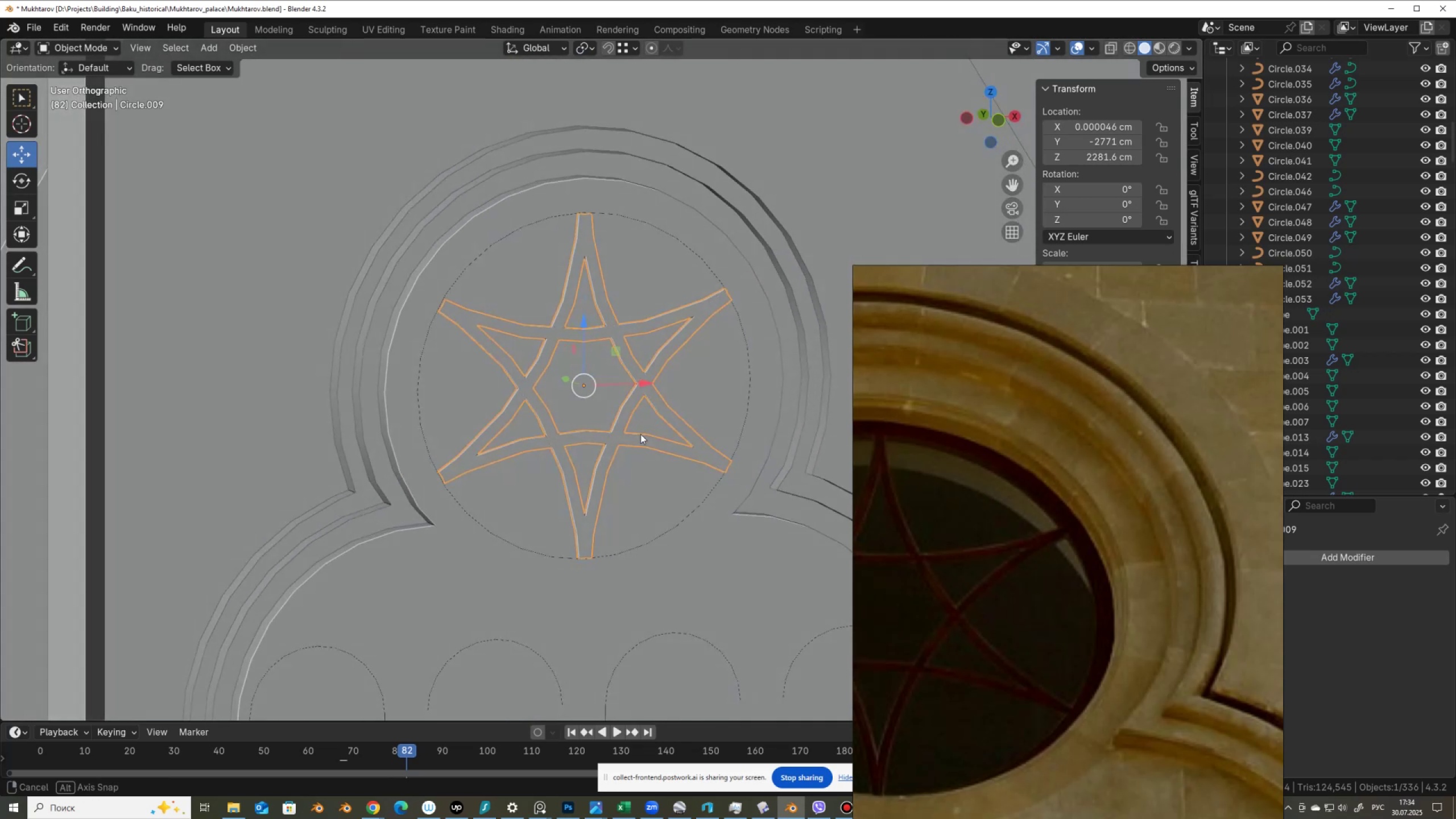 
key(Tab)
 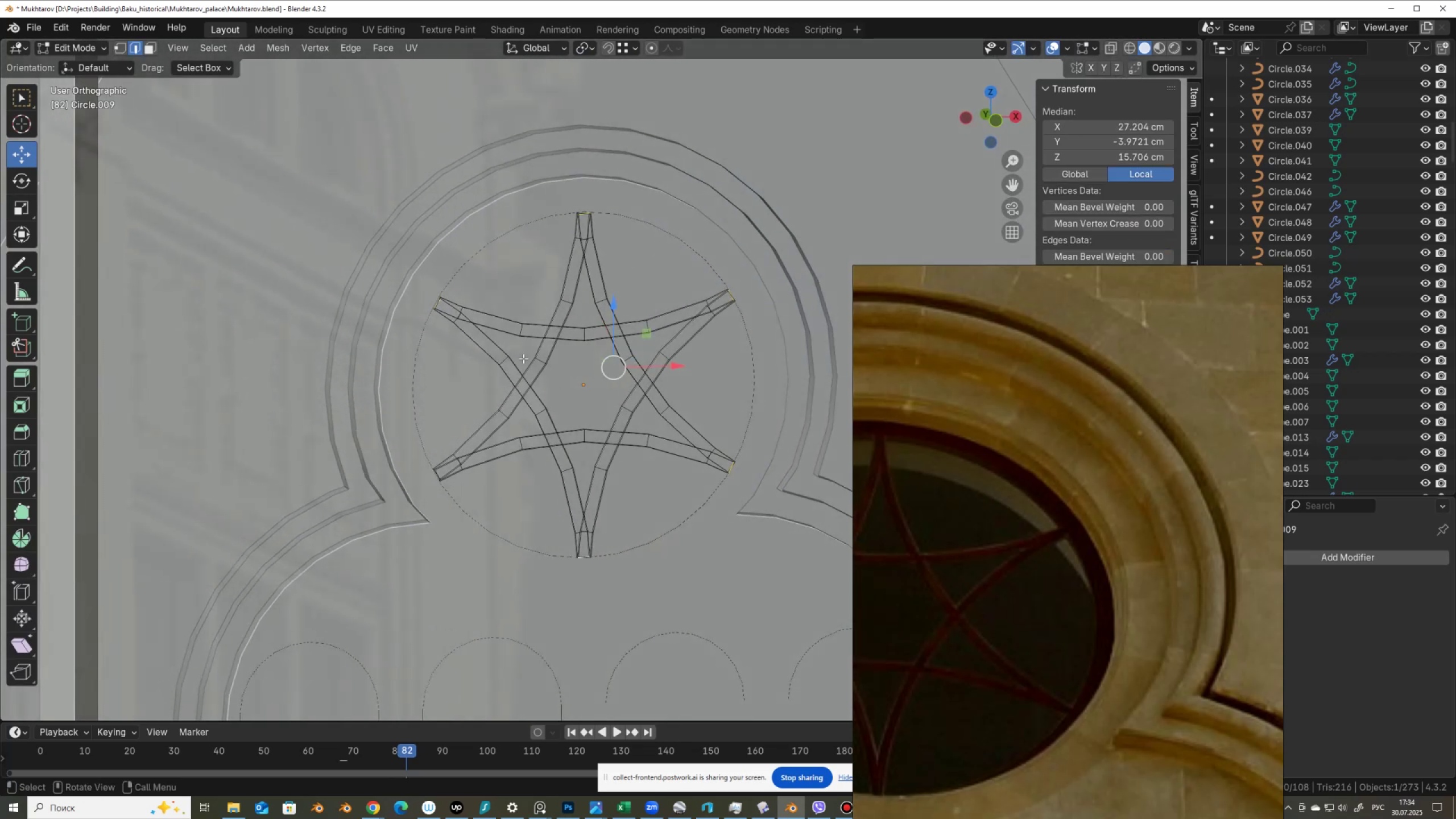 
hold_key(key=AltLeft, duration=4.17)
left_click([507, 362])
 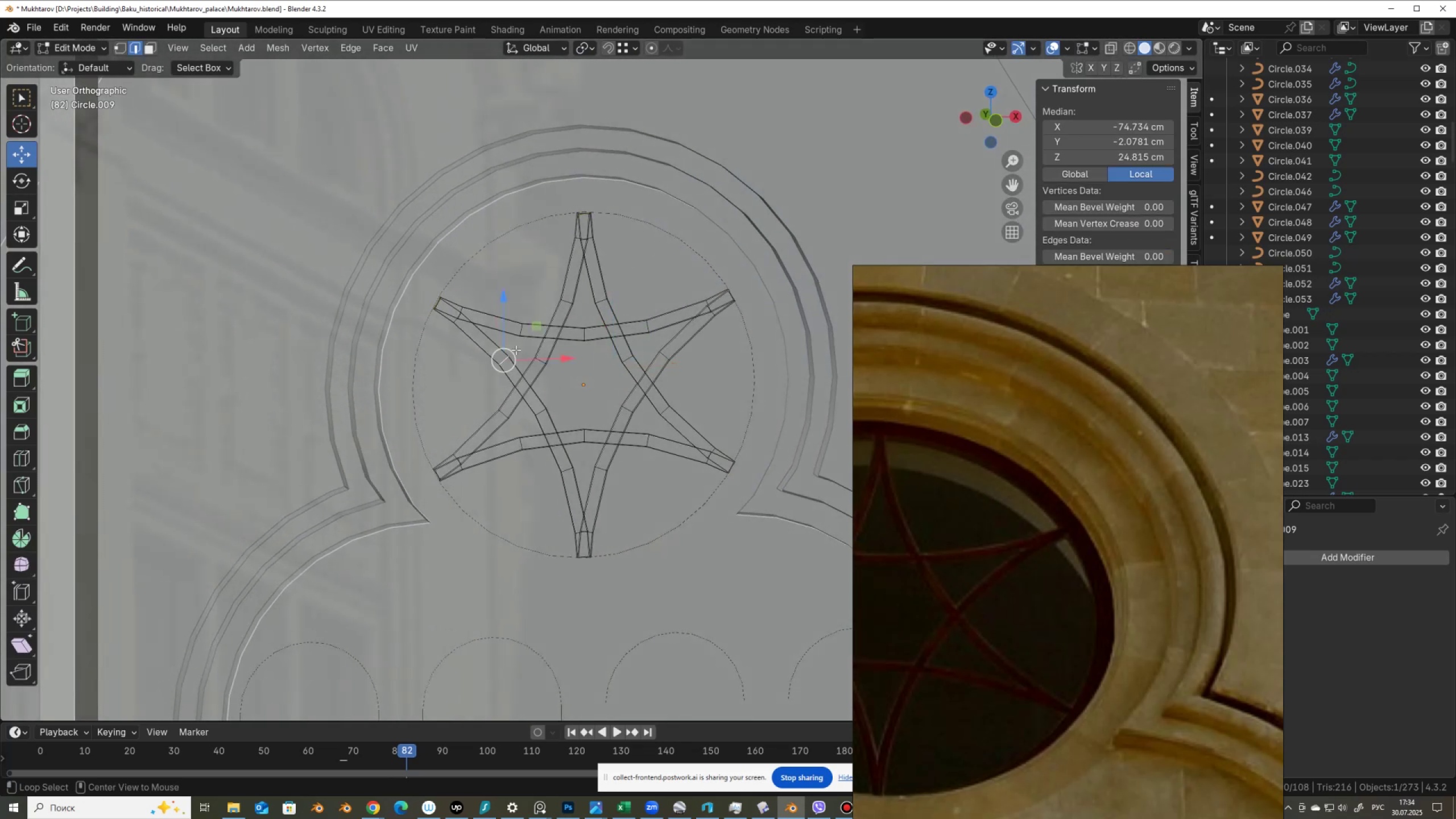 
hold_key(key=ShiftLeft, duration=1.53)
left_click([522, 329])
 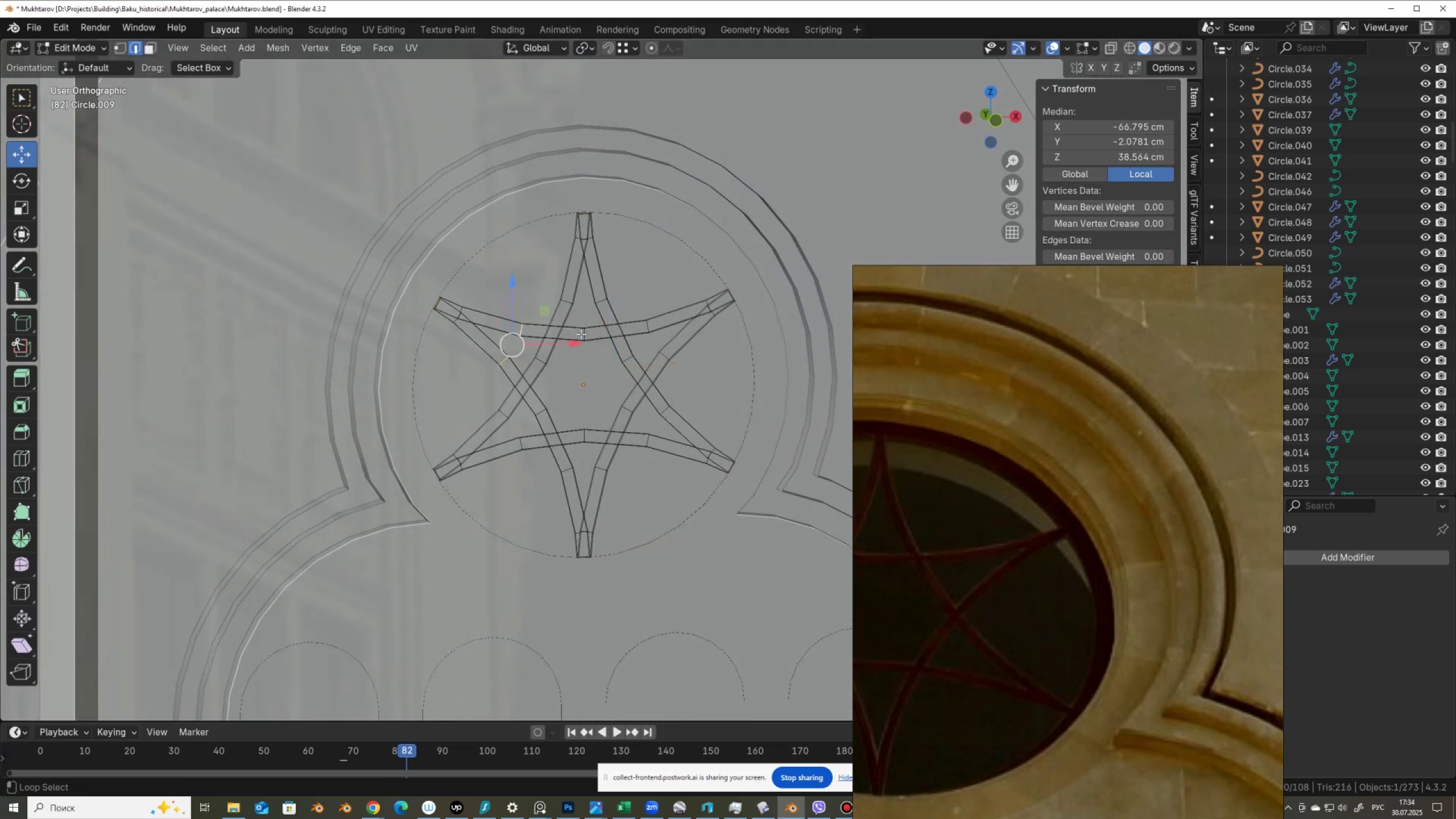 
hold_key(key=ShiftLeft, duration=1.52)
left_click([584, 334])
 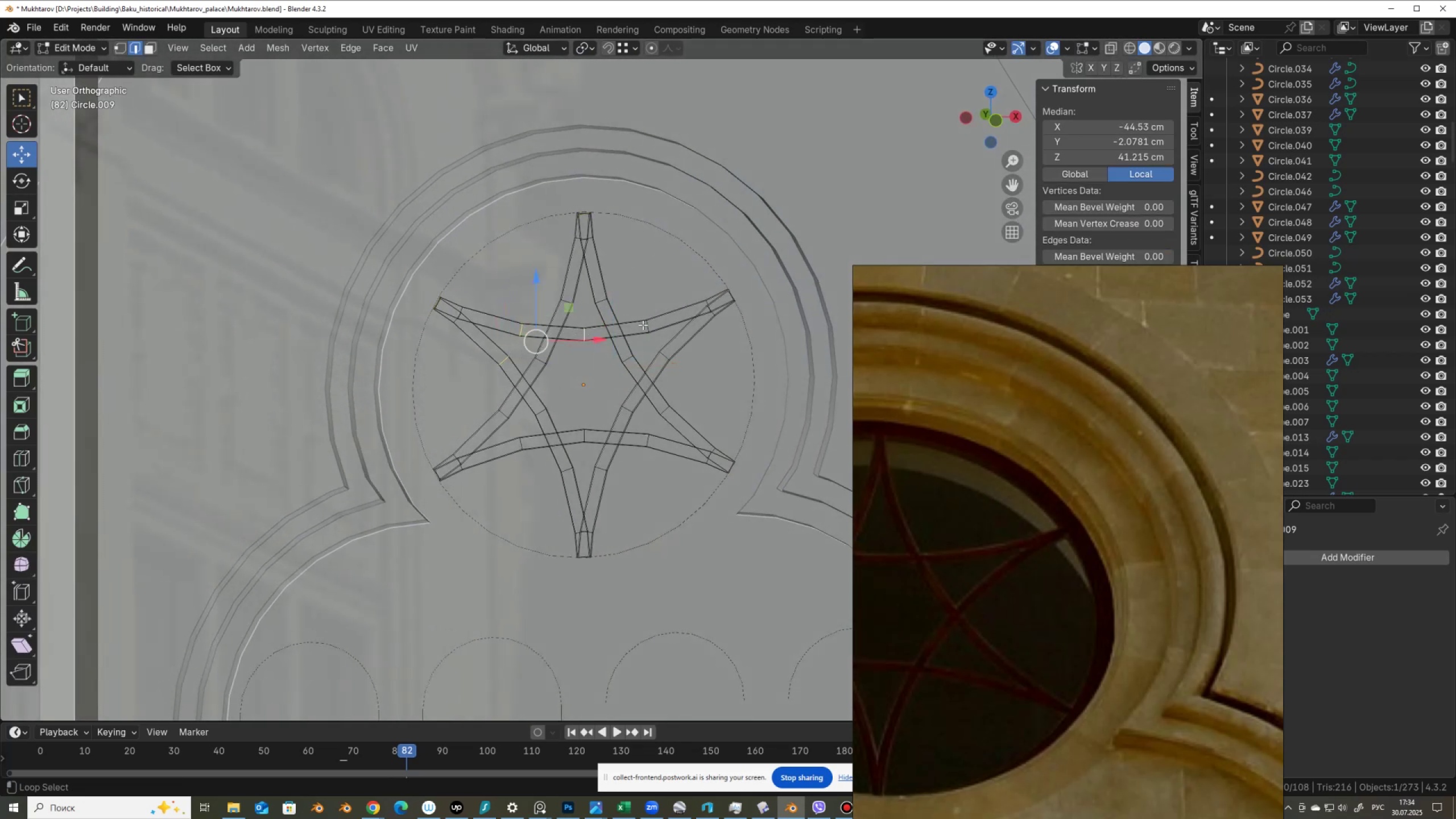 
key(Alt+Shift+ShiftLeft)
 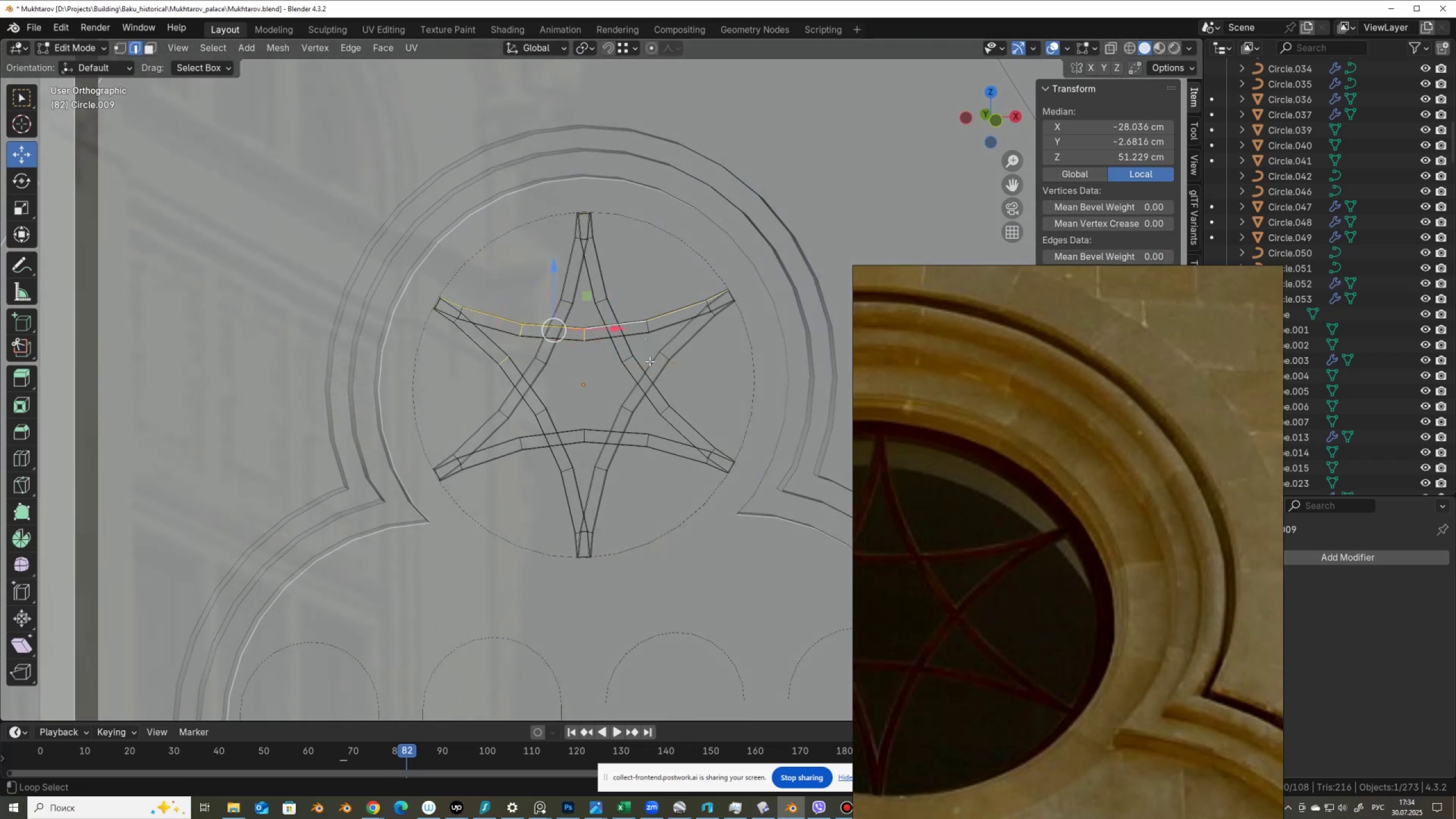 
key(Alt+Shift+ShiftLeft)
 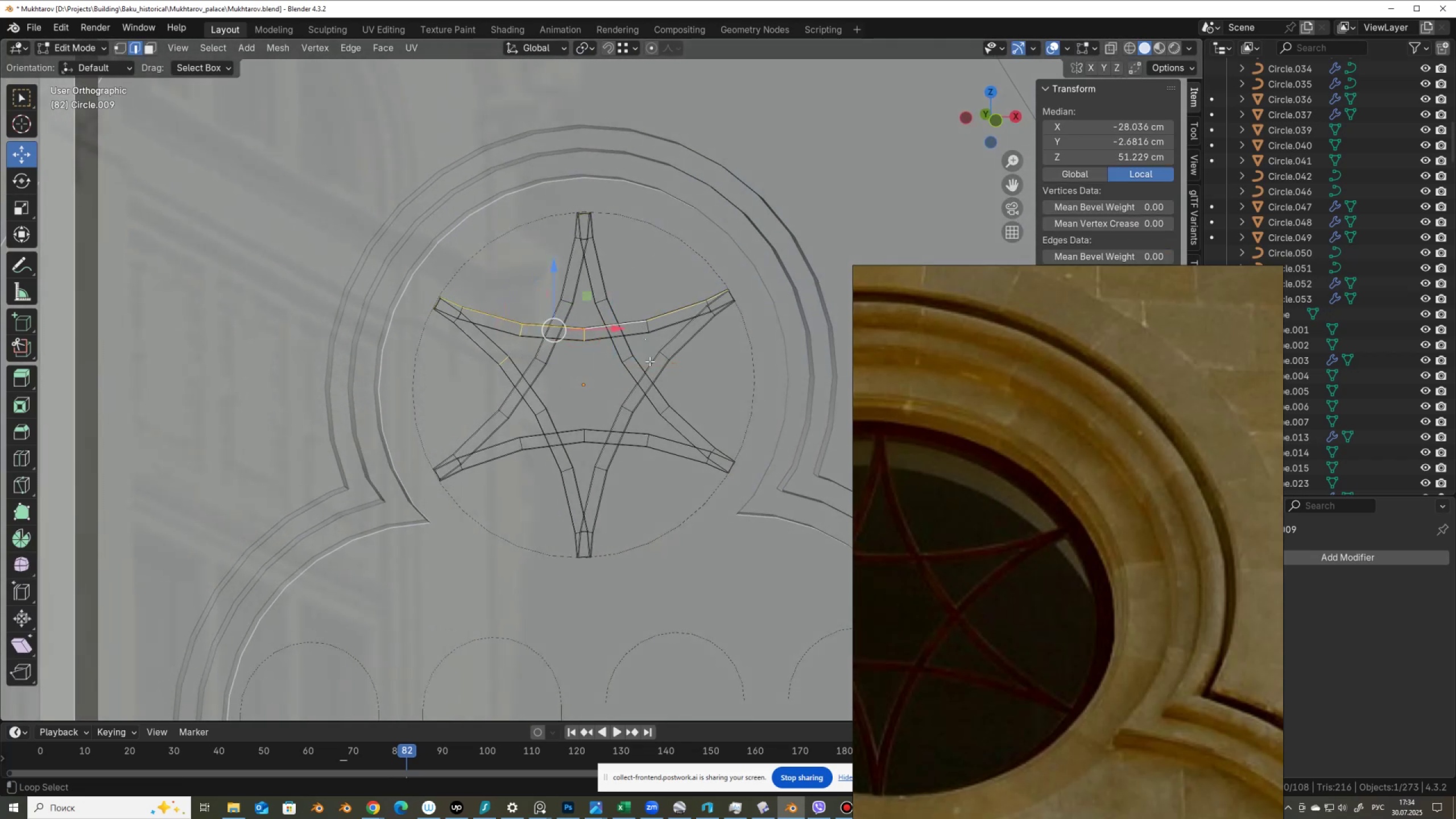 
key(Alt+Shift+ShiftLeft)
 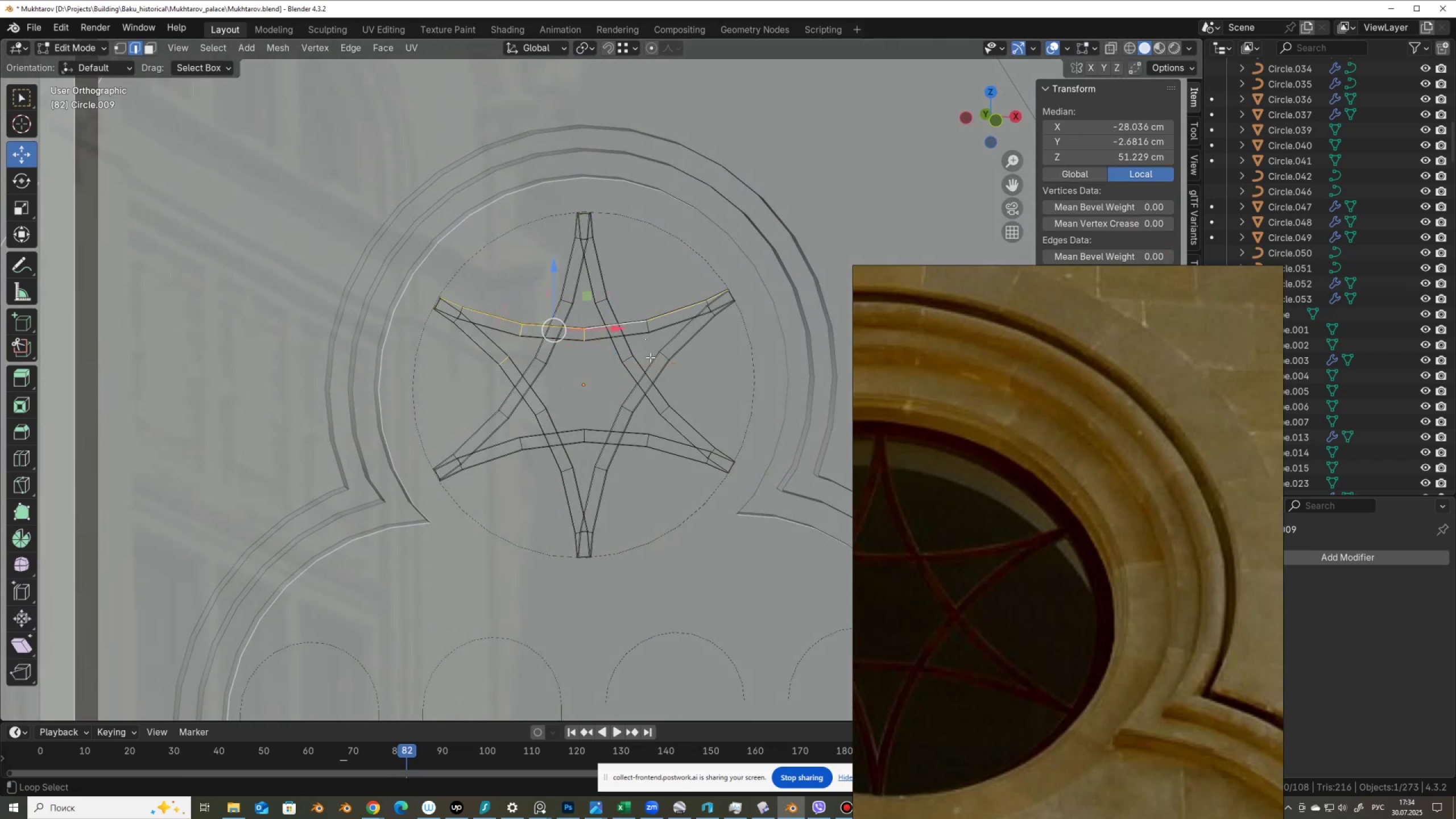 
key(Alt+Shift+ShiftLeft)
 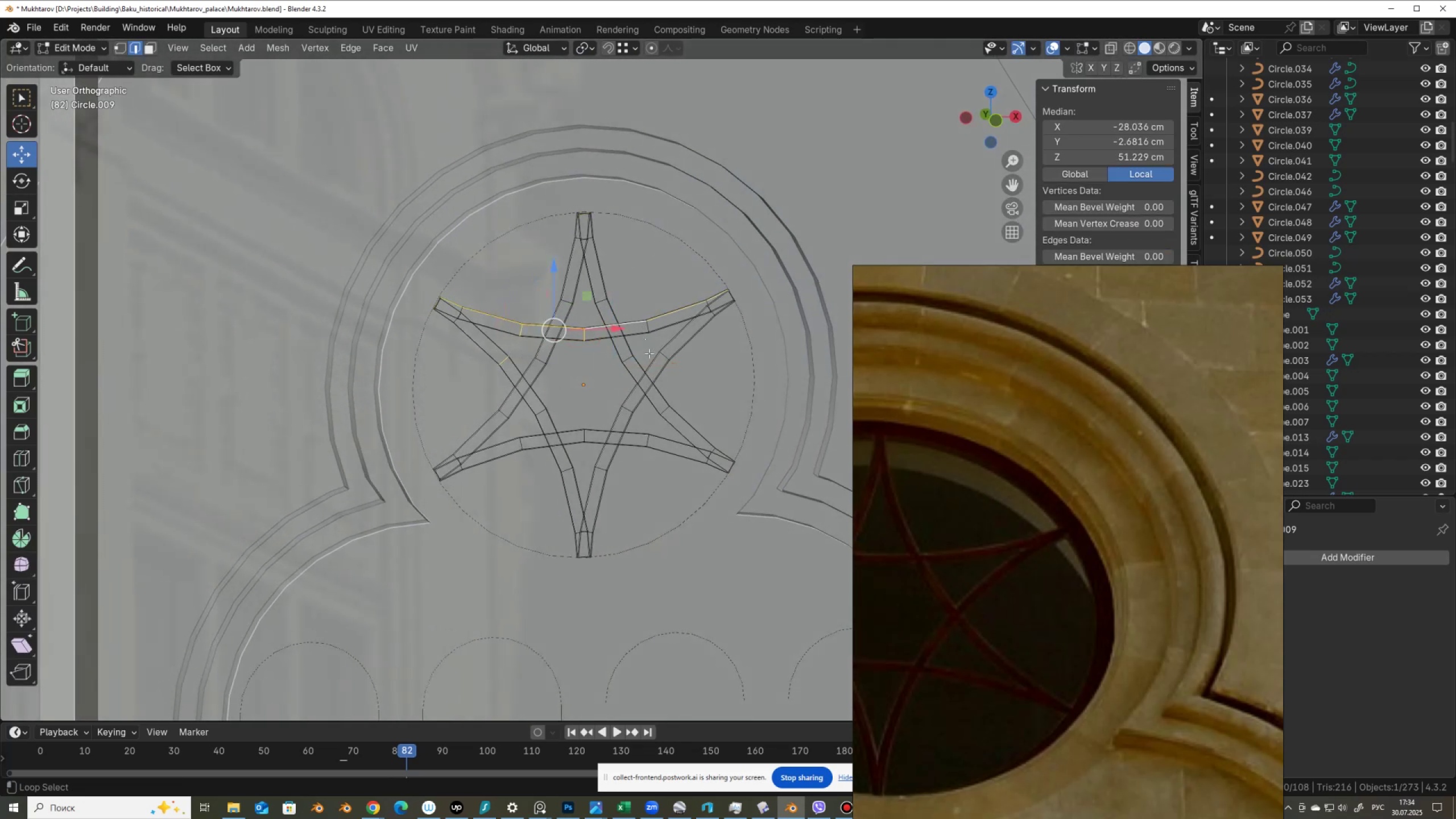 
key(Alt+Shift+ShiftLeft)
 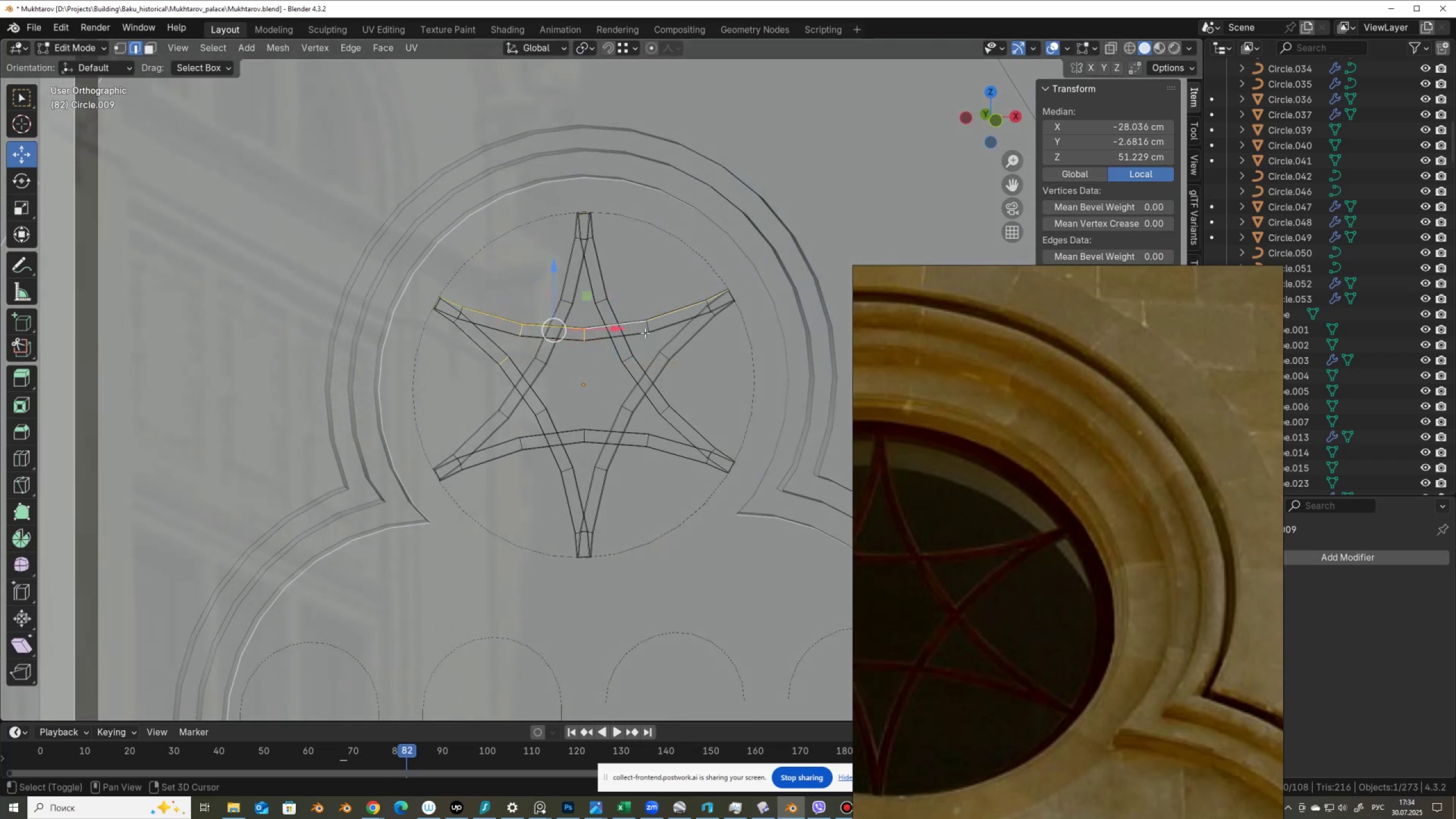 
key(Alt+Shift+ShiftLeft)
 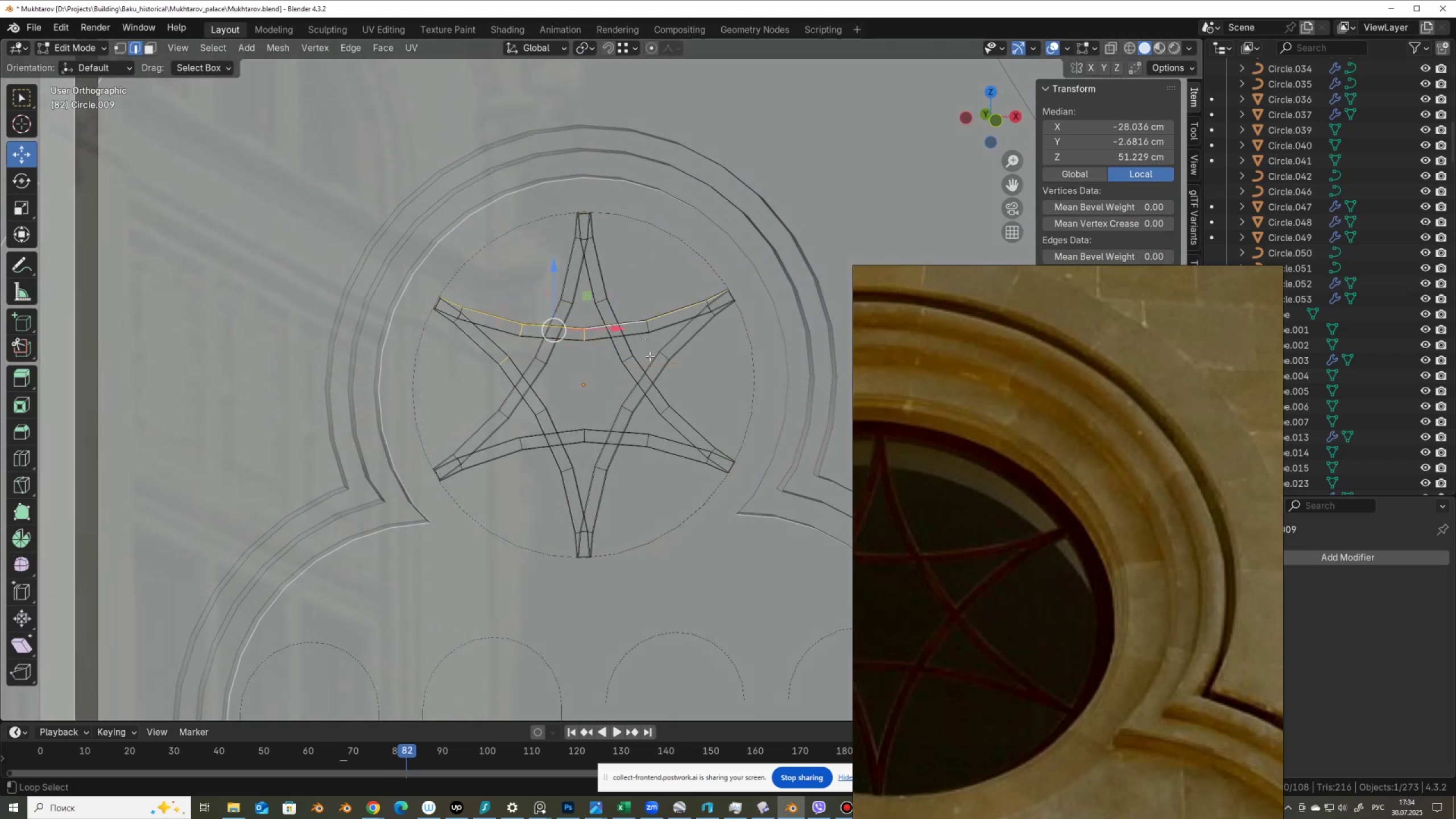 
key(Alt+Shift+ShiftLeft)
 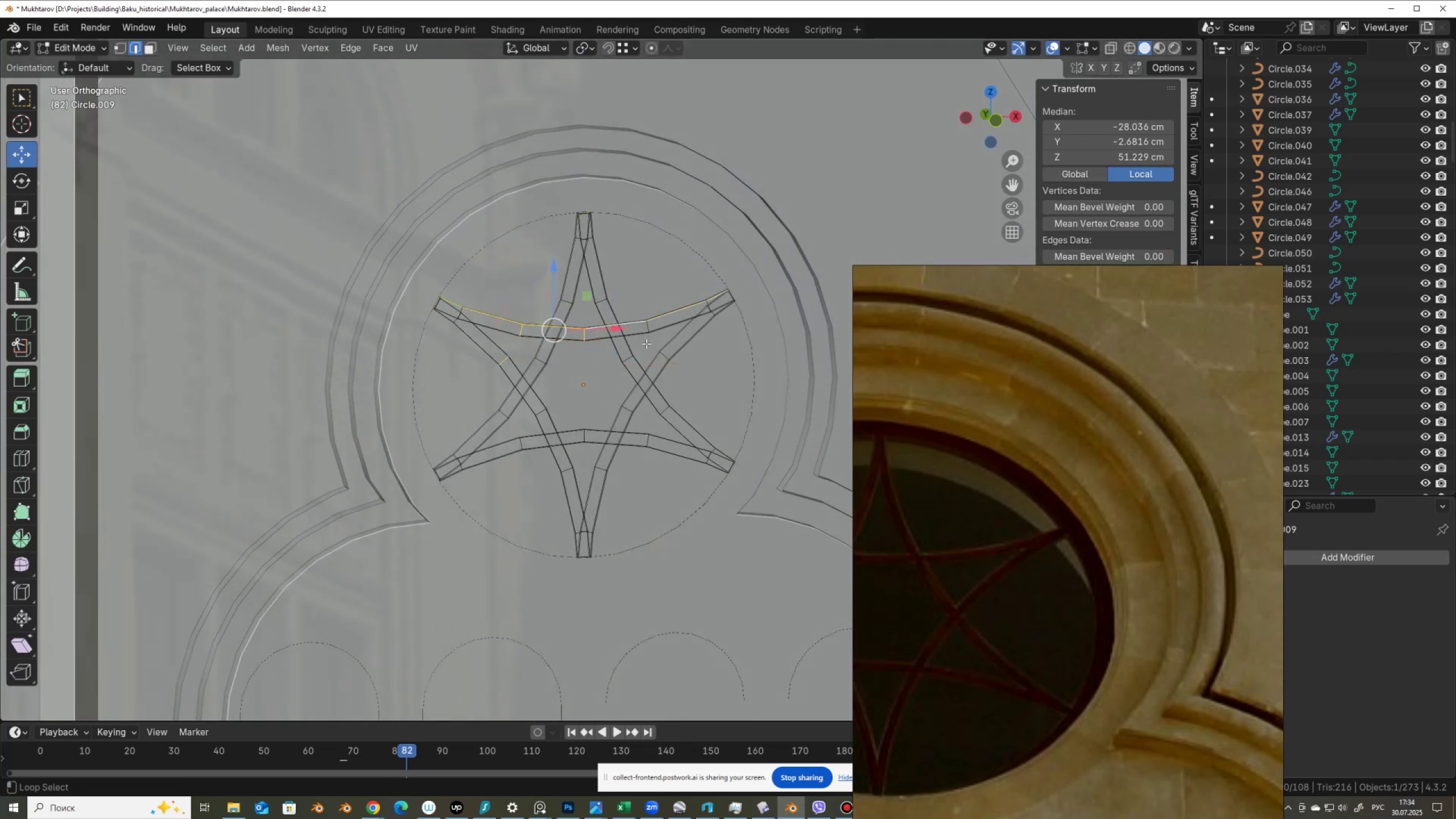 
key(Alt+Shift+ShiftLeft)
 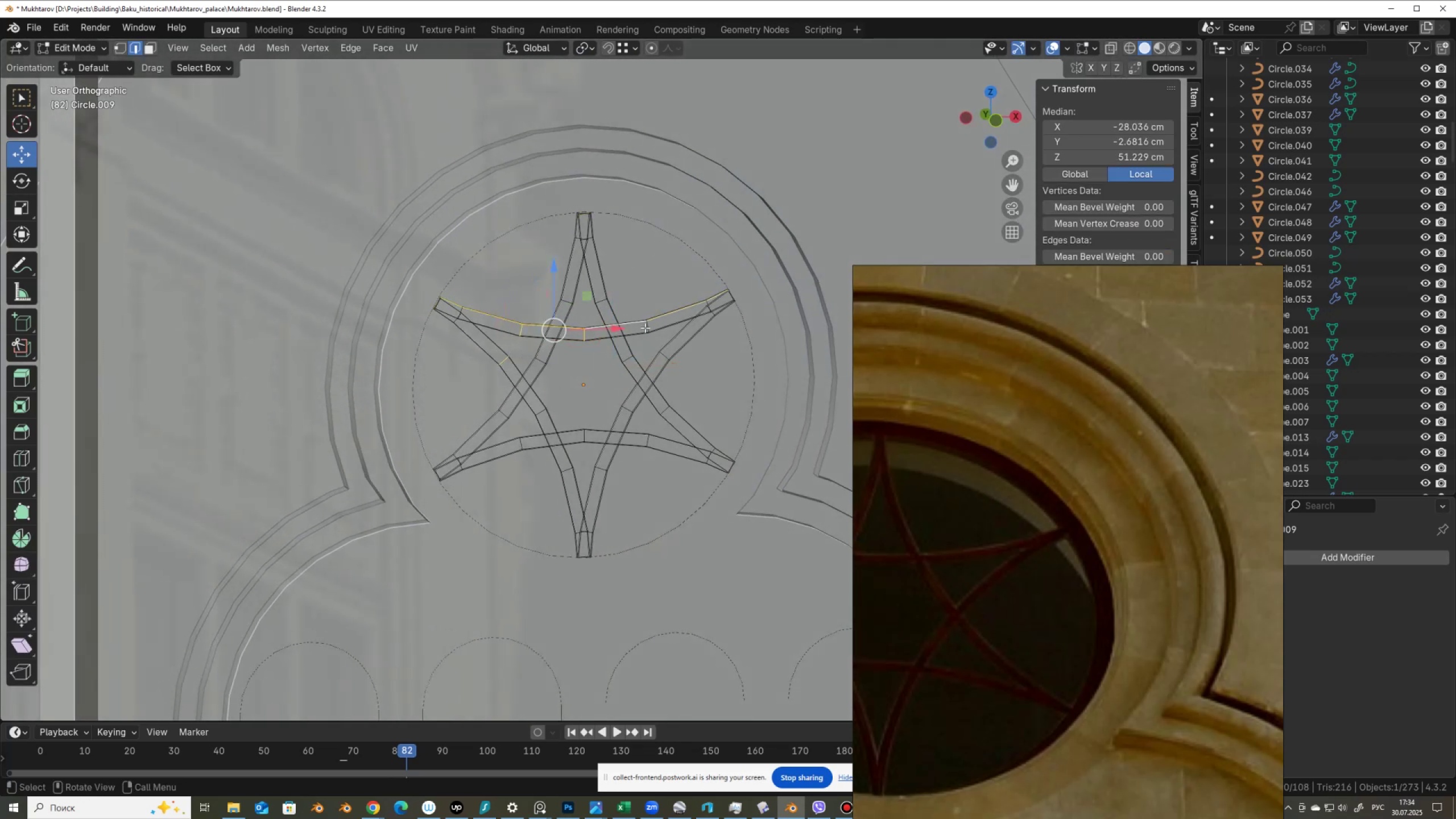 
key(Control+ControlLeft)
 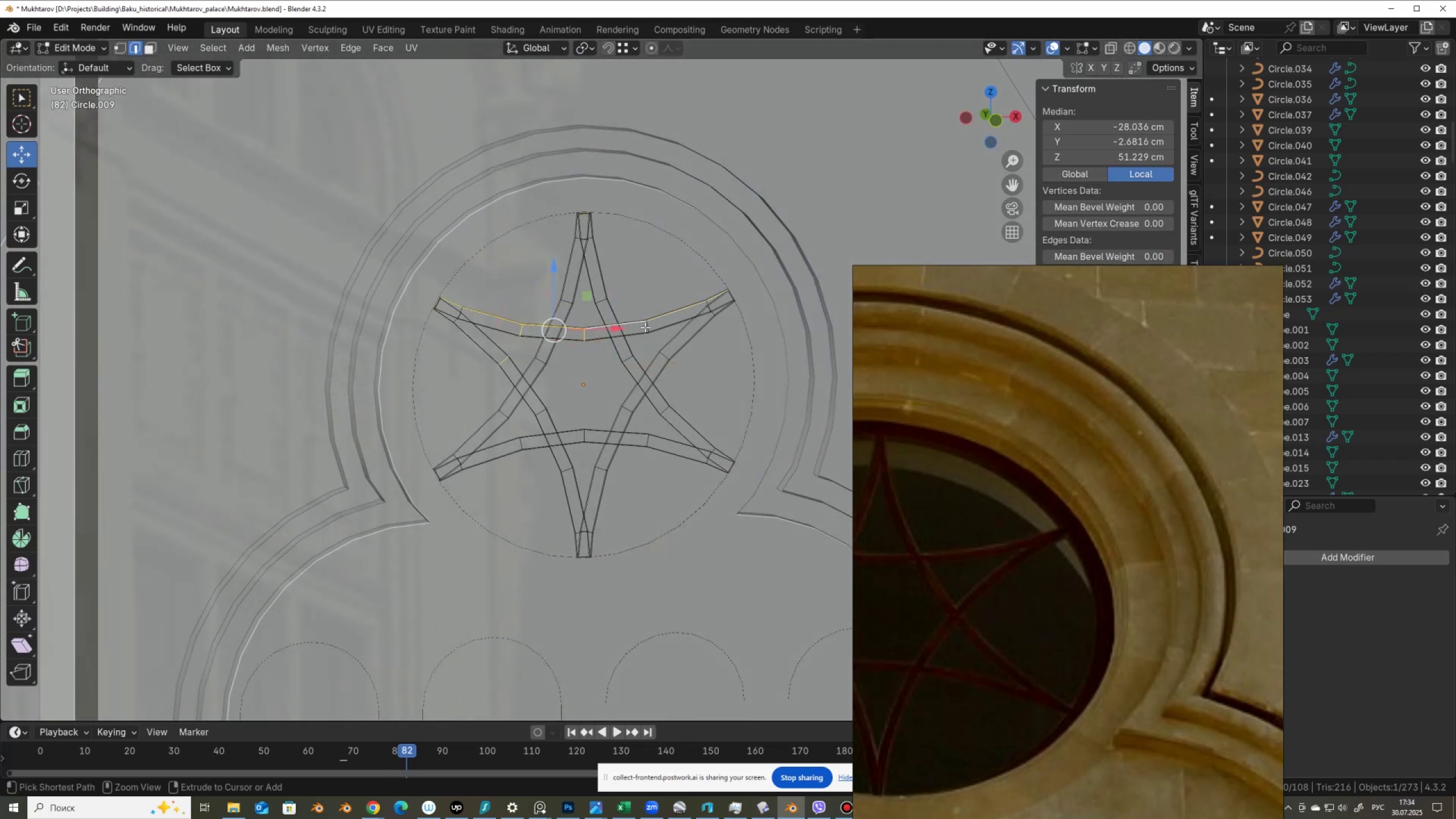 
key(Z)
 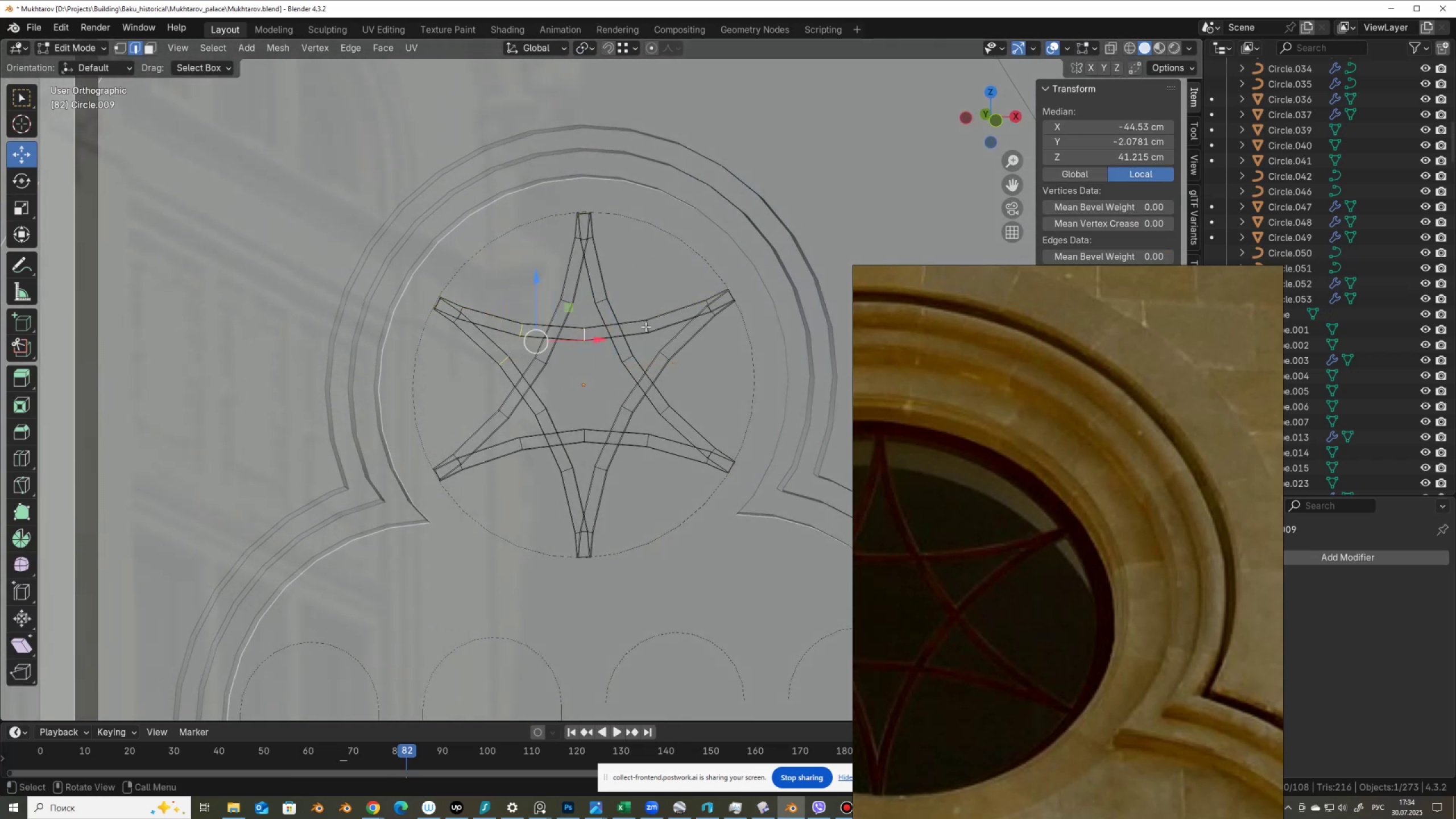 
hold_key(key=ShiftLeft, duration=1.5)
hold_key(key=AltLeft, duration=1.5)
left_click([647, 326])
 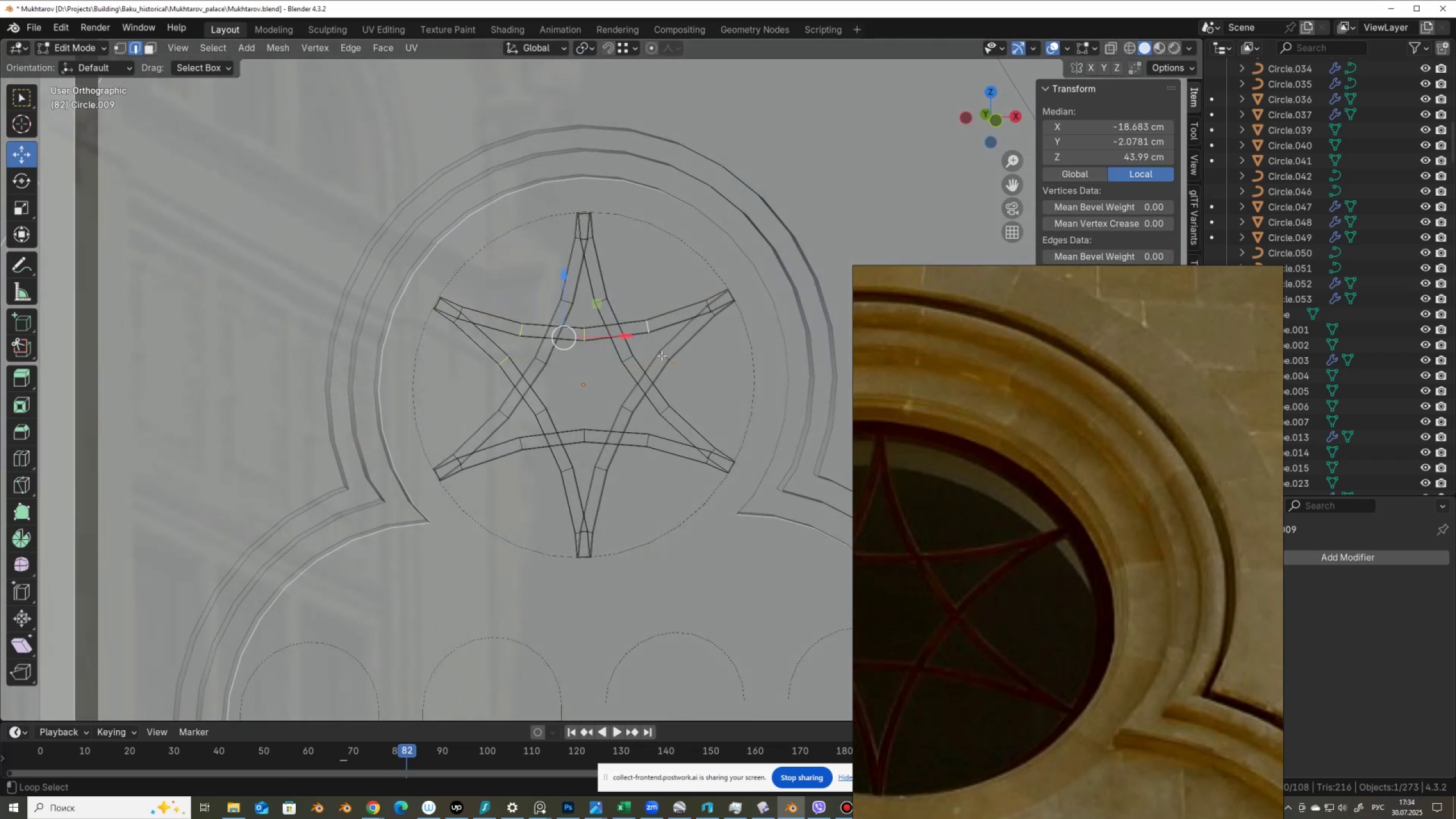 
left_click([663, 355])
 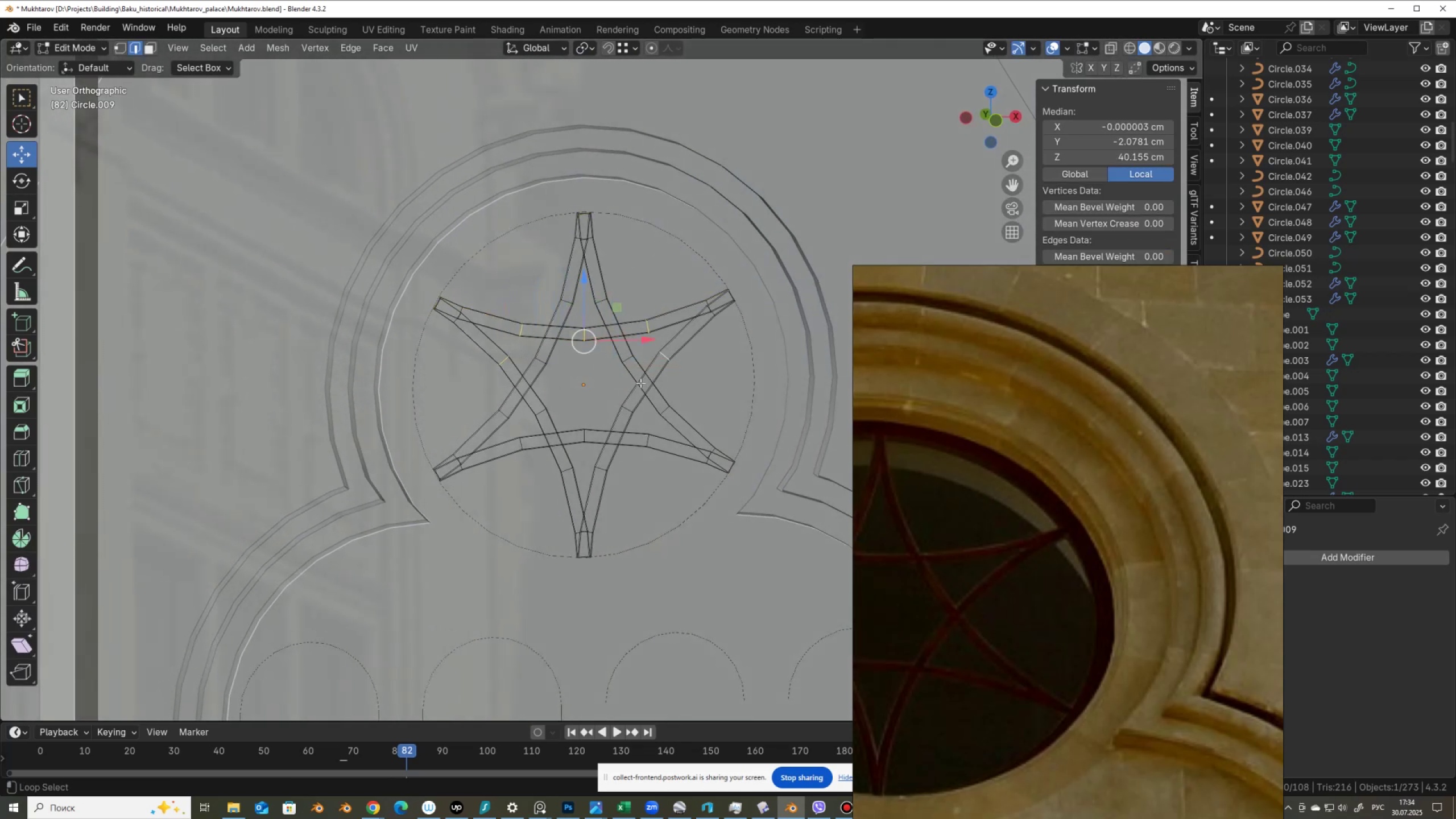 
hold_key(key=ShiftLeft, duration=1.52)
hold_key(key=AltLeft, duration=1.52)
left_click([628, 407])
 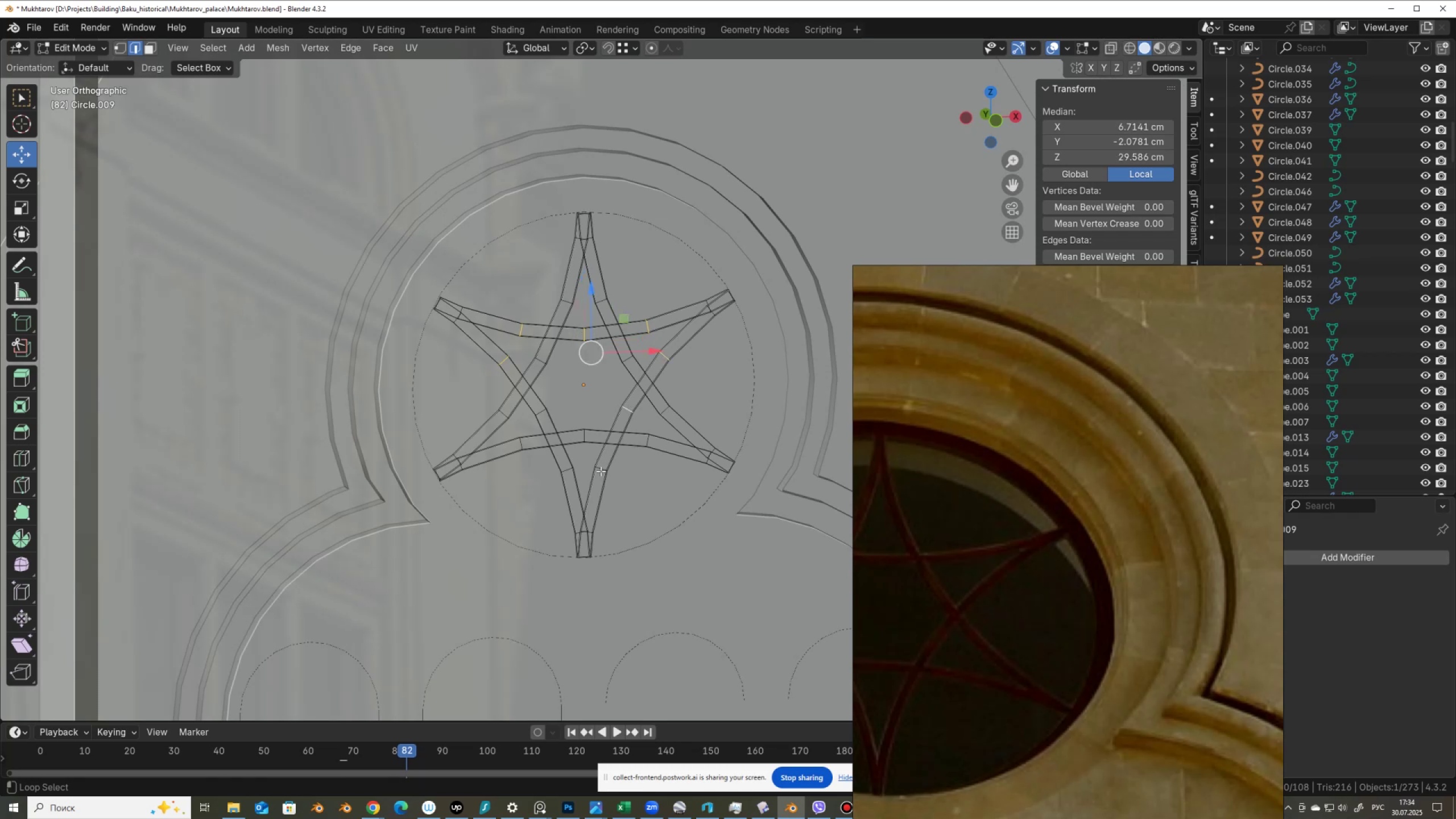 
hold_key(key=ShiftLeft, duration=0.76)
 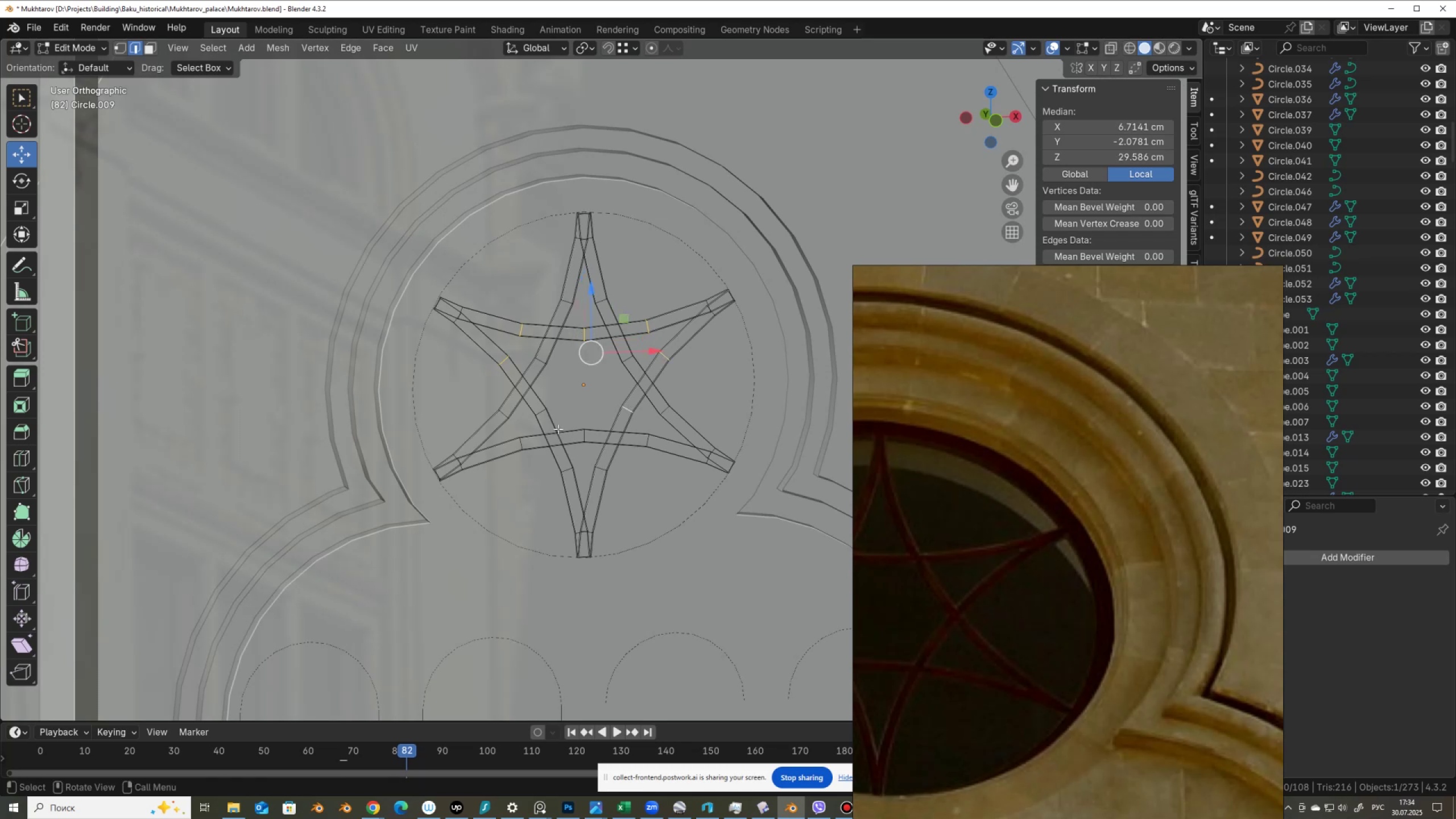 
hold_key(key=AltLeft, duration=0.77)
 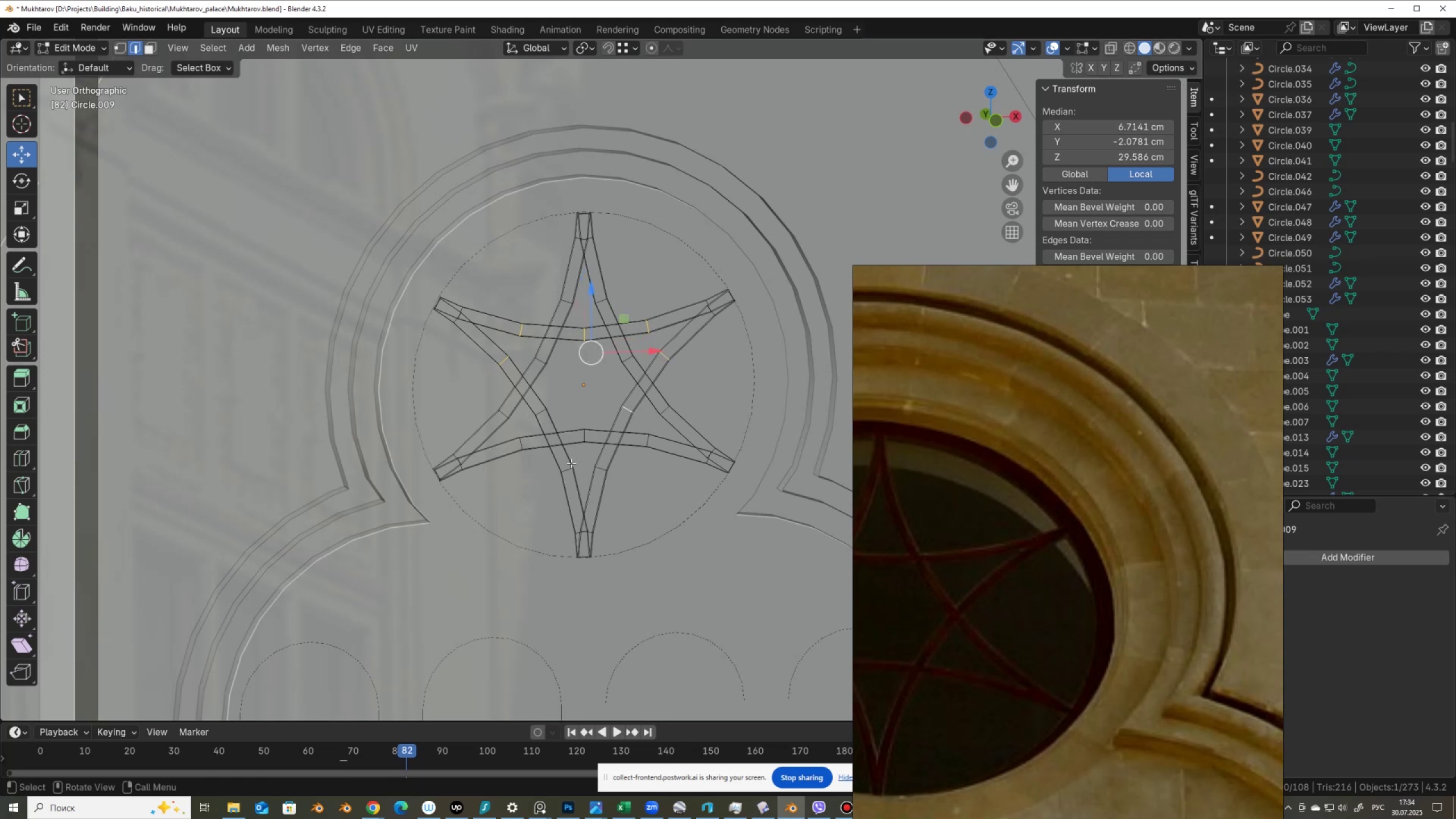 
hold_key(key=ShiftLeft, duration=1.37)
 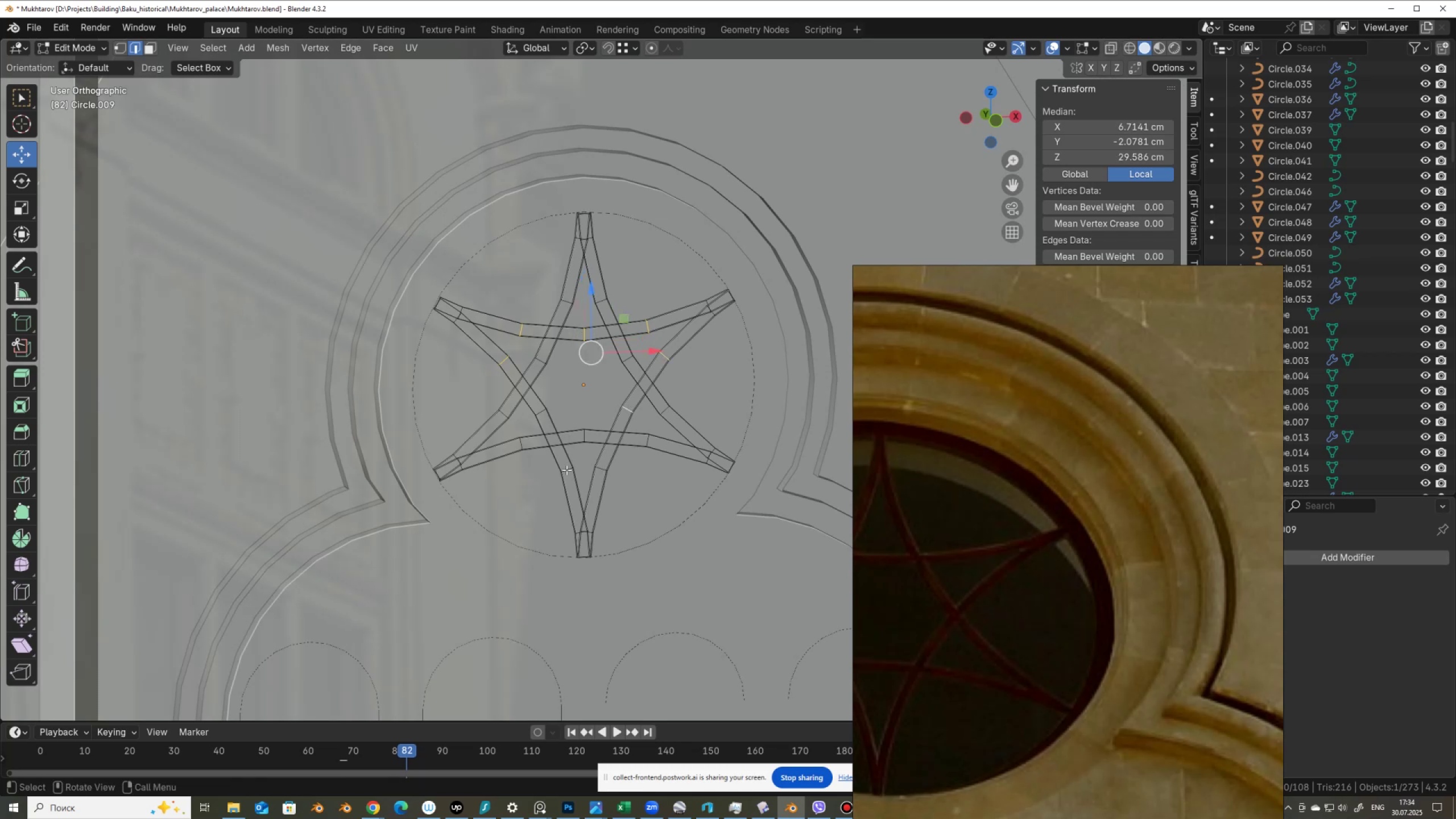 
hold_key(key=AltLeft, duration=1.34)
 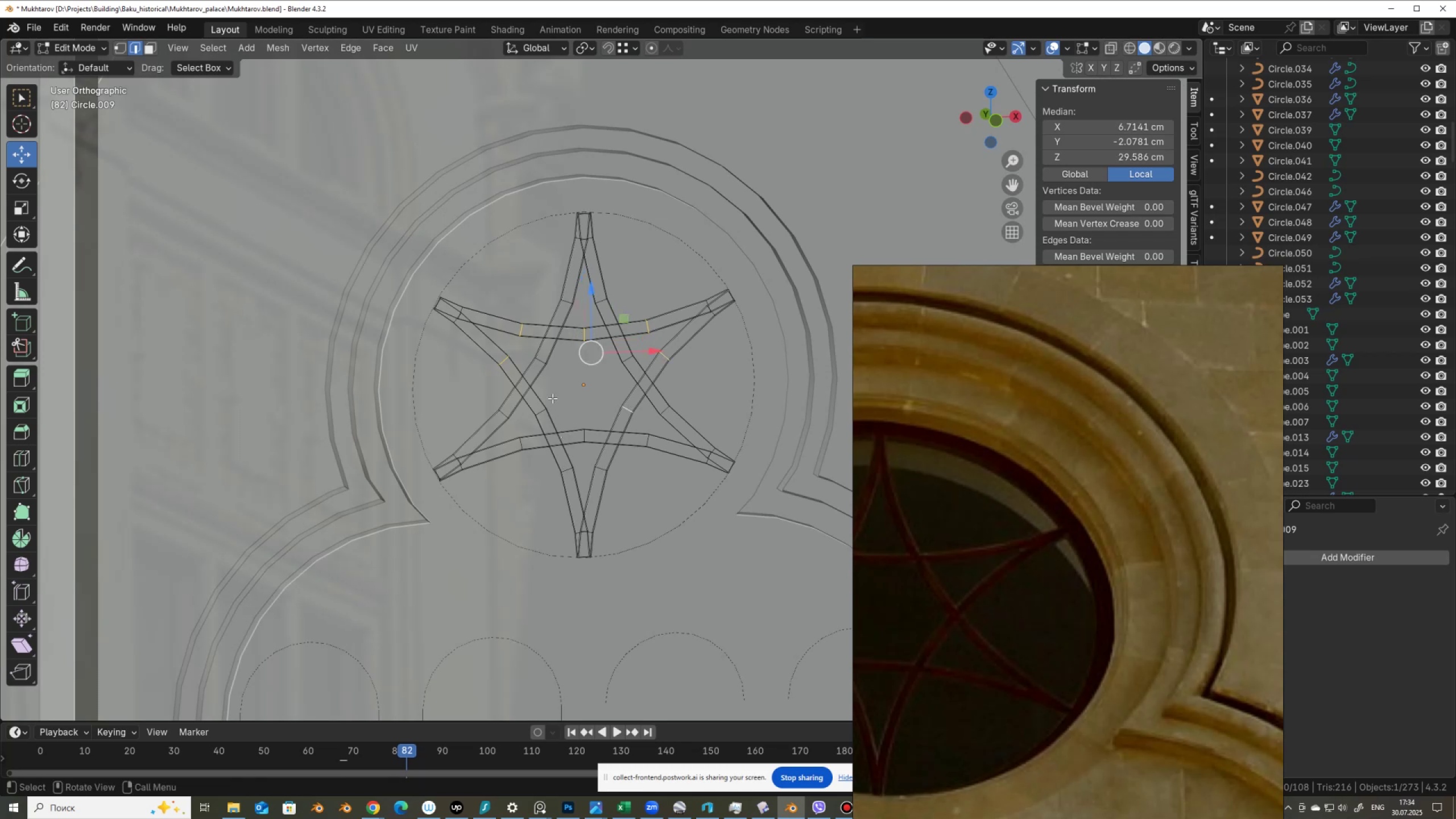 
key(Control+R)
 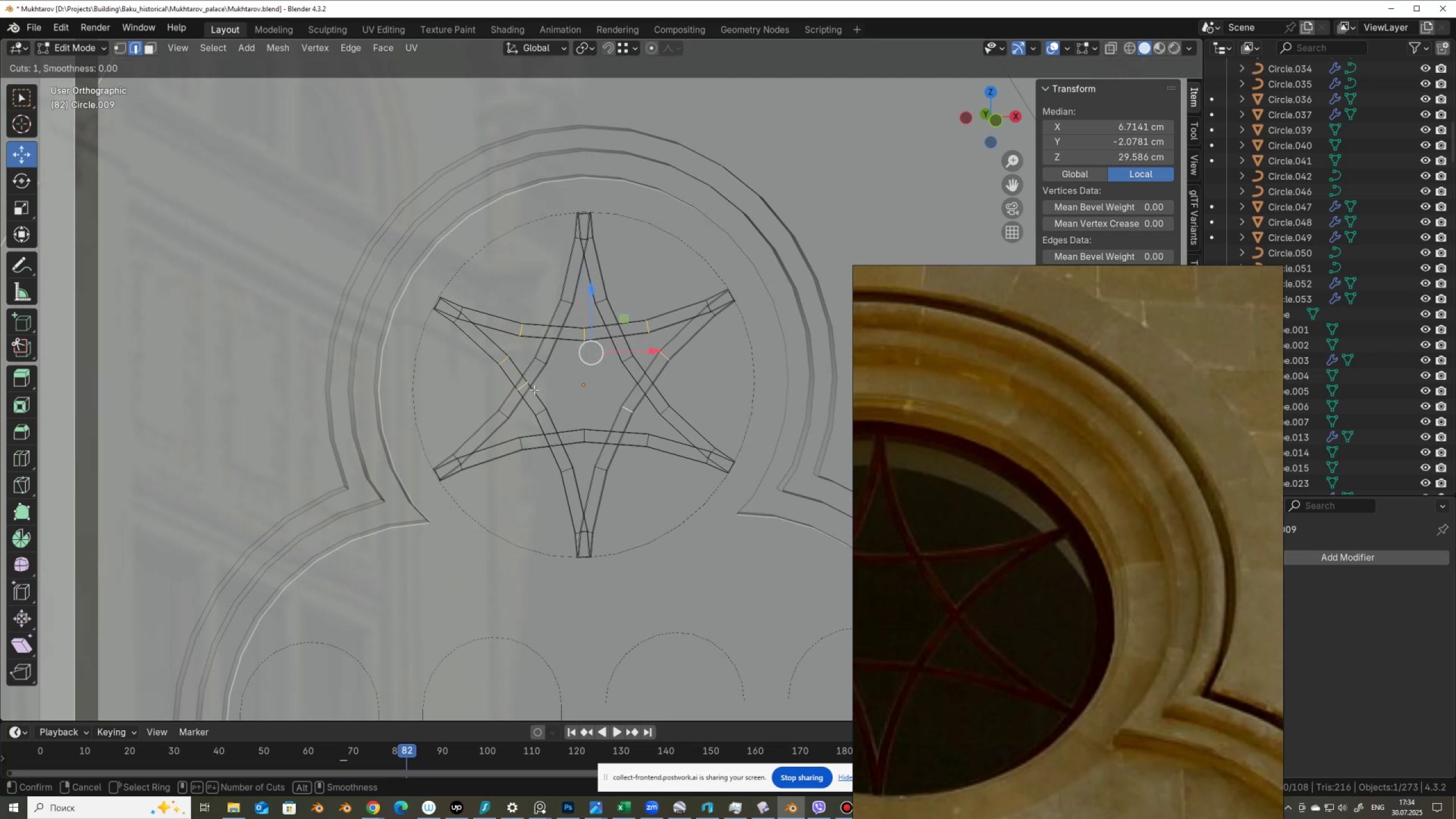 
left_click([534, 390])
 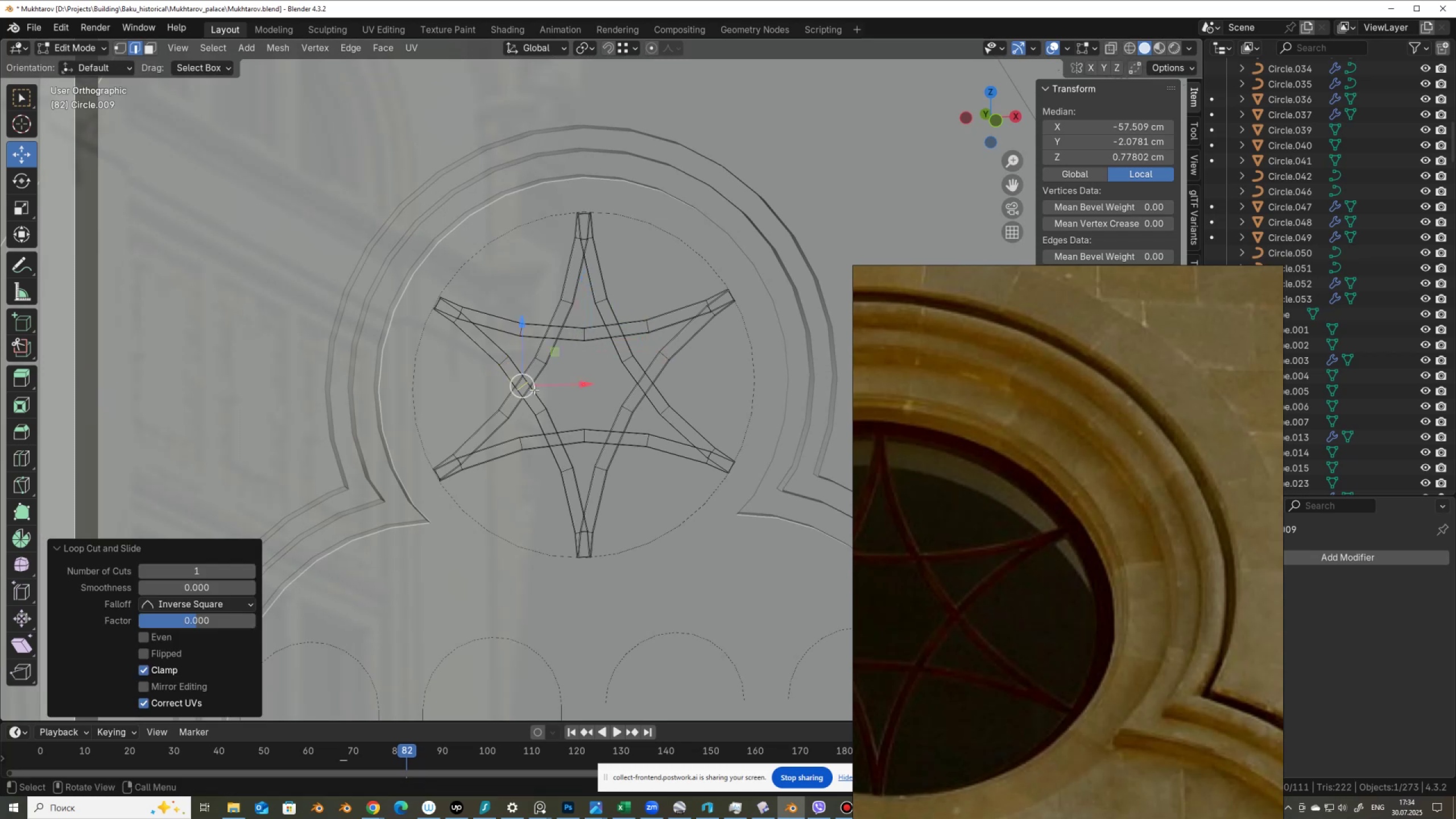 
right_click([534, 390])
 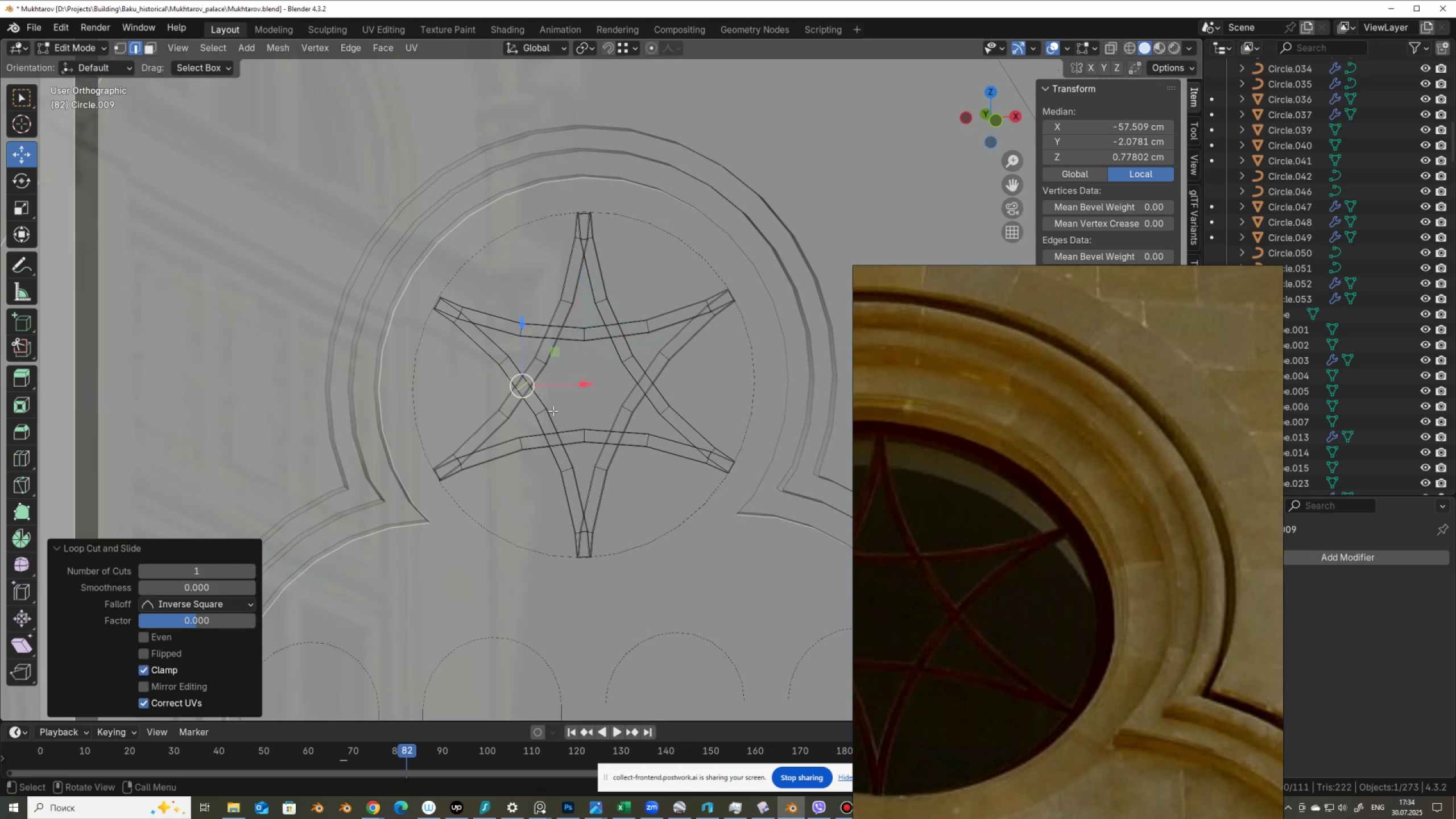 
key(Control+R)
 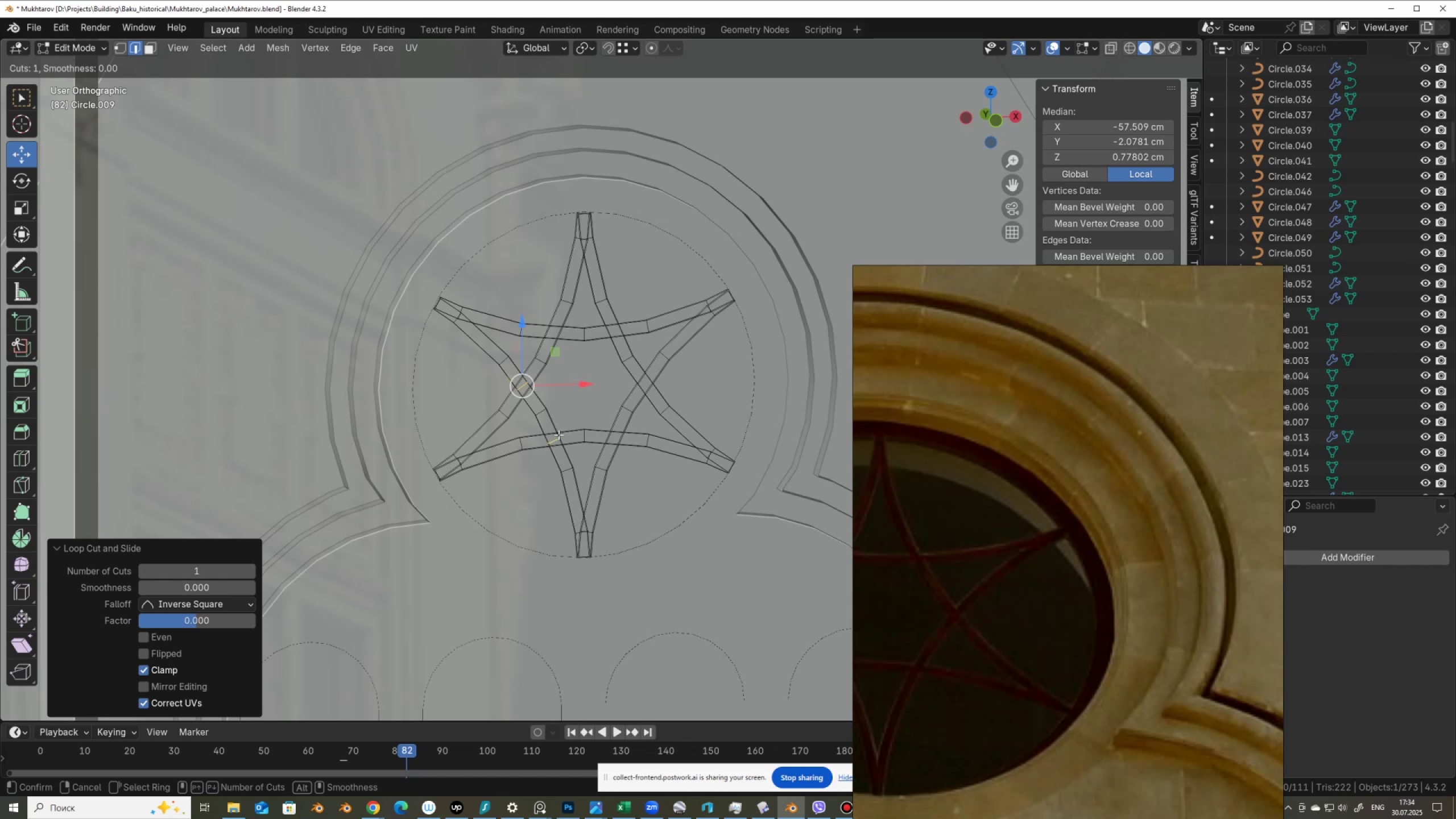 
left_click([559, 435])
 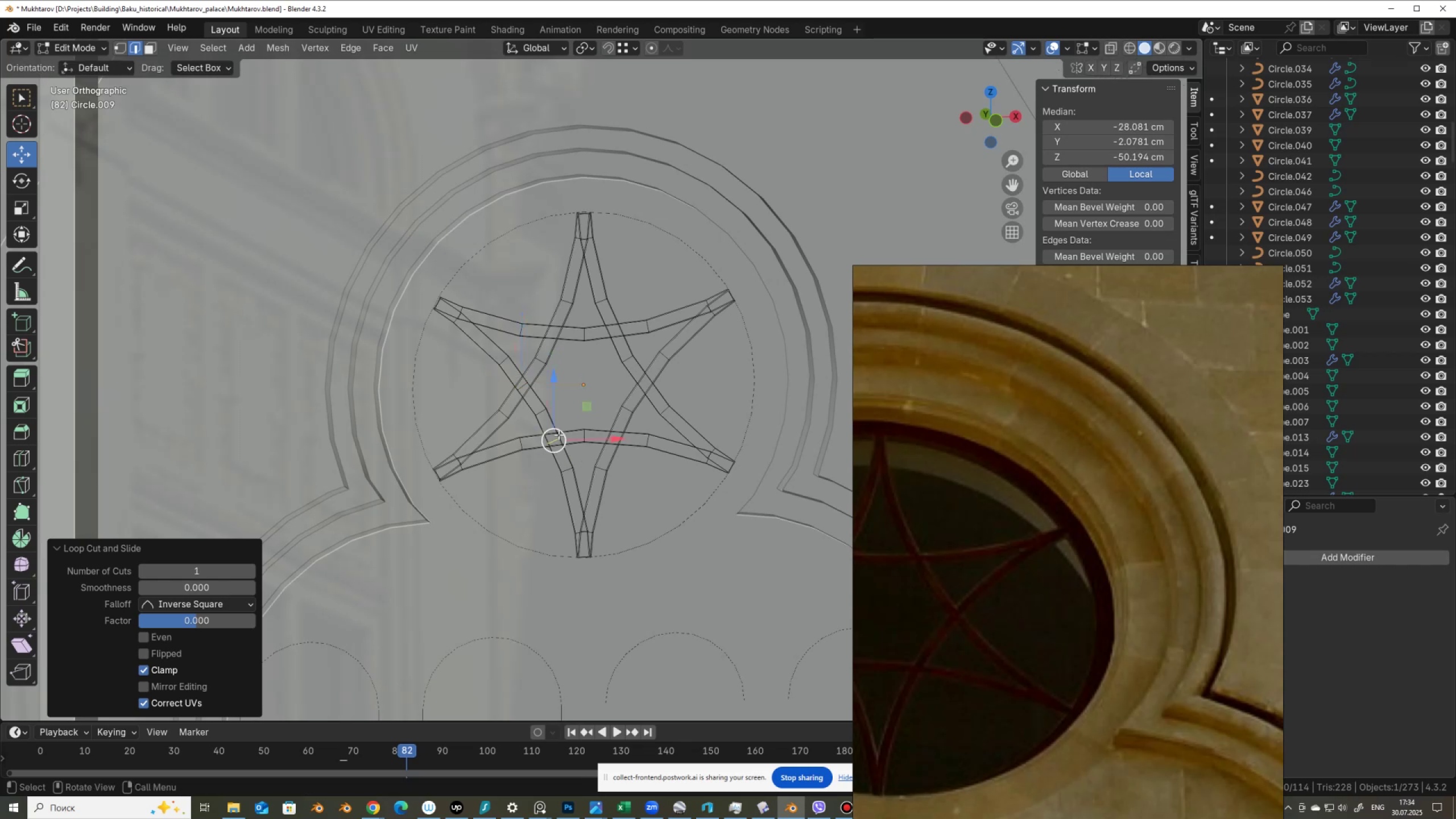 
right_click([559, 435])
 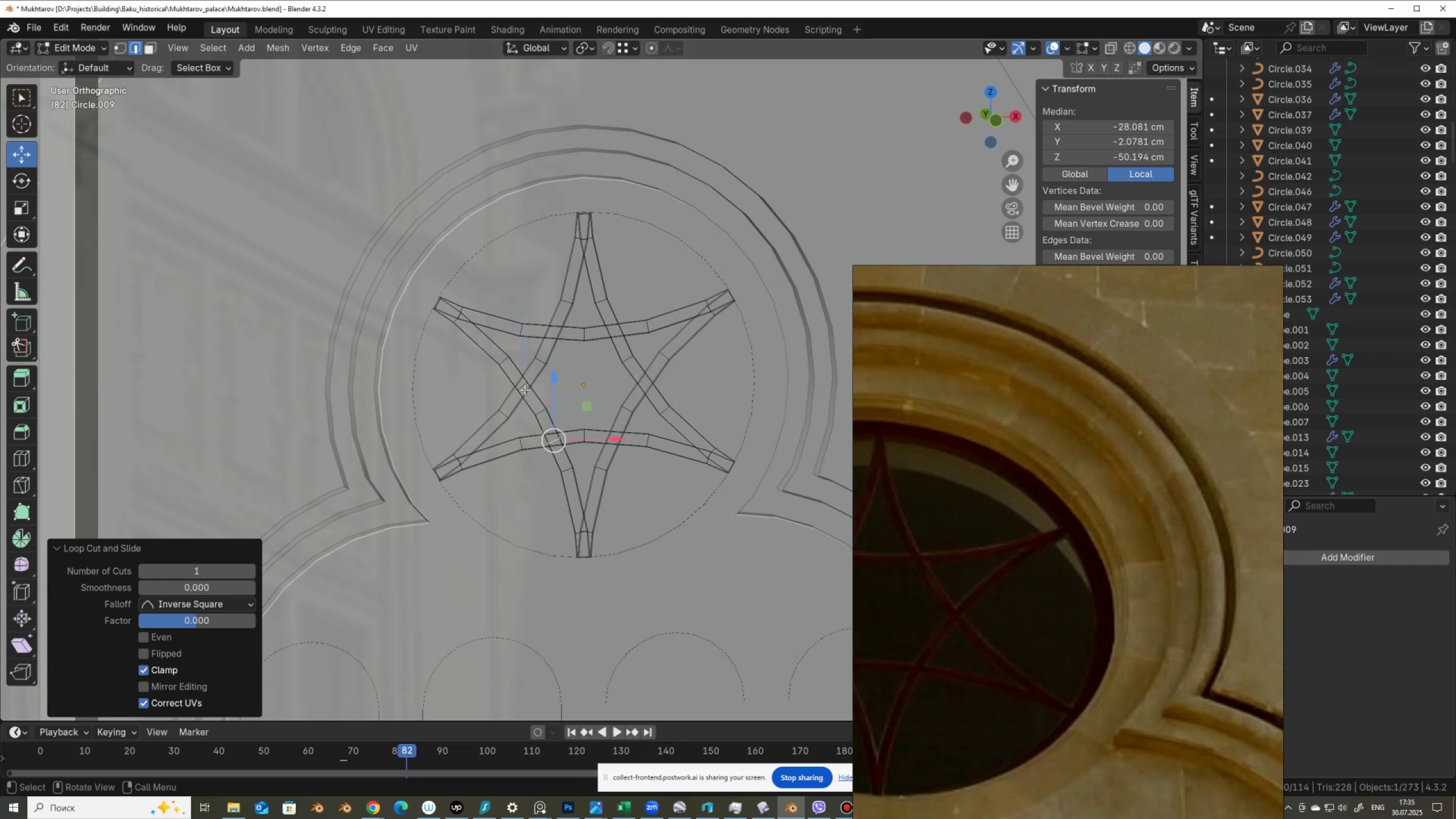 
hold_key(key=ShiftLeft, duration=0.46)
hold_key(key=AltLeft, duration=0.46)
left_click([523, 385])
 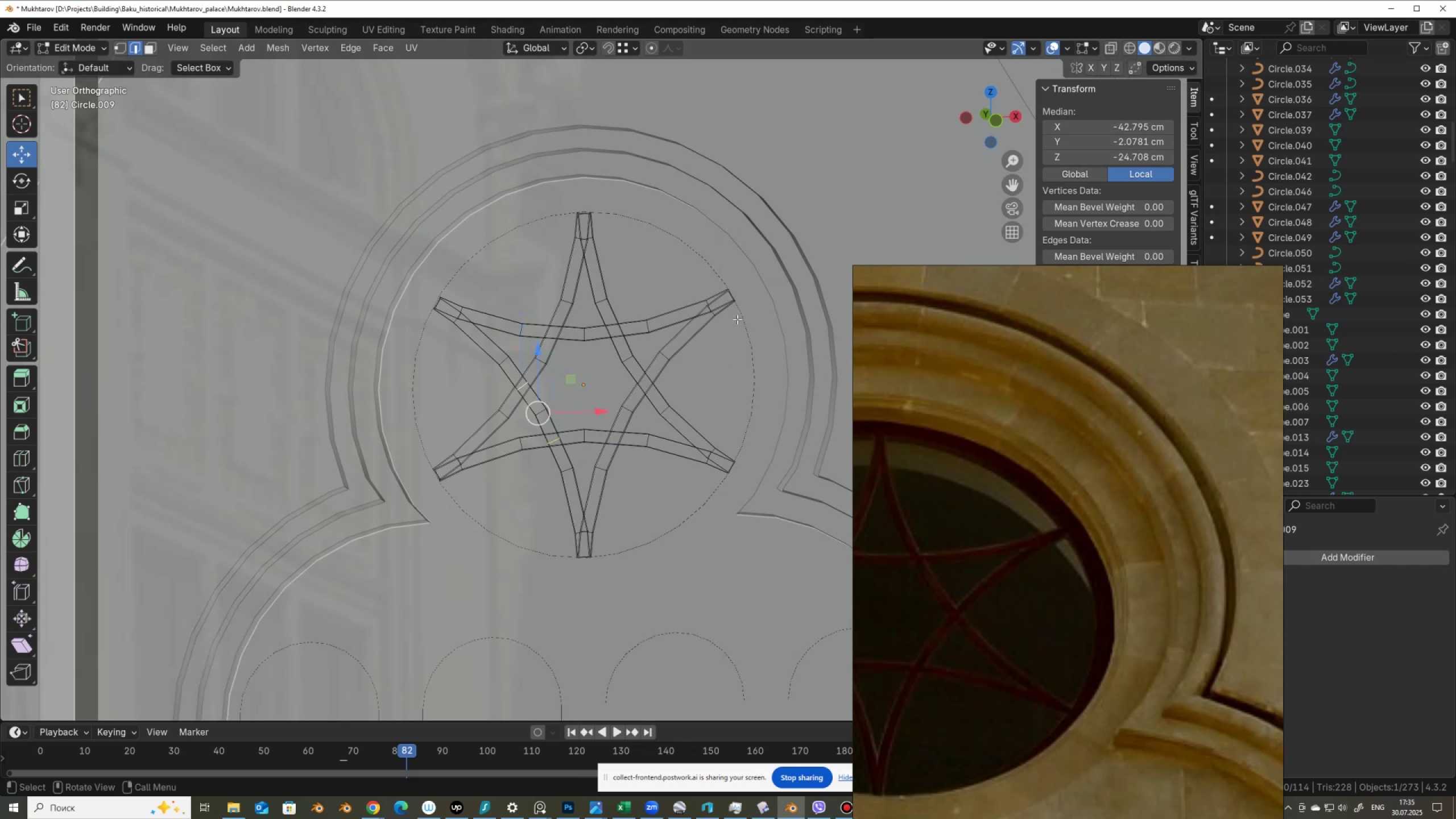 
right_click([725, 311])
 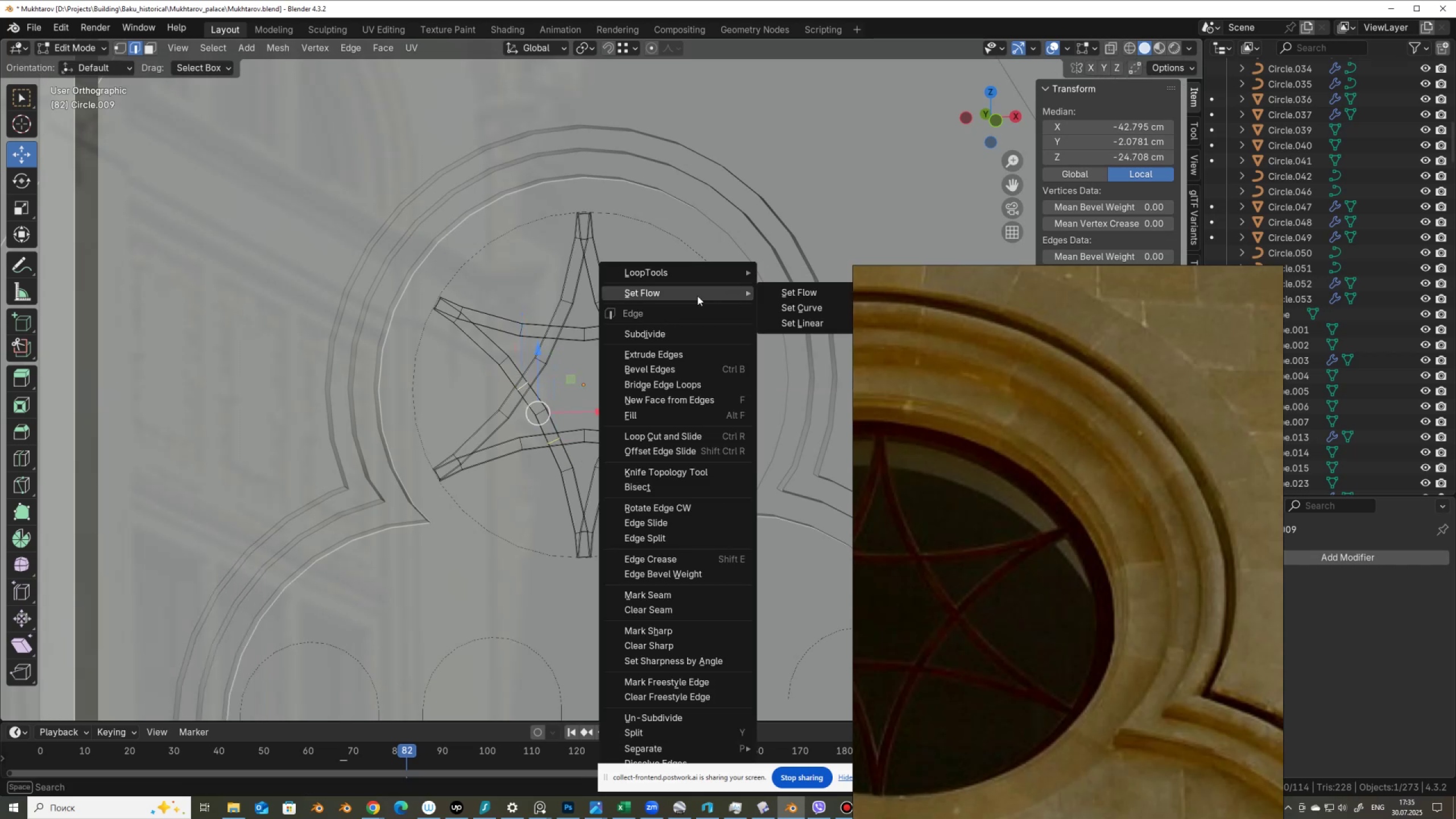 
left_click([777, 291])
 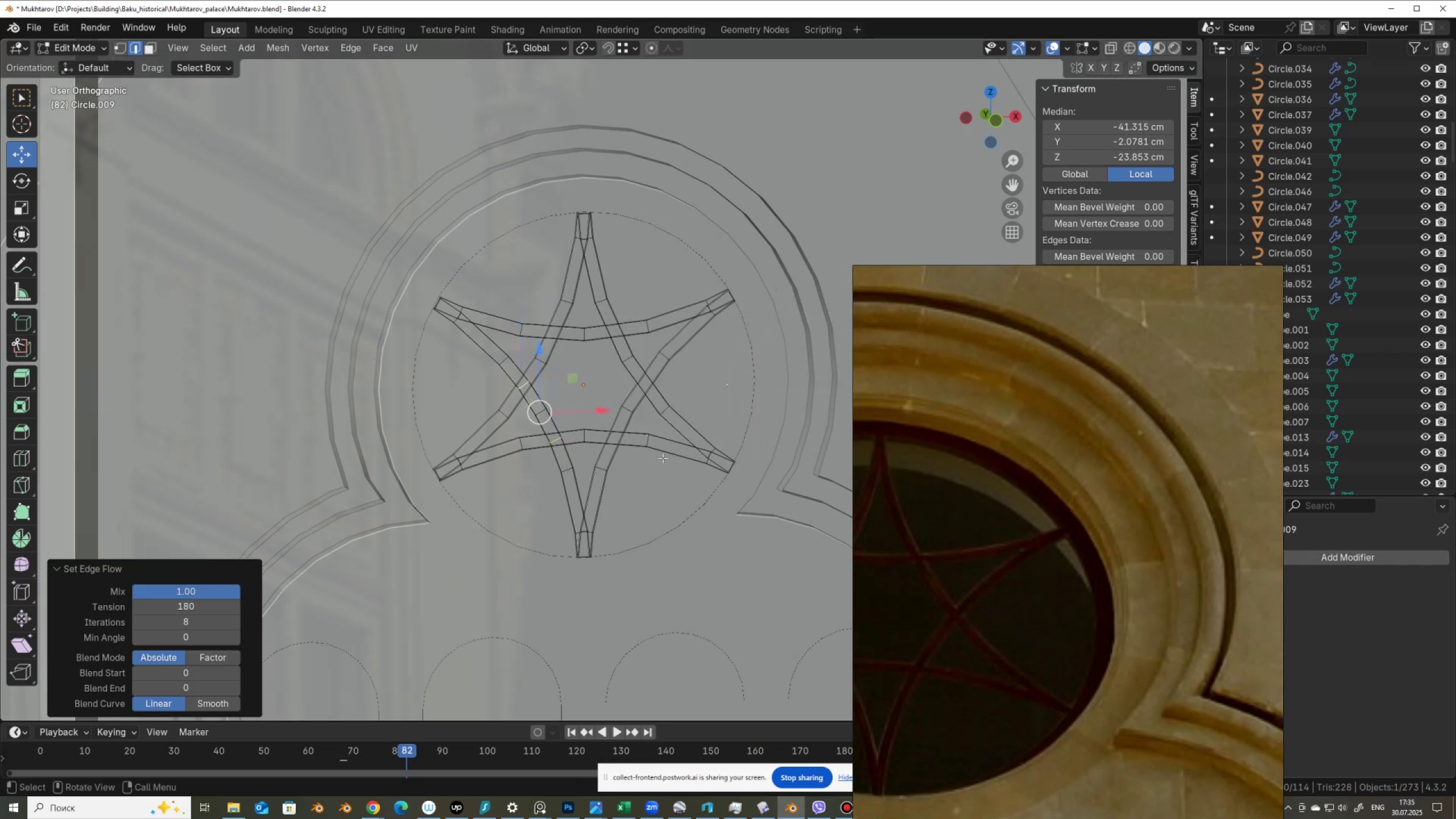 
key(Tab)
 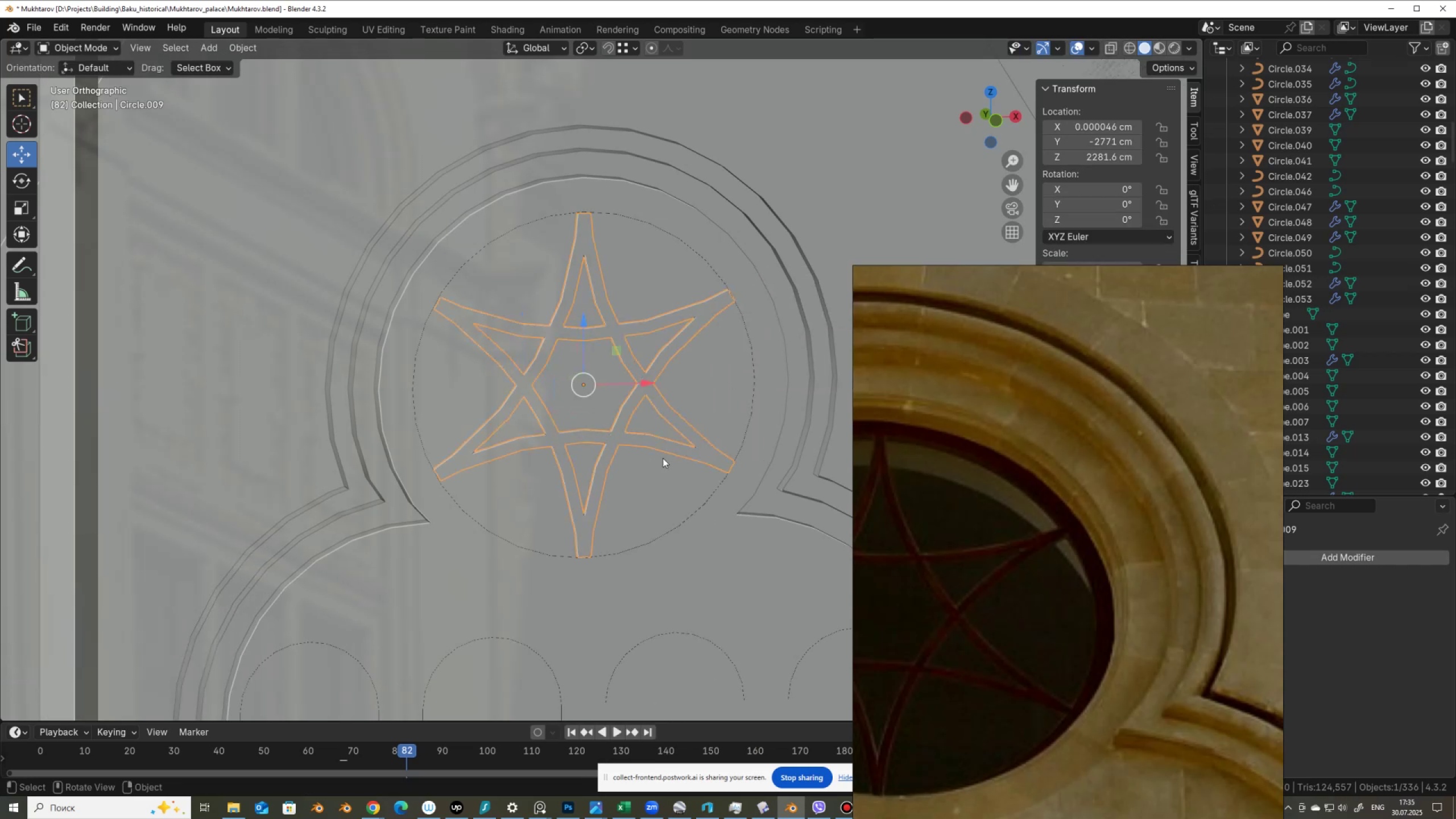 
key(Tab)
 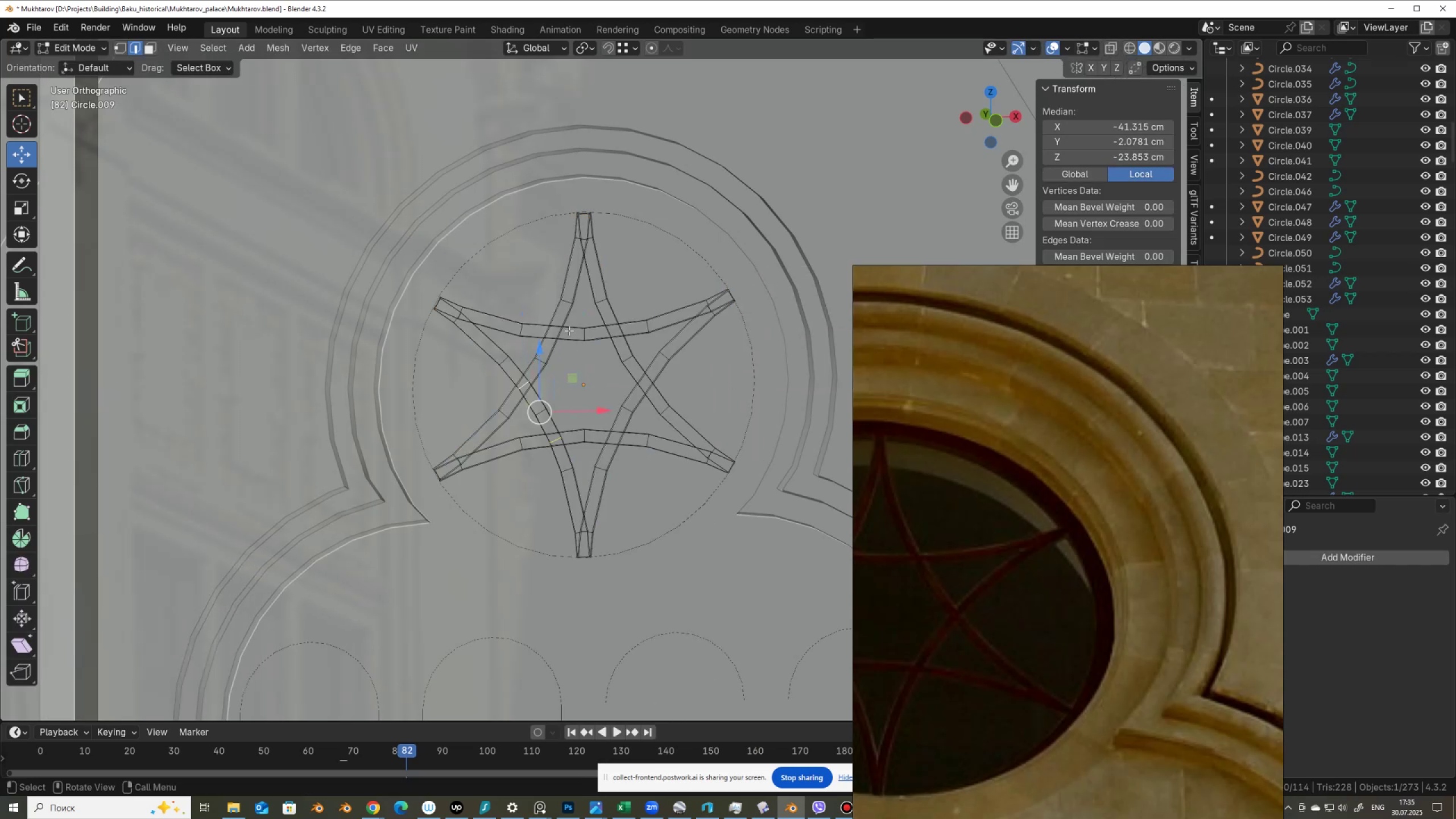 
key(Control+R)
 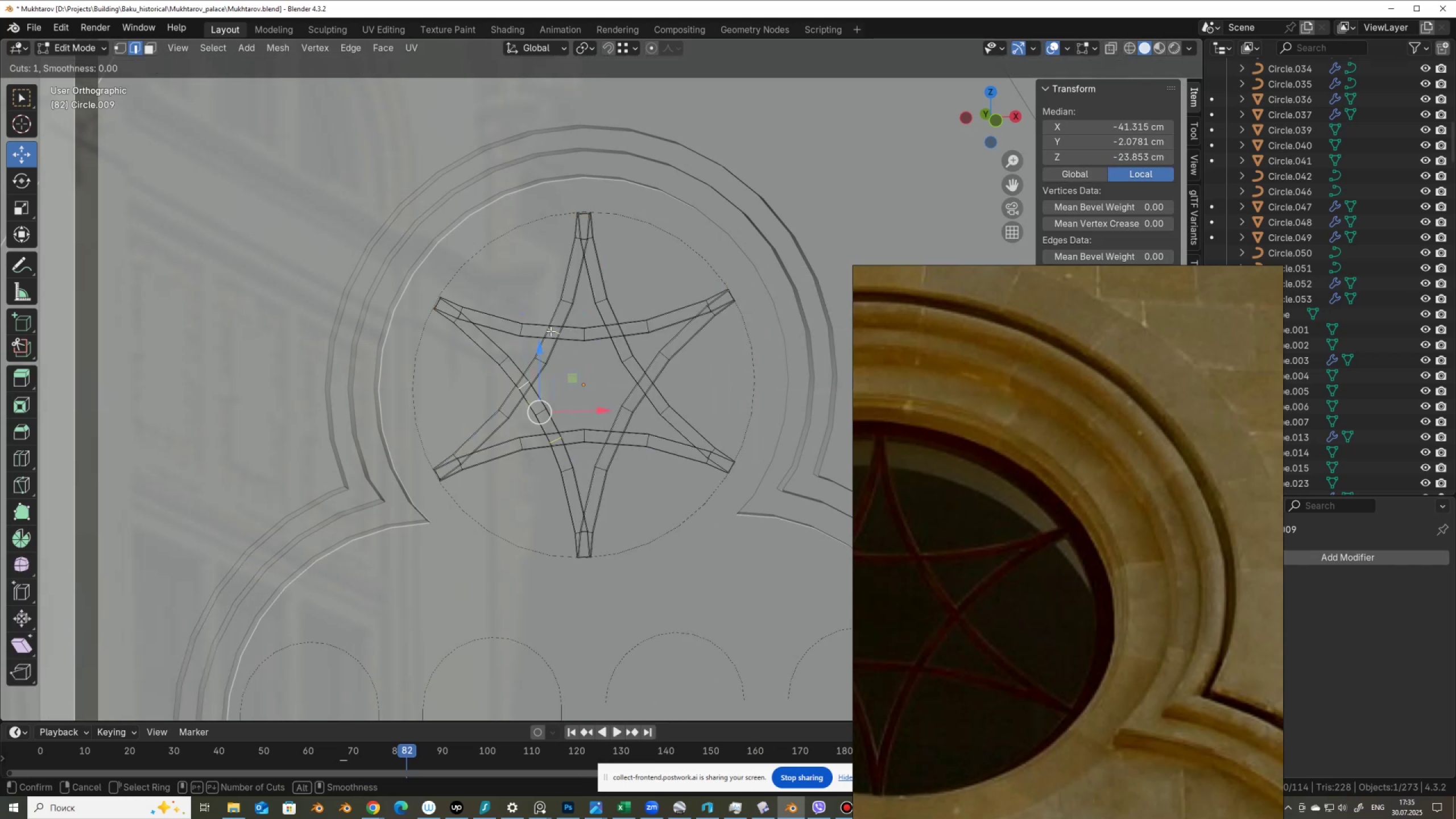 
left_click([551, 331])
 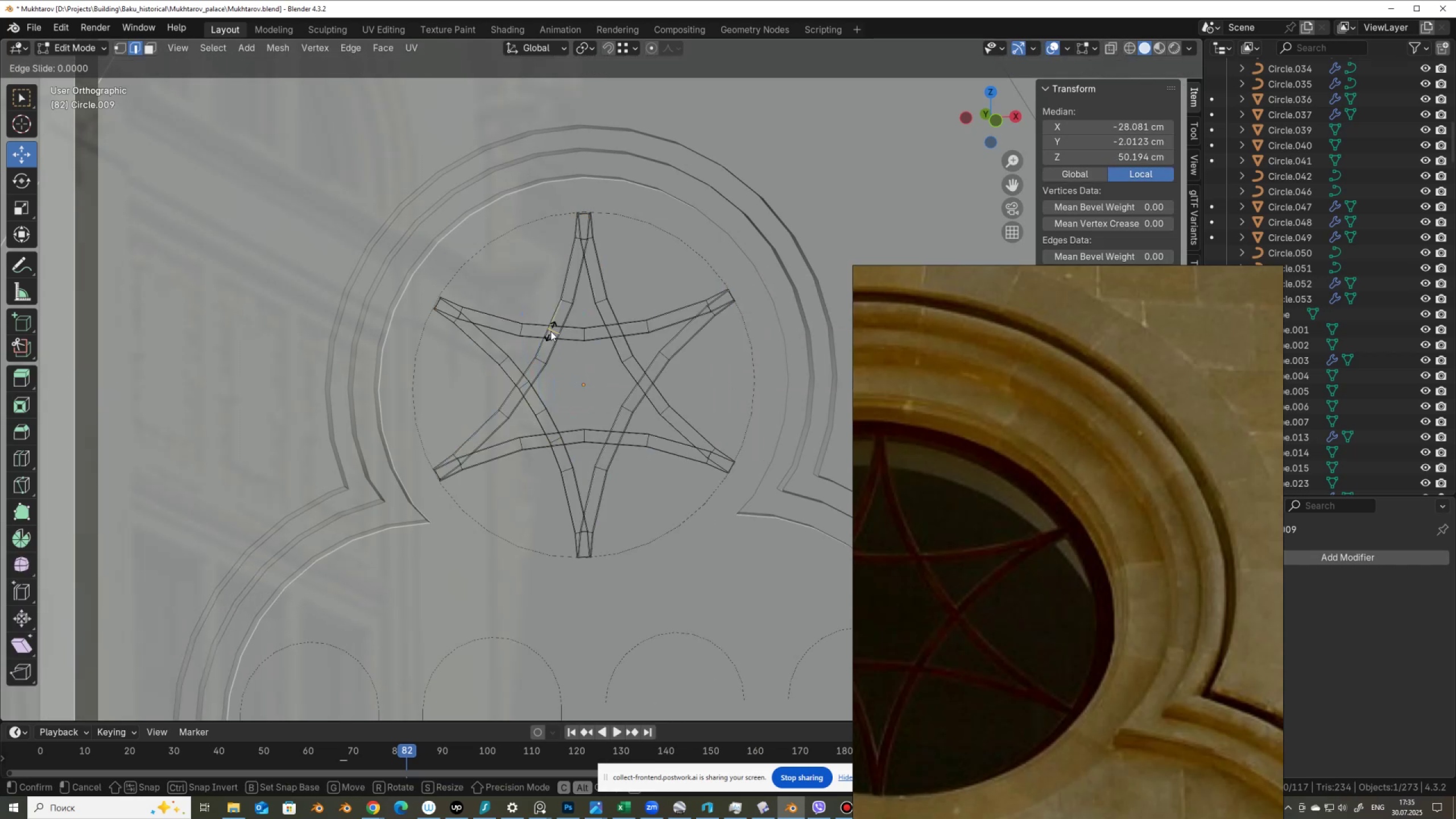 
right_click([551, 331])
 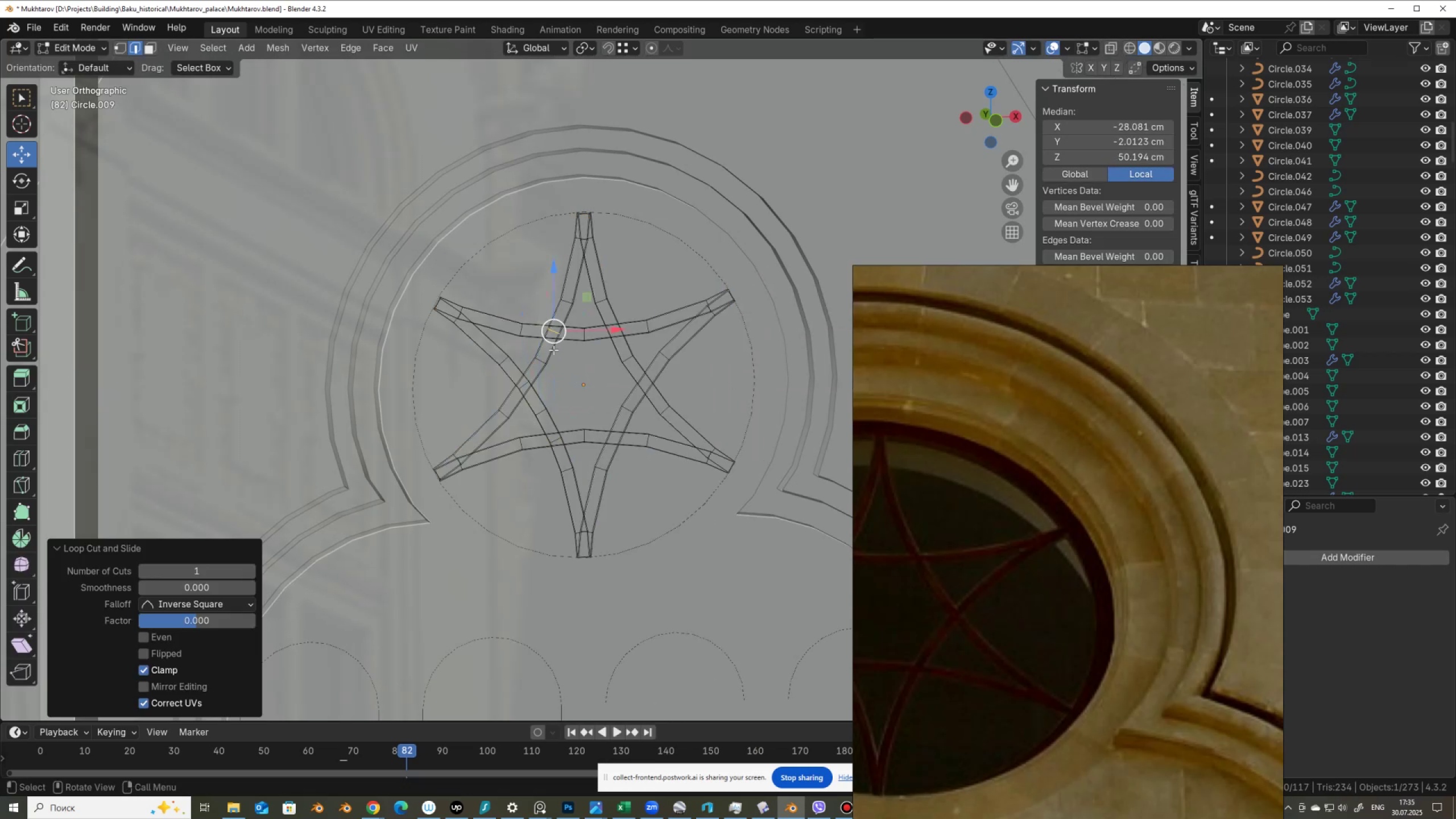 
key(Control+ControlLeft)
 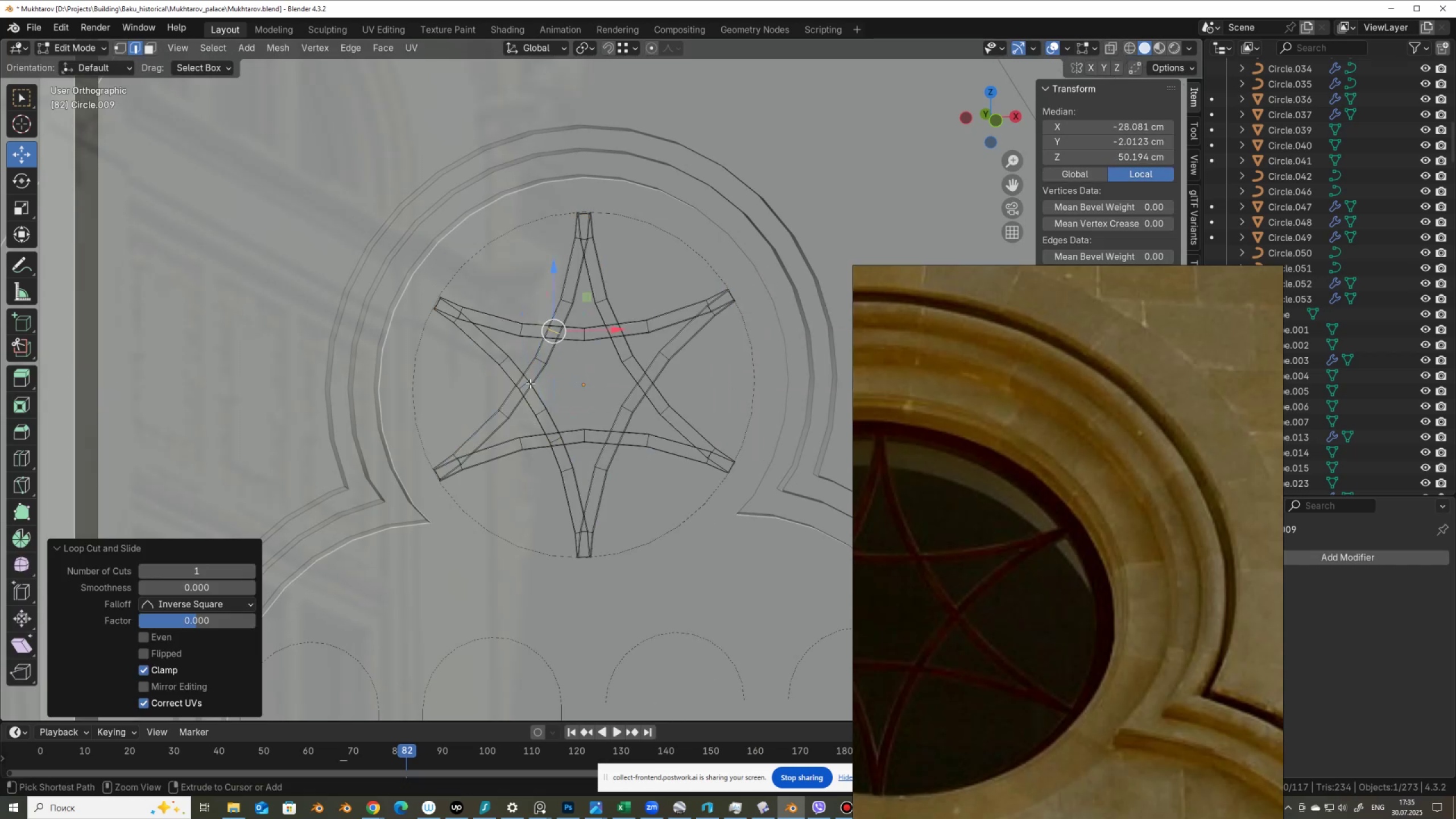 
key(Control+R)
 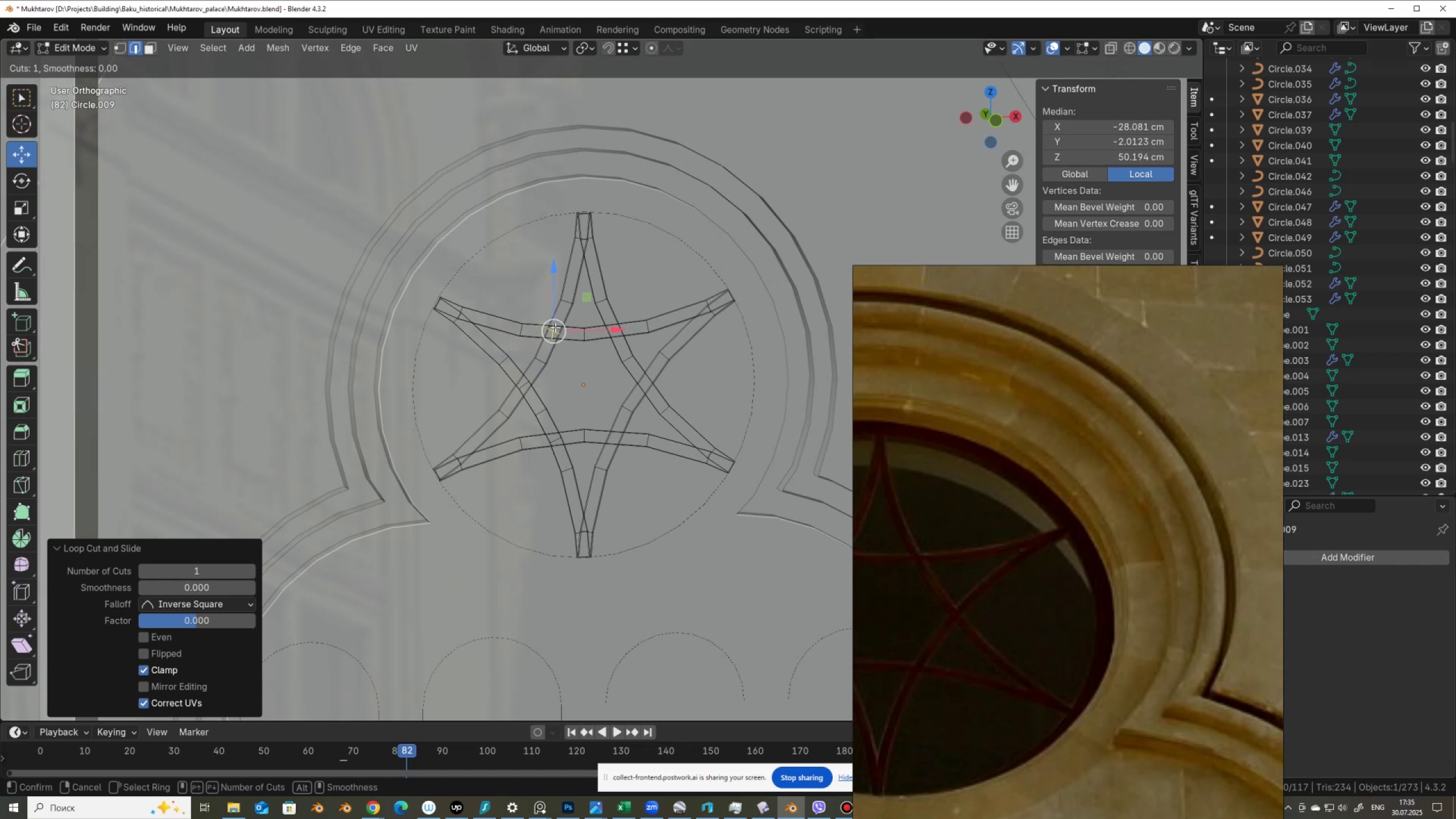 
right_click([566, 346])
 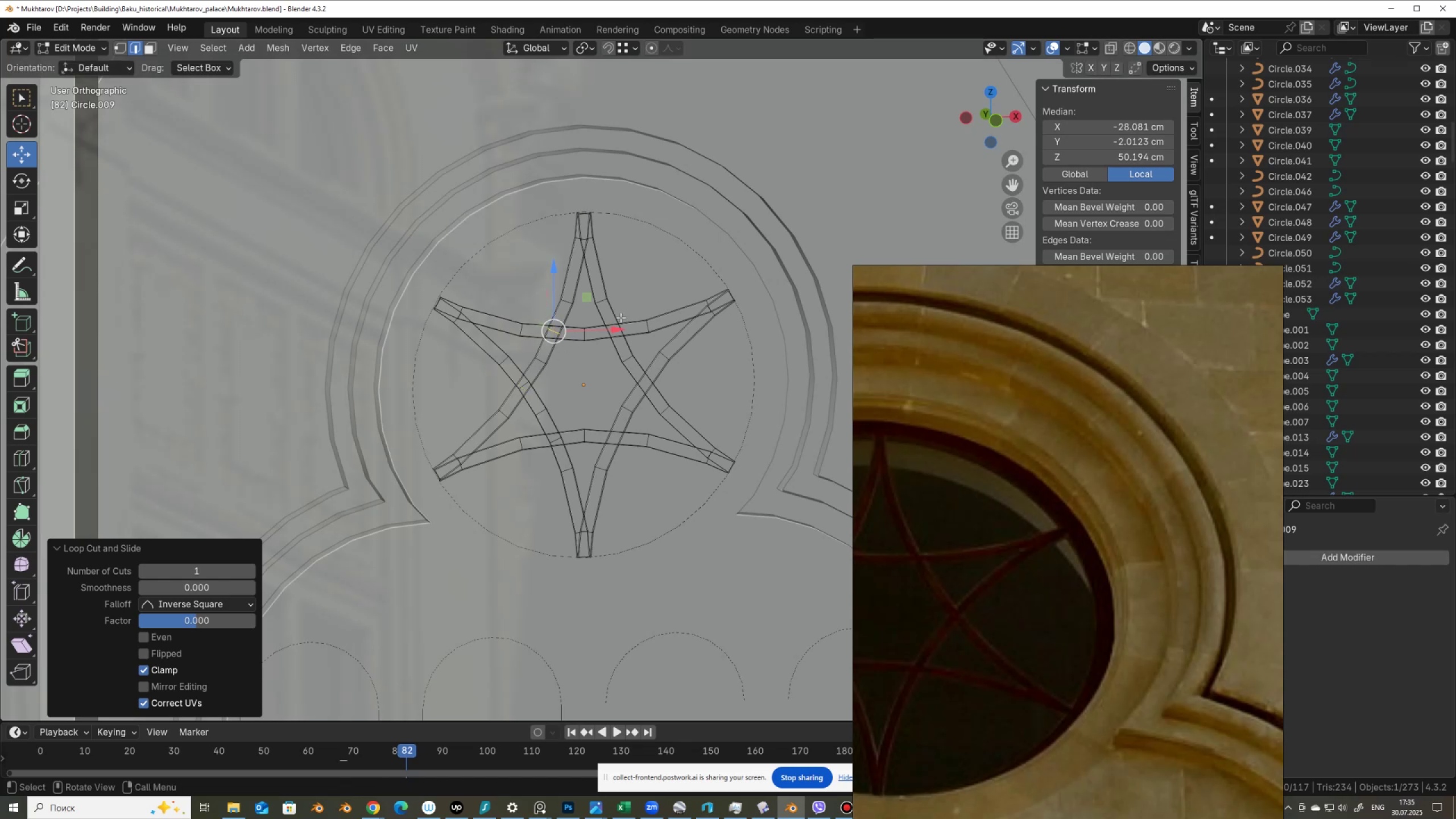 
scroll: coordinate [609, 328], scroll_direction: up, amount: 2.0
 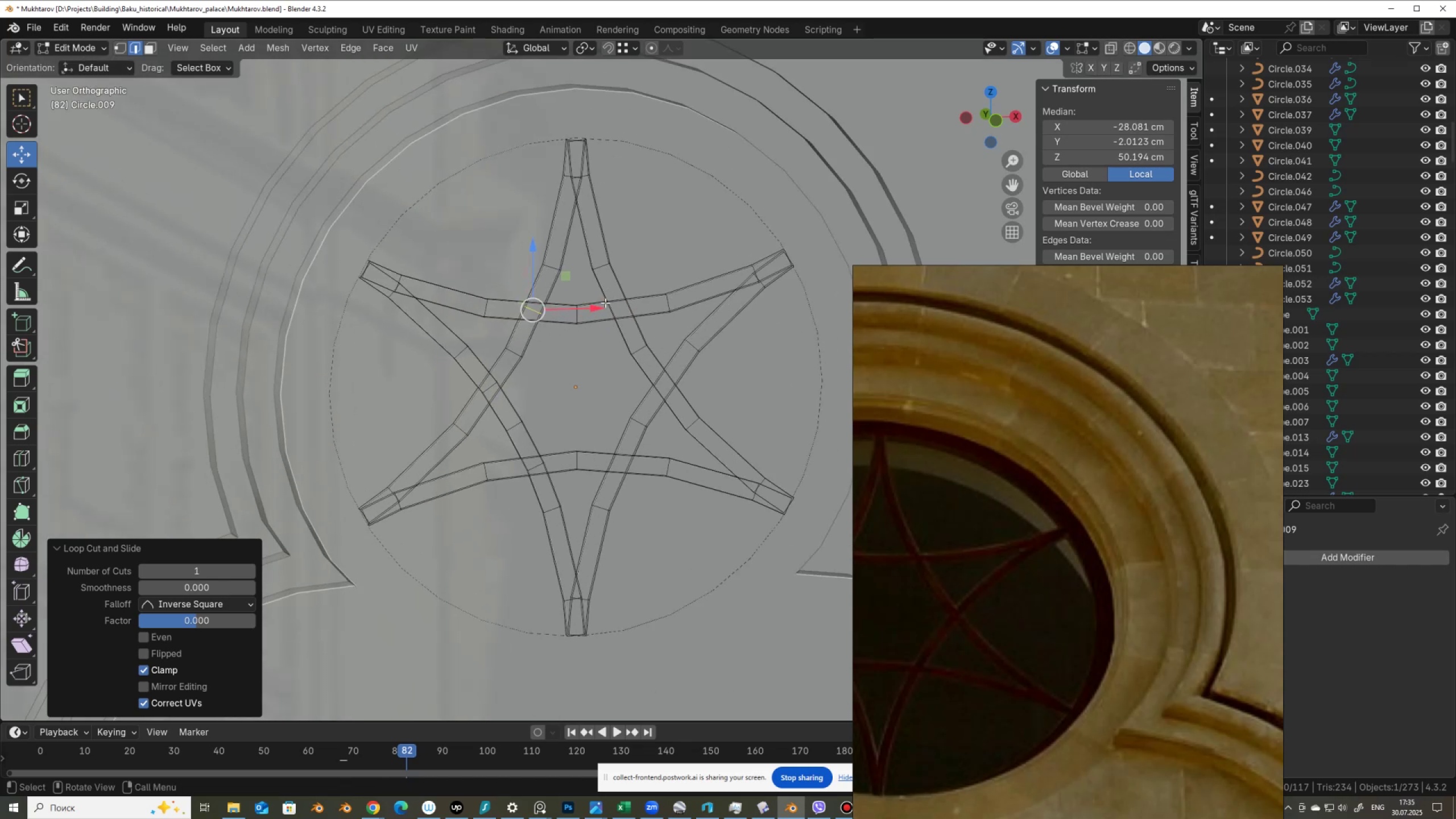 
key(Control+R)
 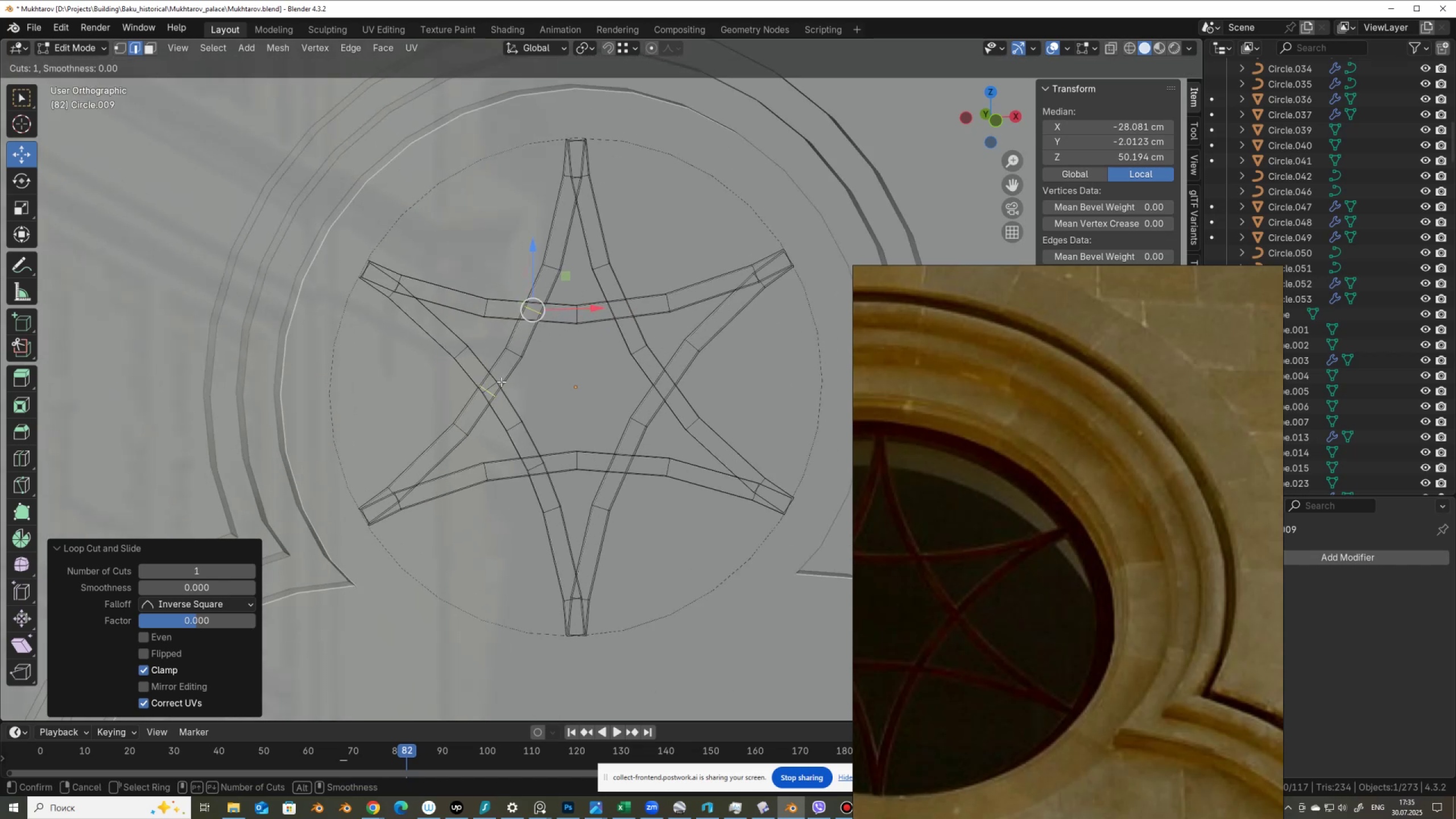 
left_click([501, 382])
 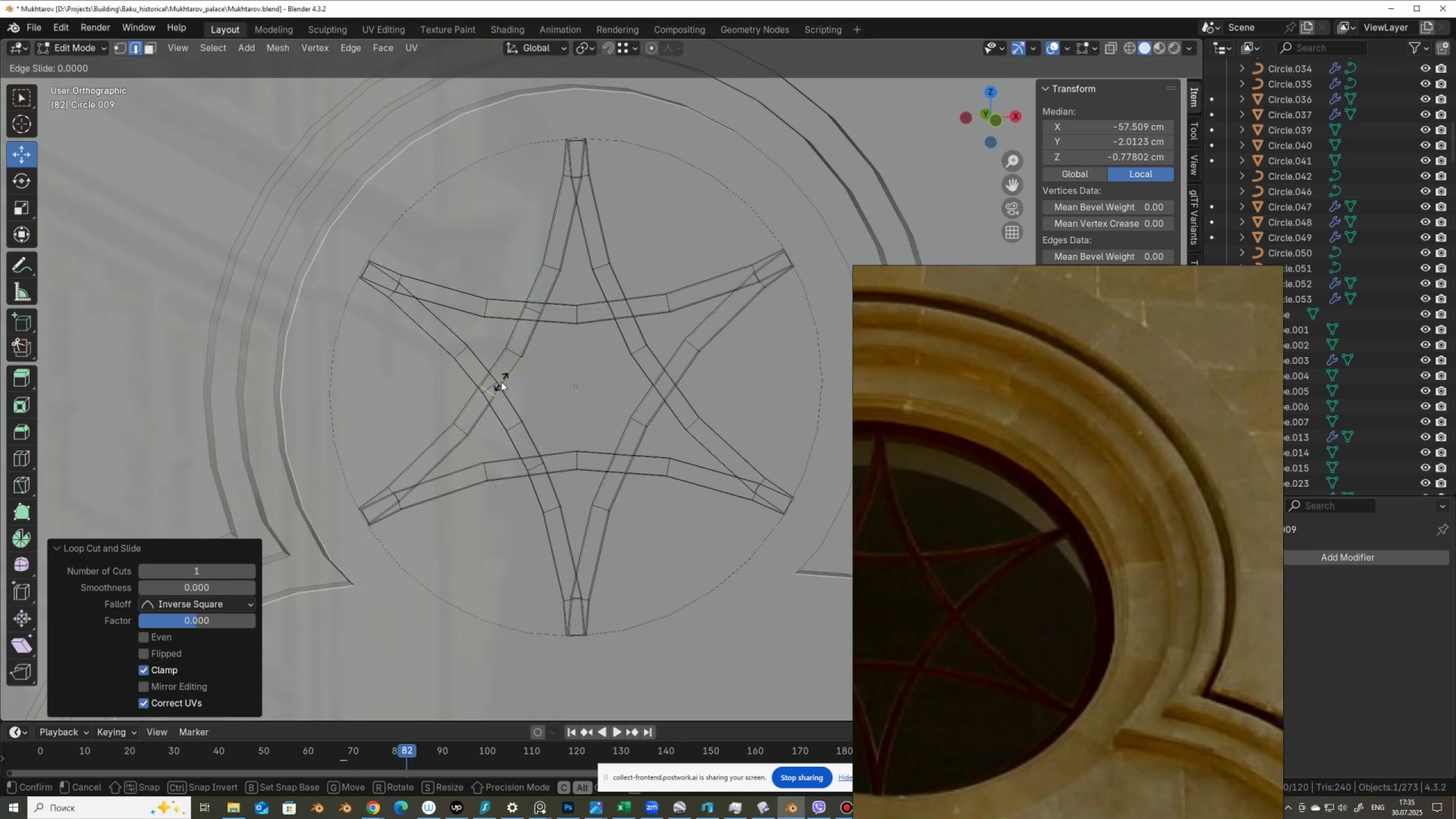 
right_click([501, 382])
 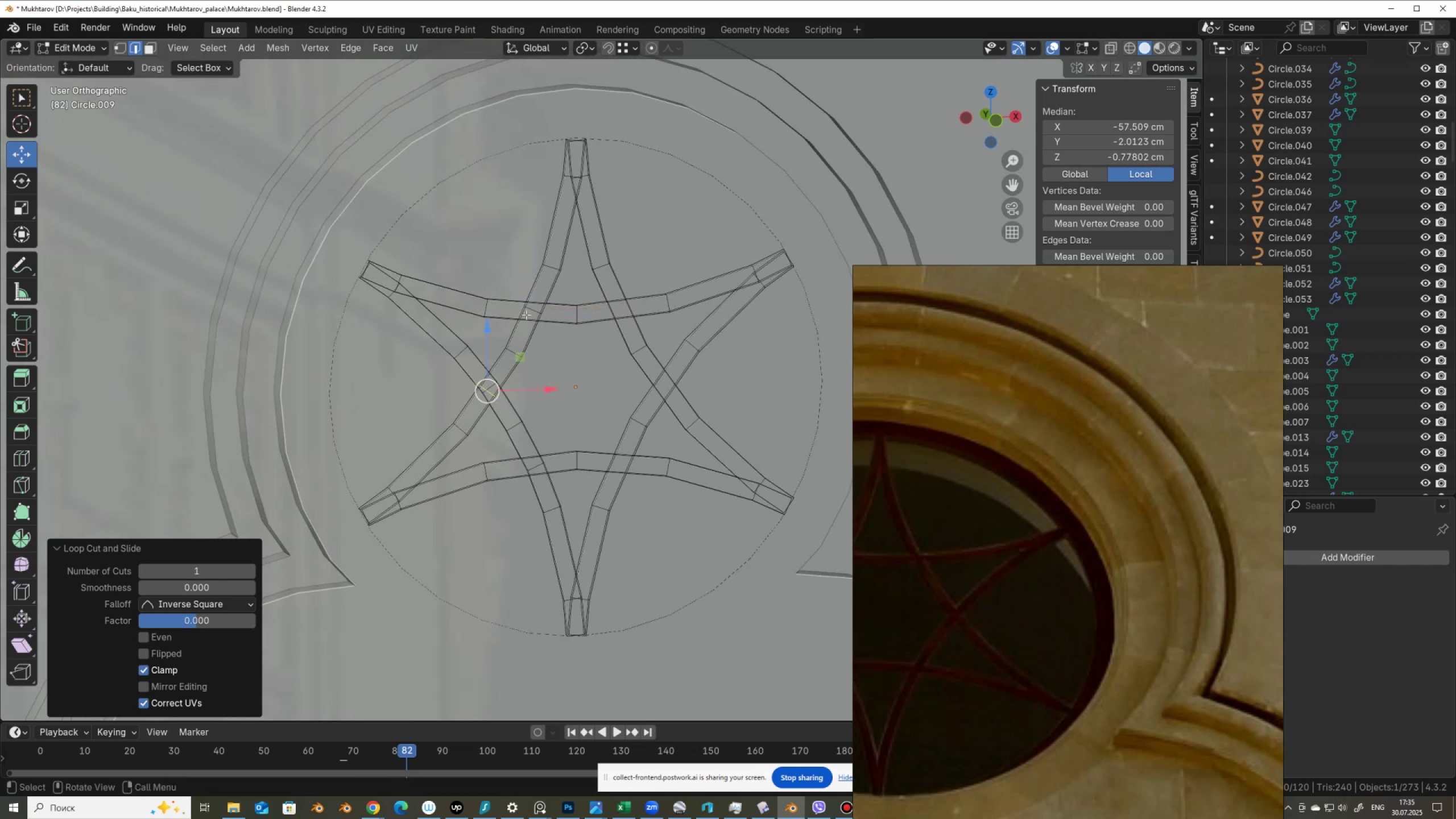 
hold_key(key=ShiftLeft, duration=0.38)
hold_key(key=AltLeft, duration=0.37)
left_click([533, 311])
 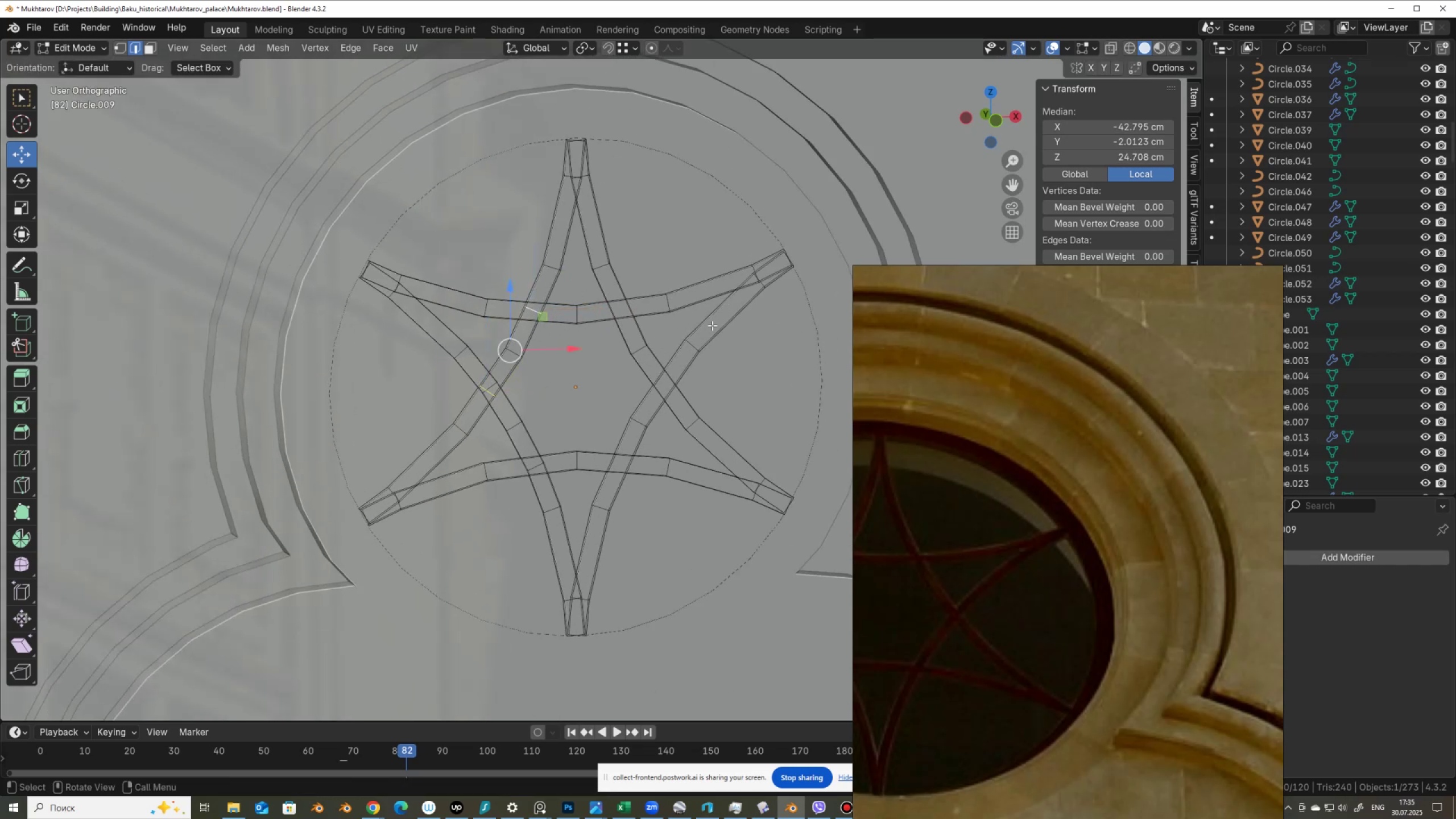 
right_click([712, 325])
 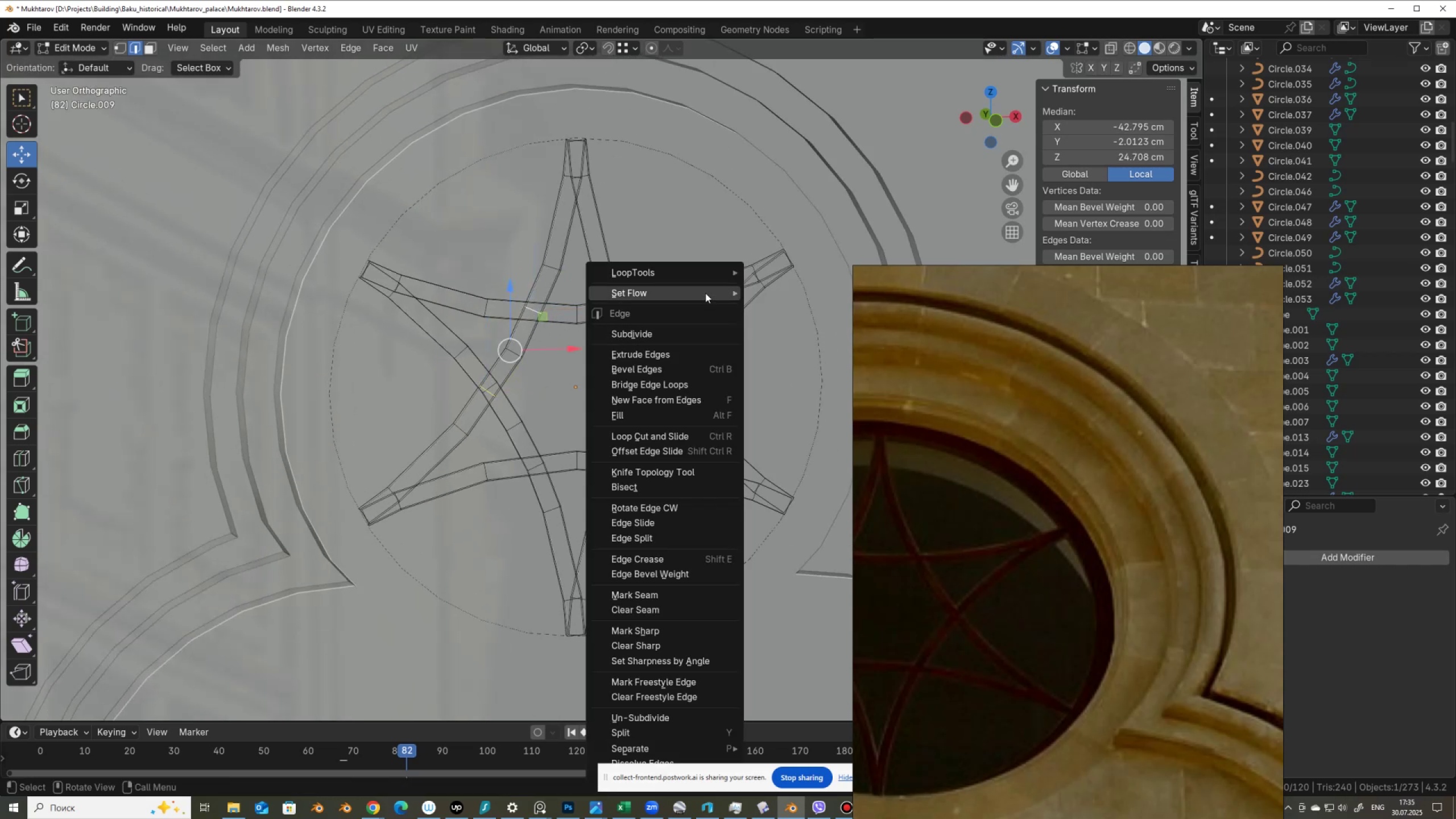 
left_click([775, 292])
 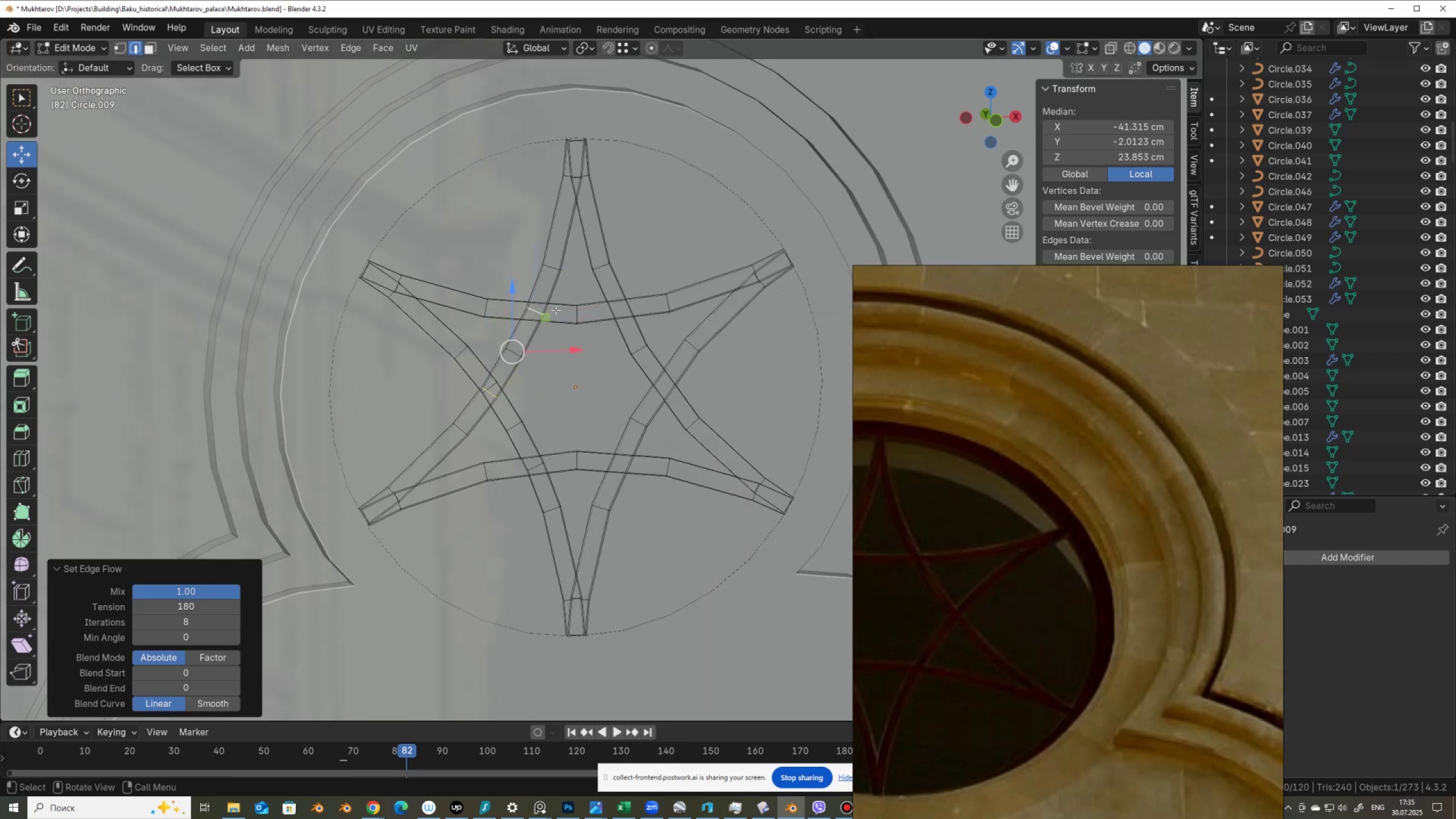 
key(Control+R)
 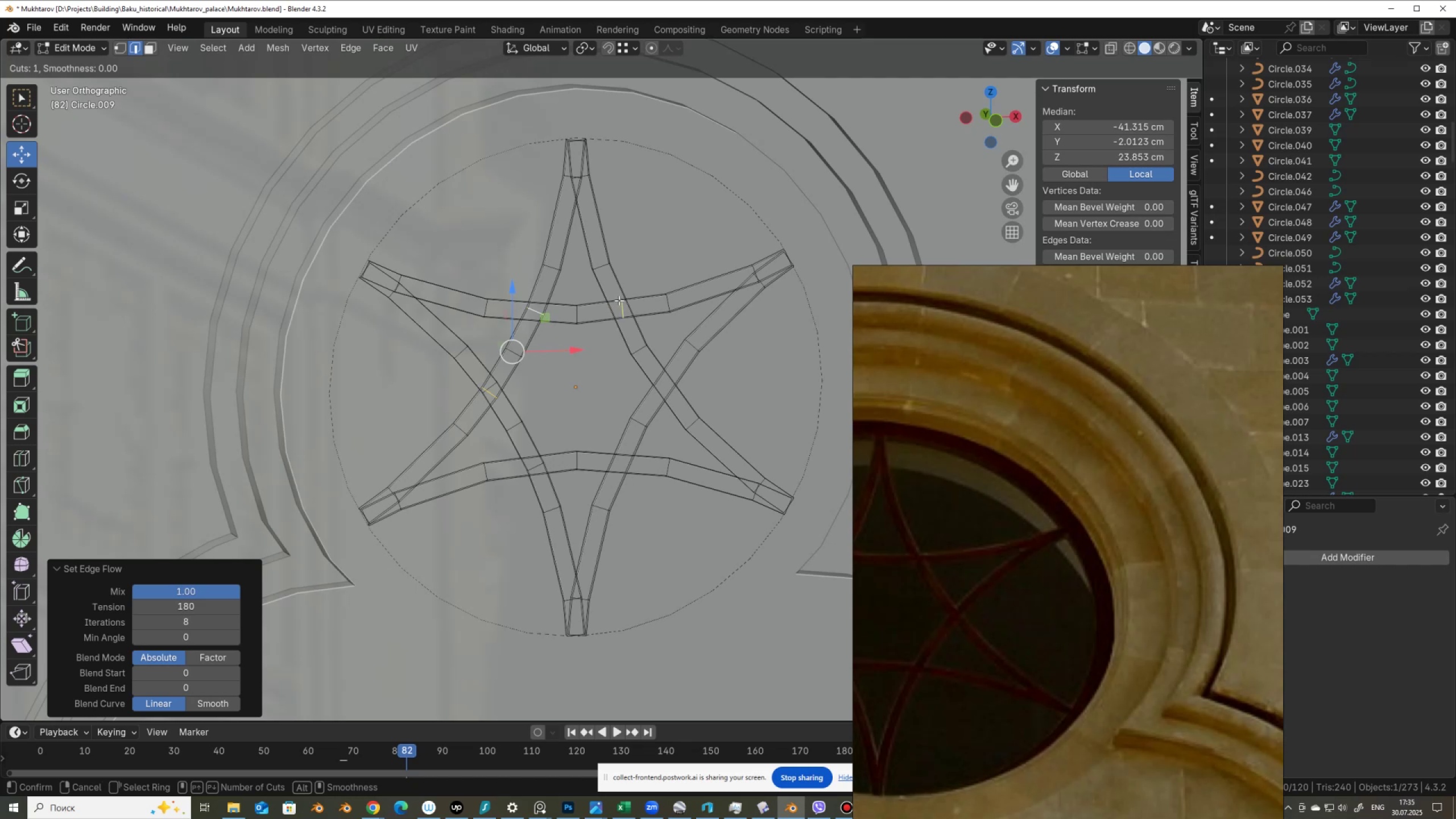 
left_click([619, 300])
 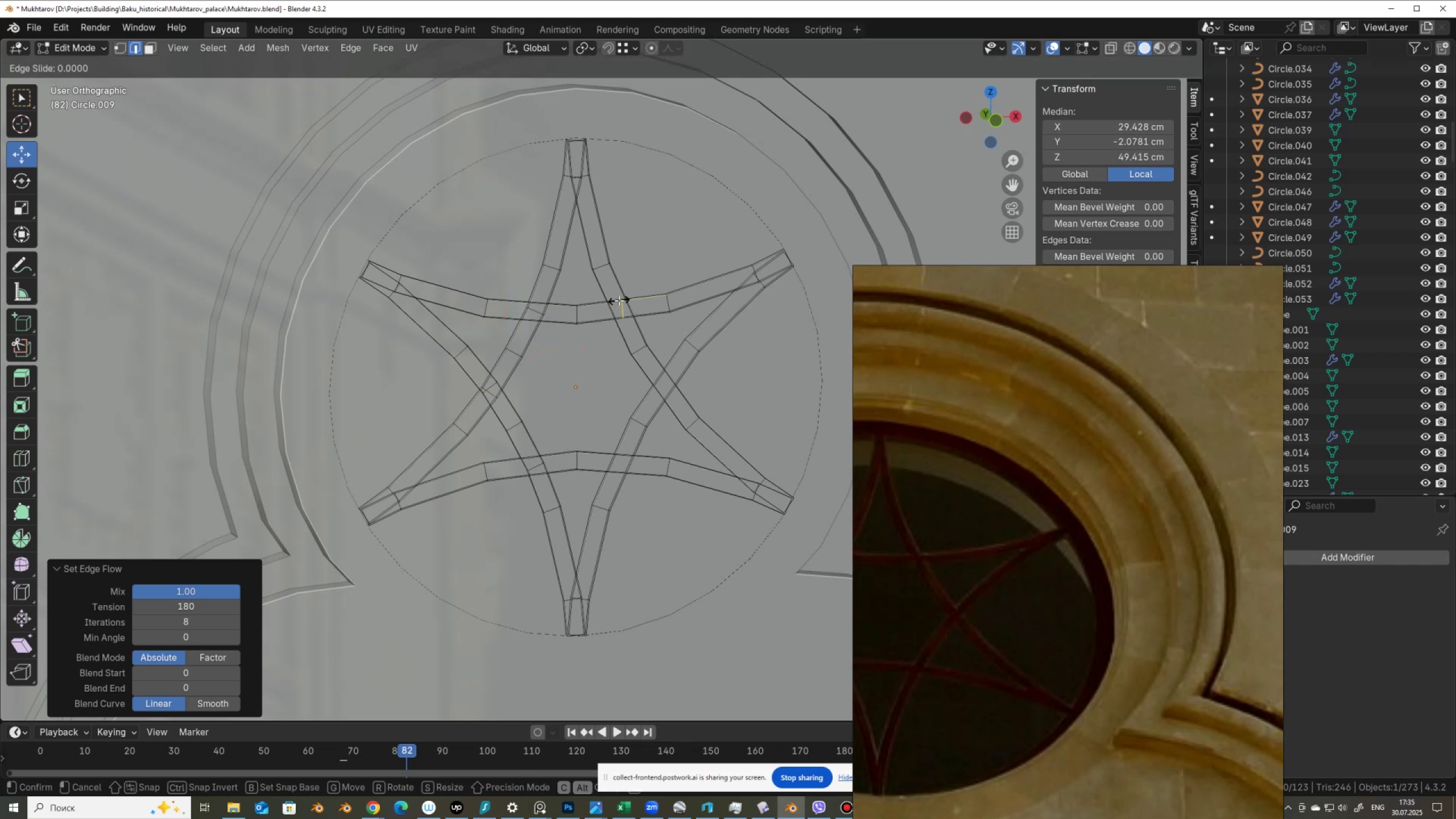 
right_click([619, 300])
 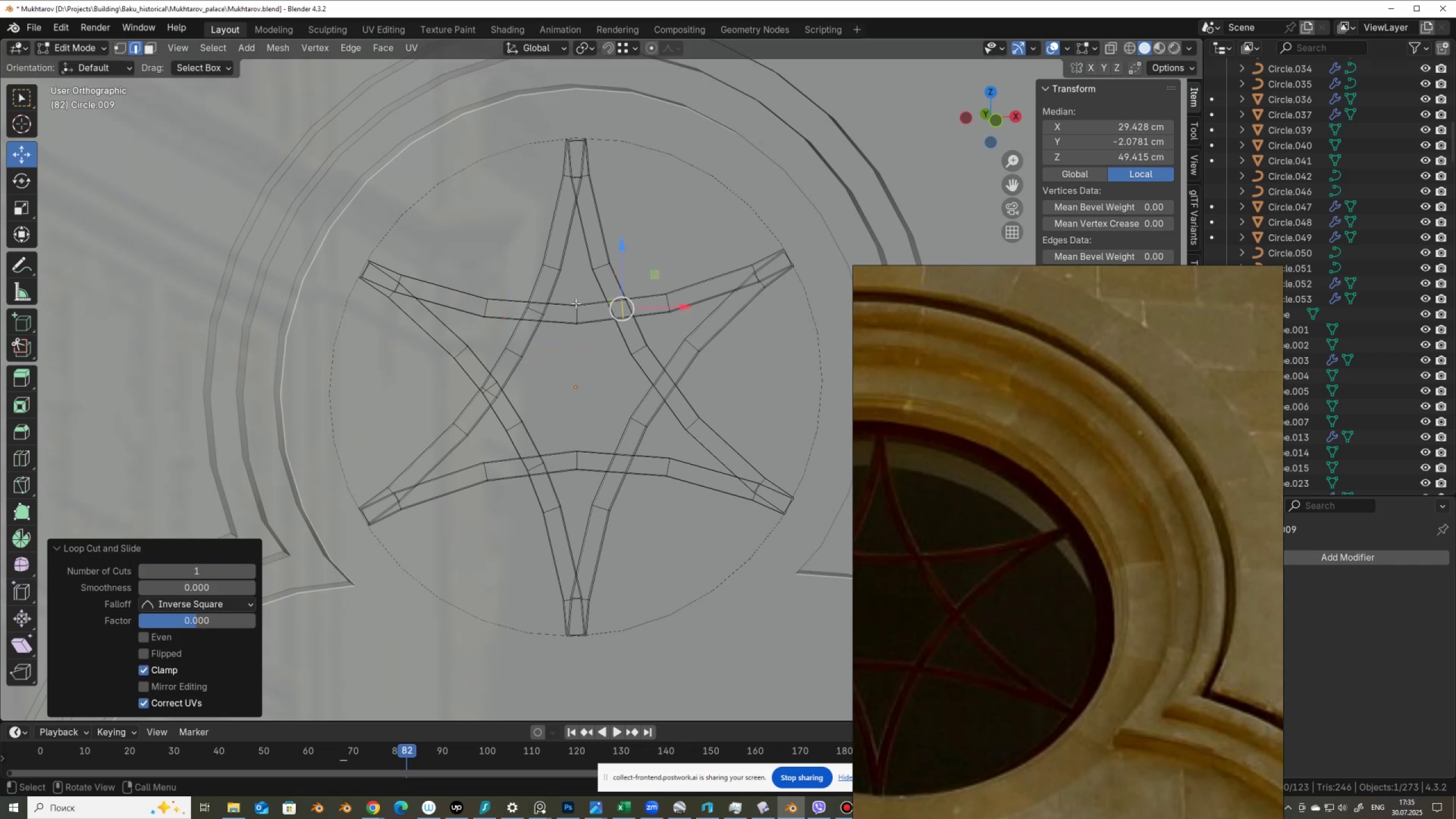 
key(Control+R)
 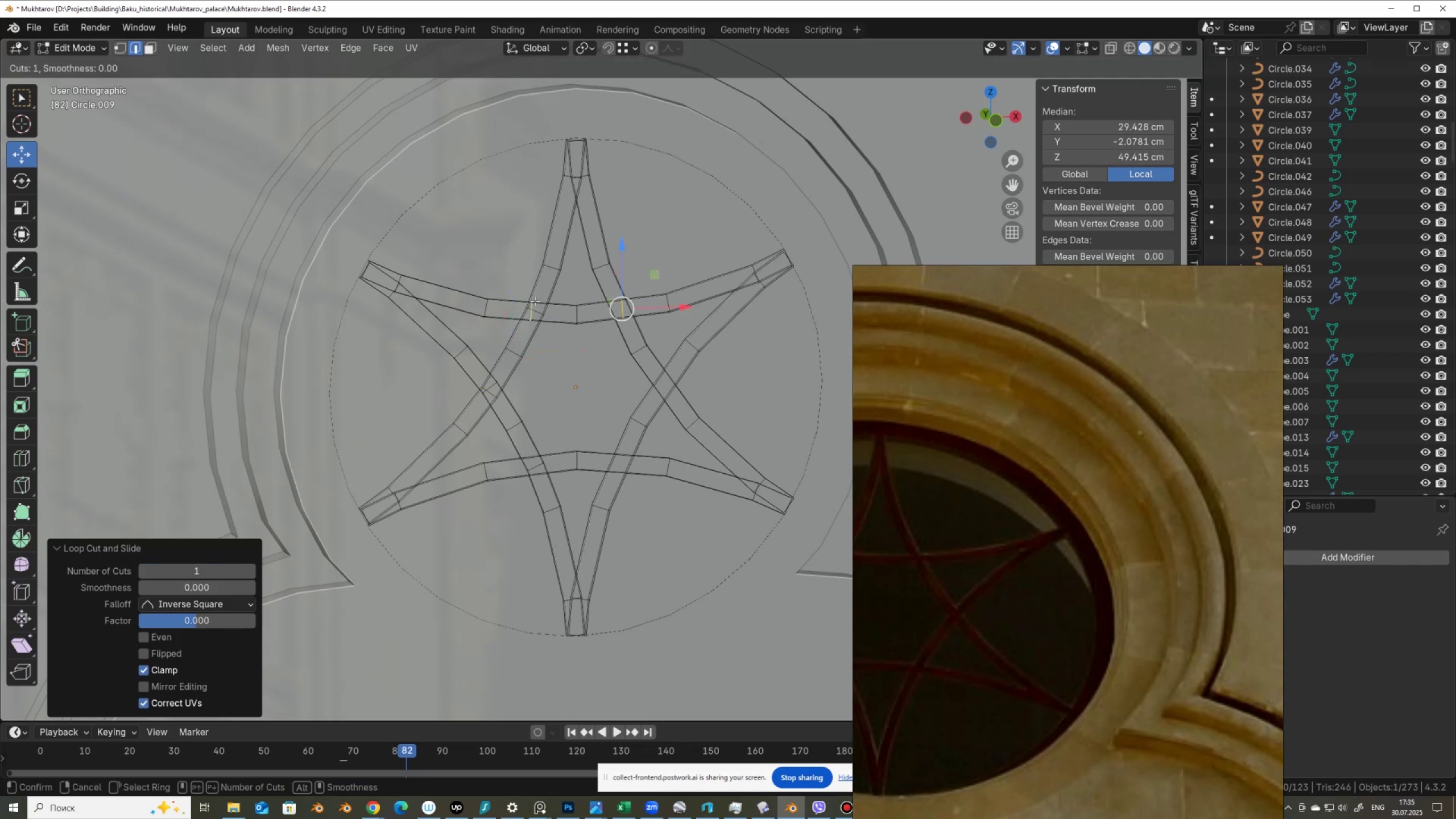 
left_click([535, 301])
 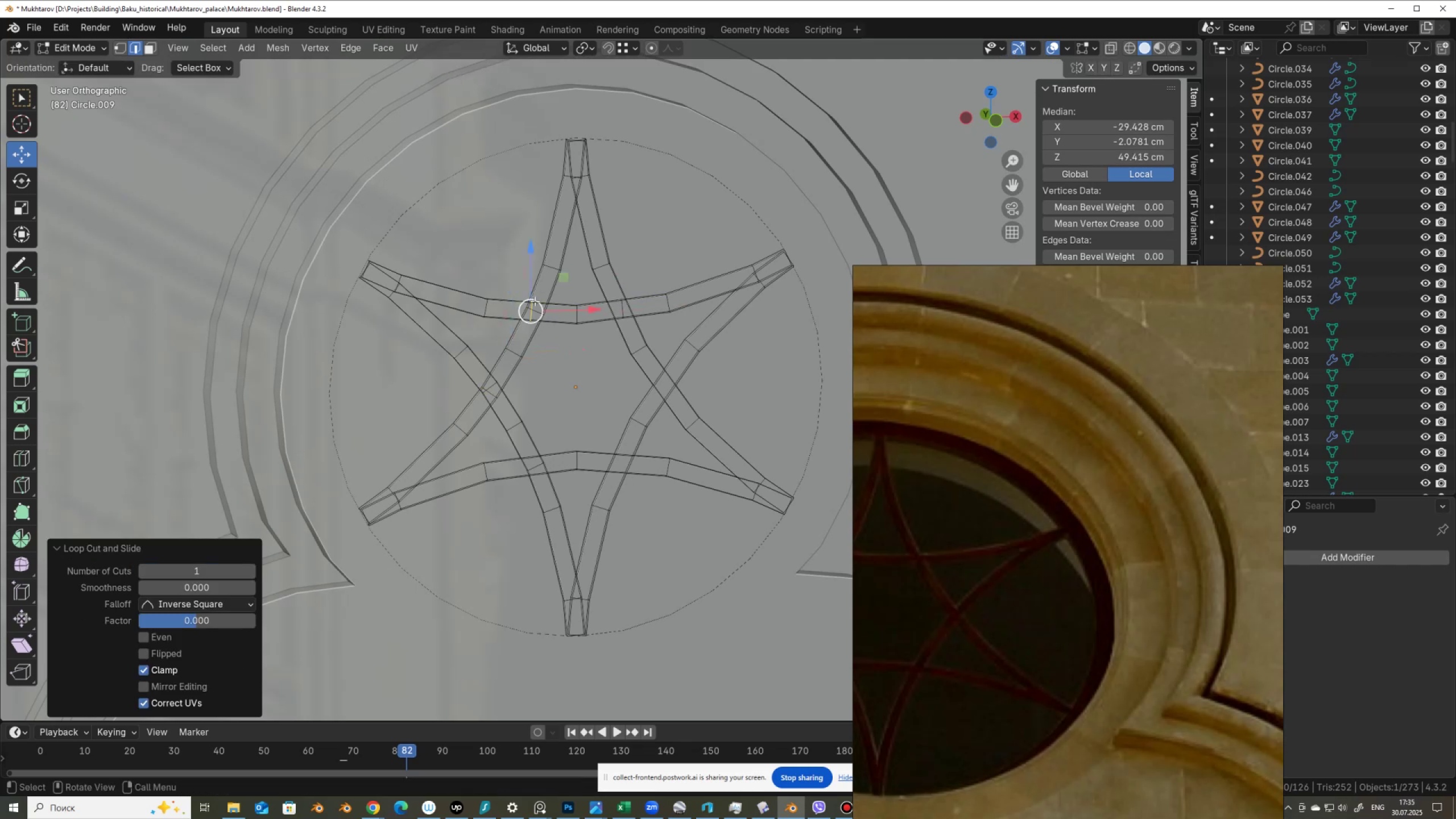 
right_click([535, 301])
 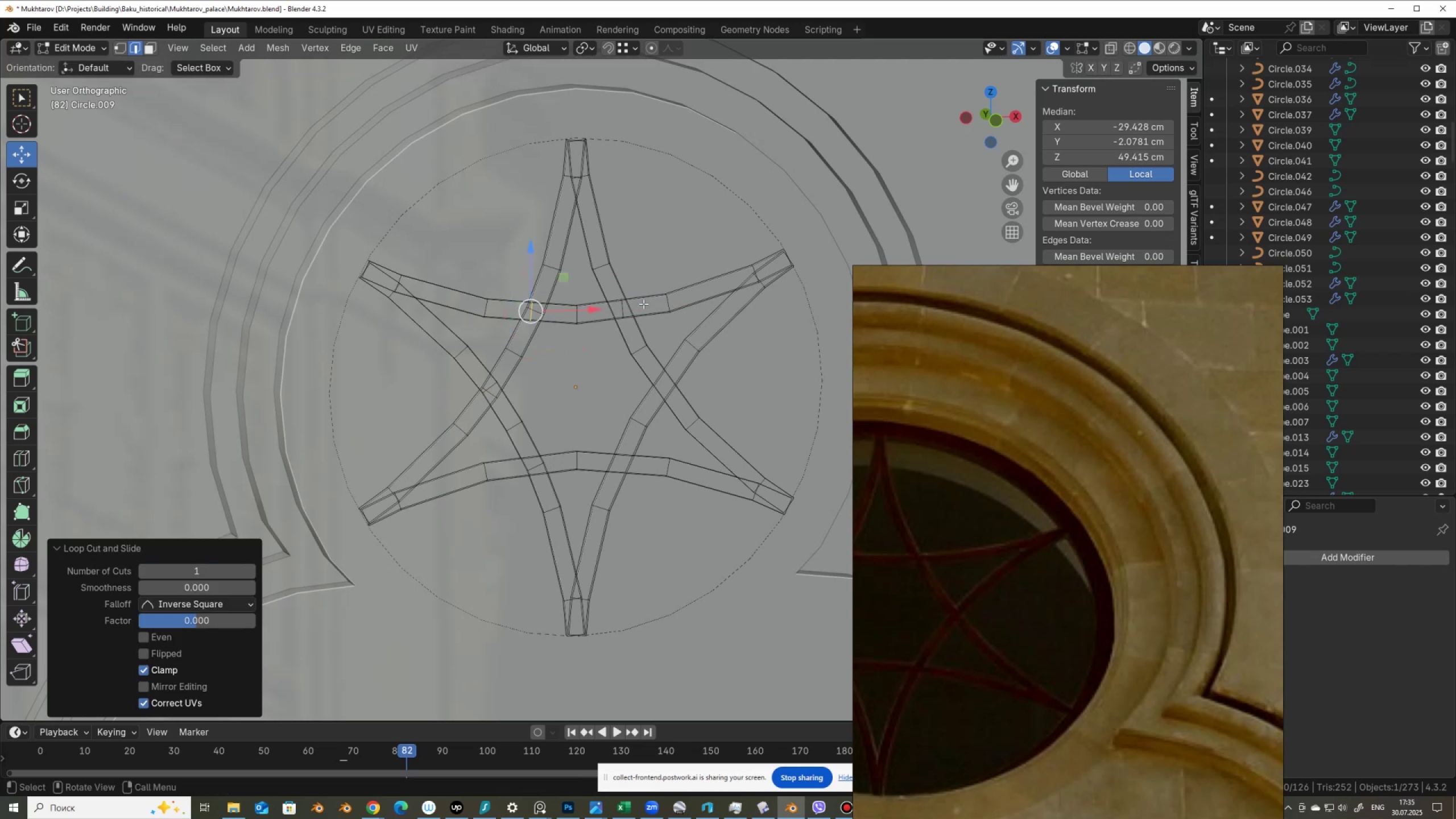 
hold_key(key=ShiftLeft, duration=0.95)
hold_key(key=AltLeft, duration=0.95)
left_click([621, 307])
 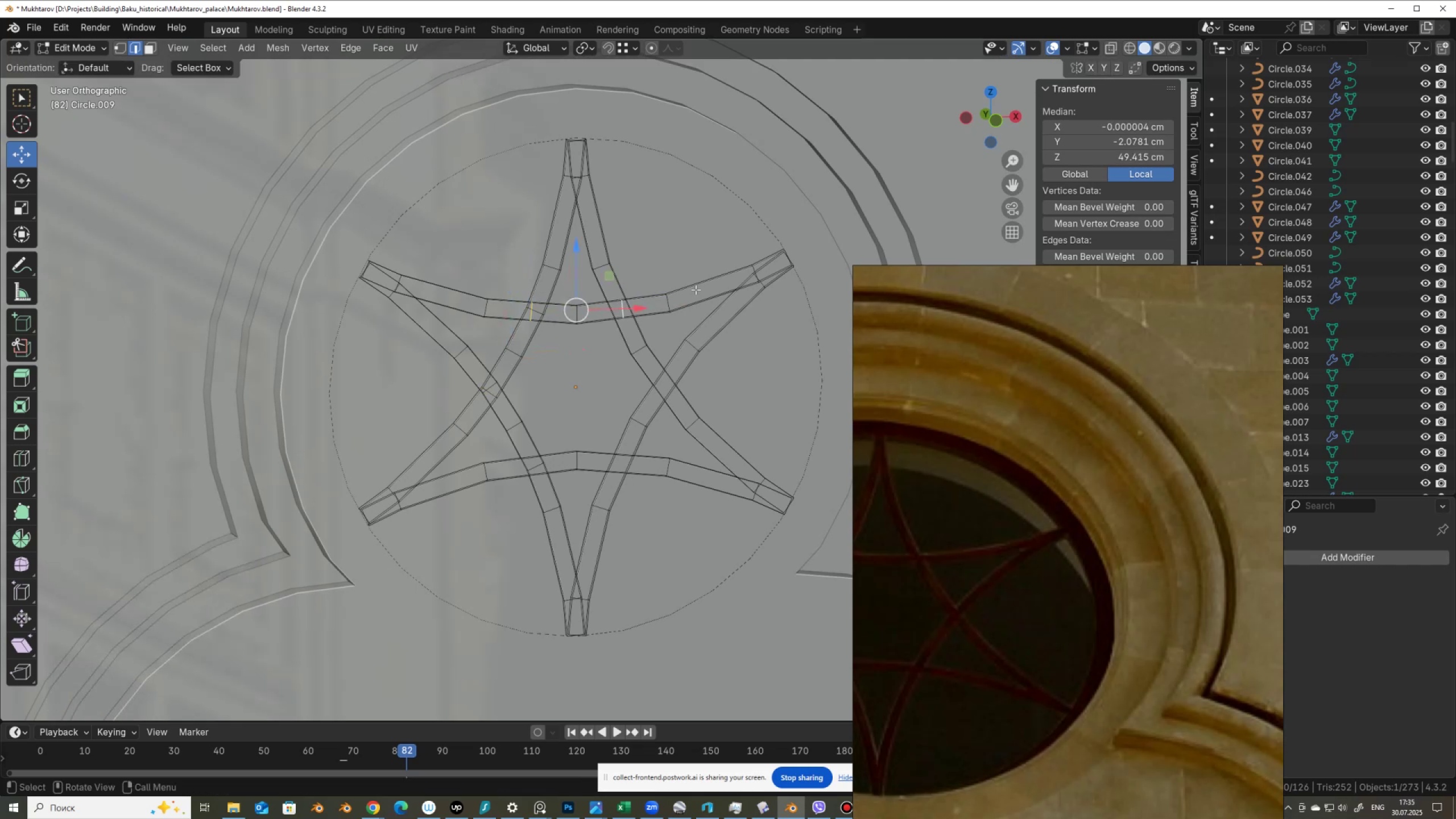 
right_click([696, 289])
 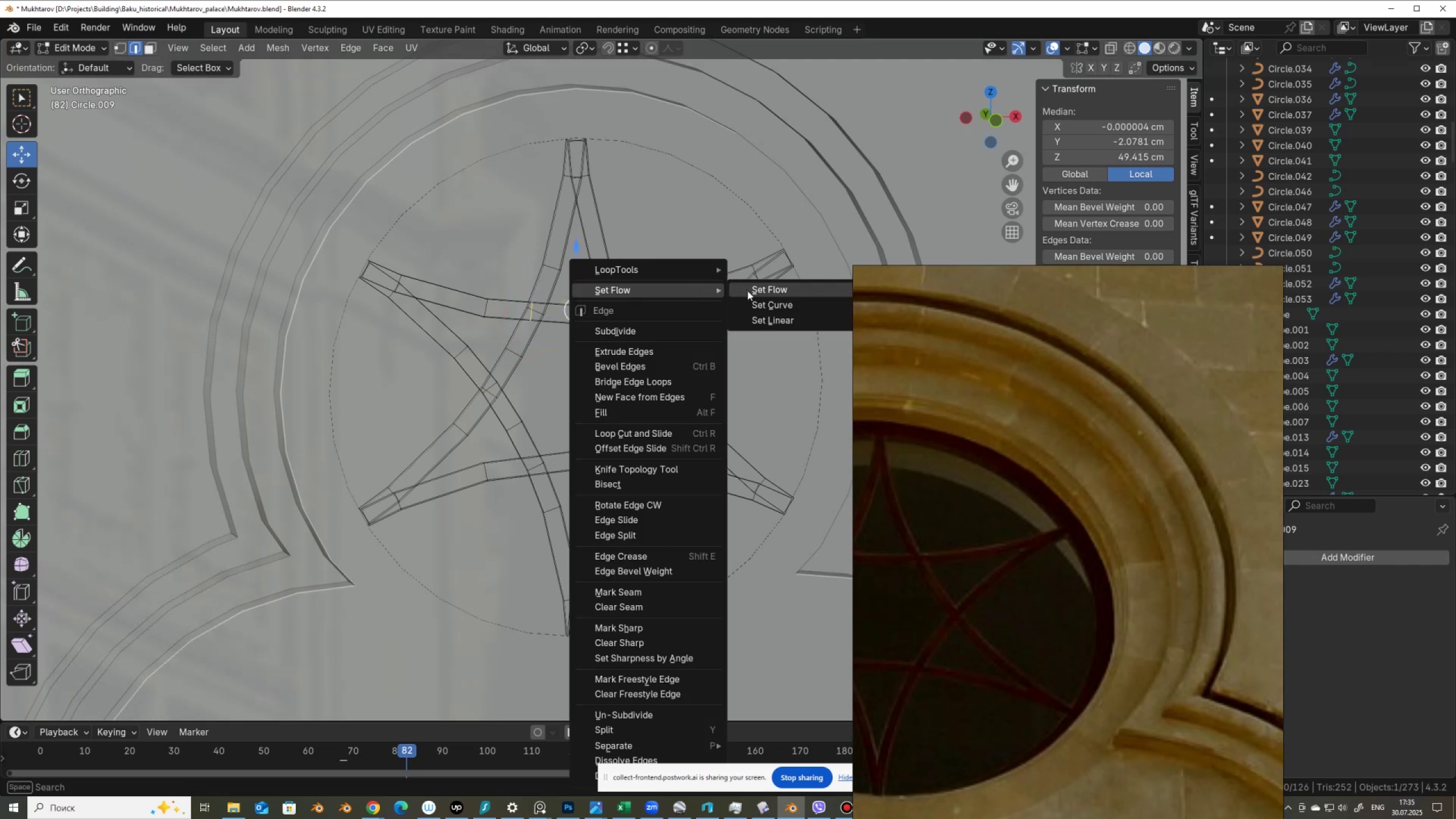 
left_click([748, 291])
 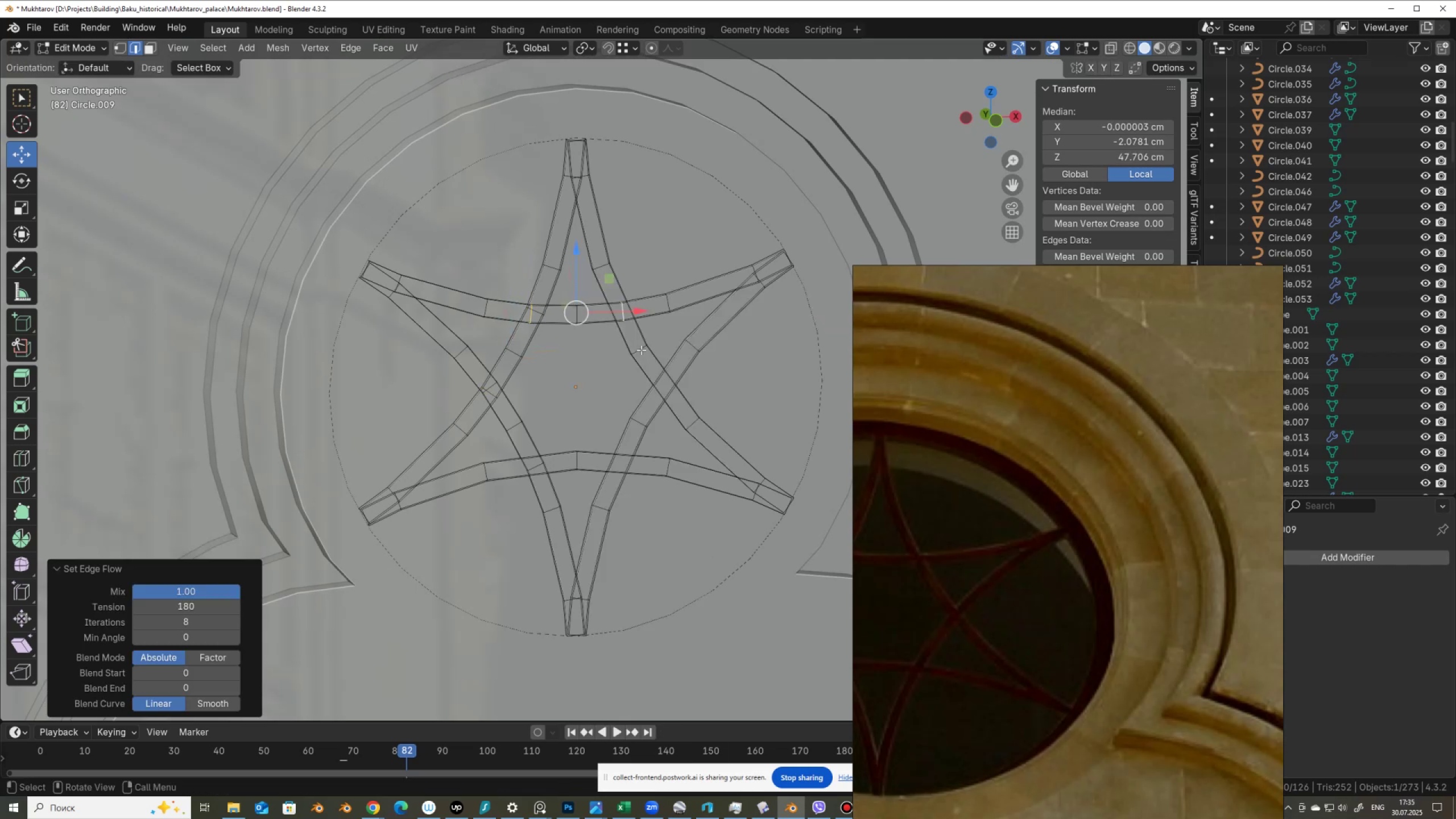 
key(Control+R)
 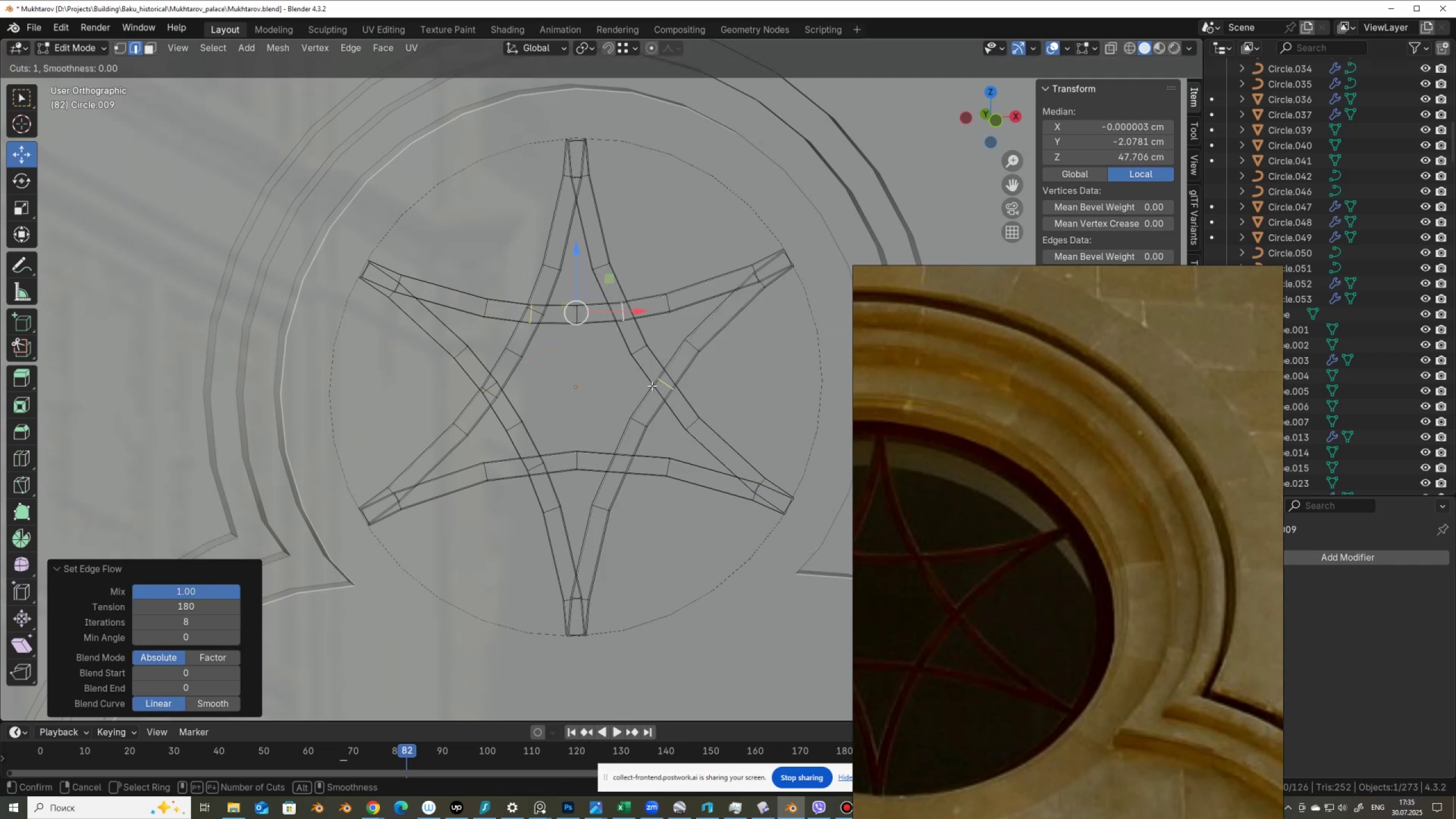 
left_click([652, 399])
 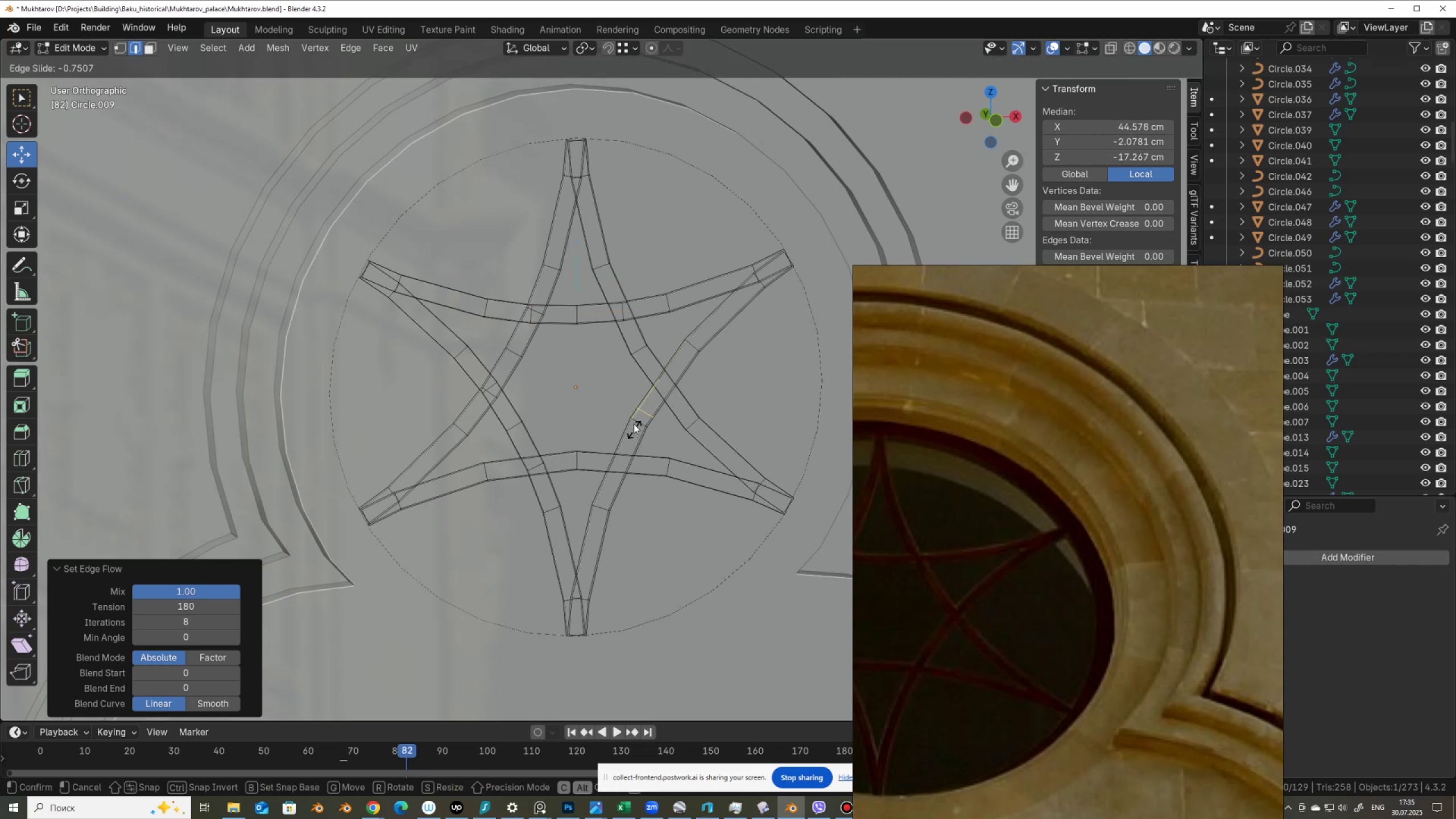 
right_click([635, 421])
 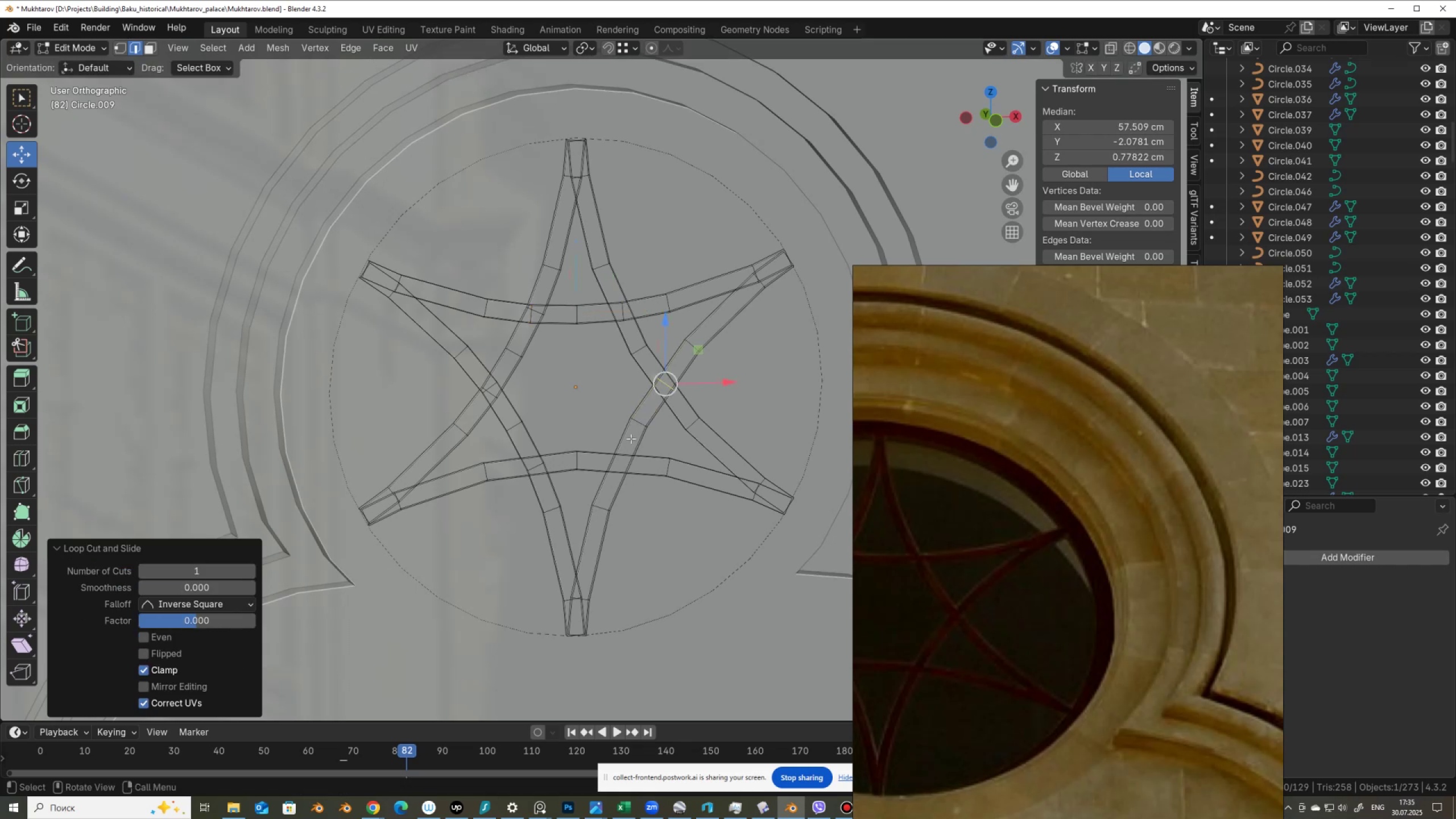 
key(Control+R)
 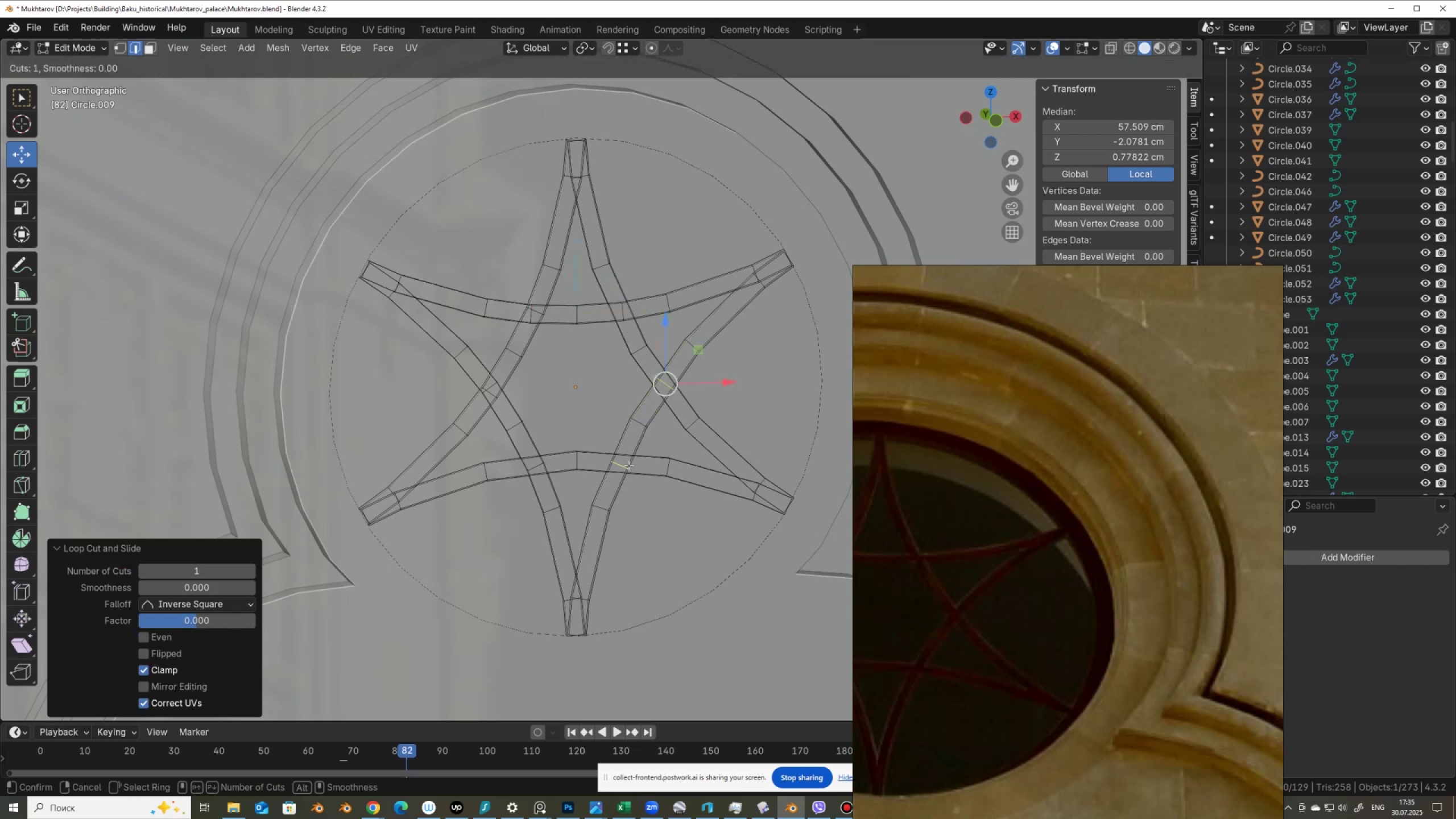 
left_click([628, 465])
 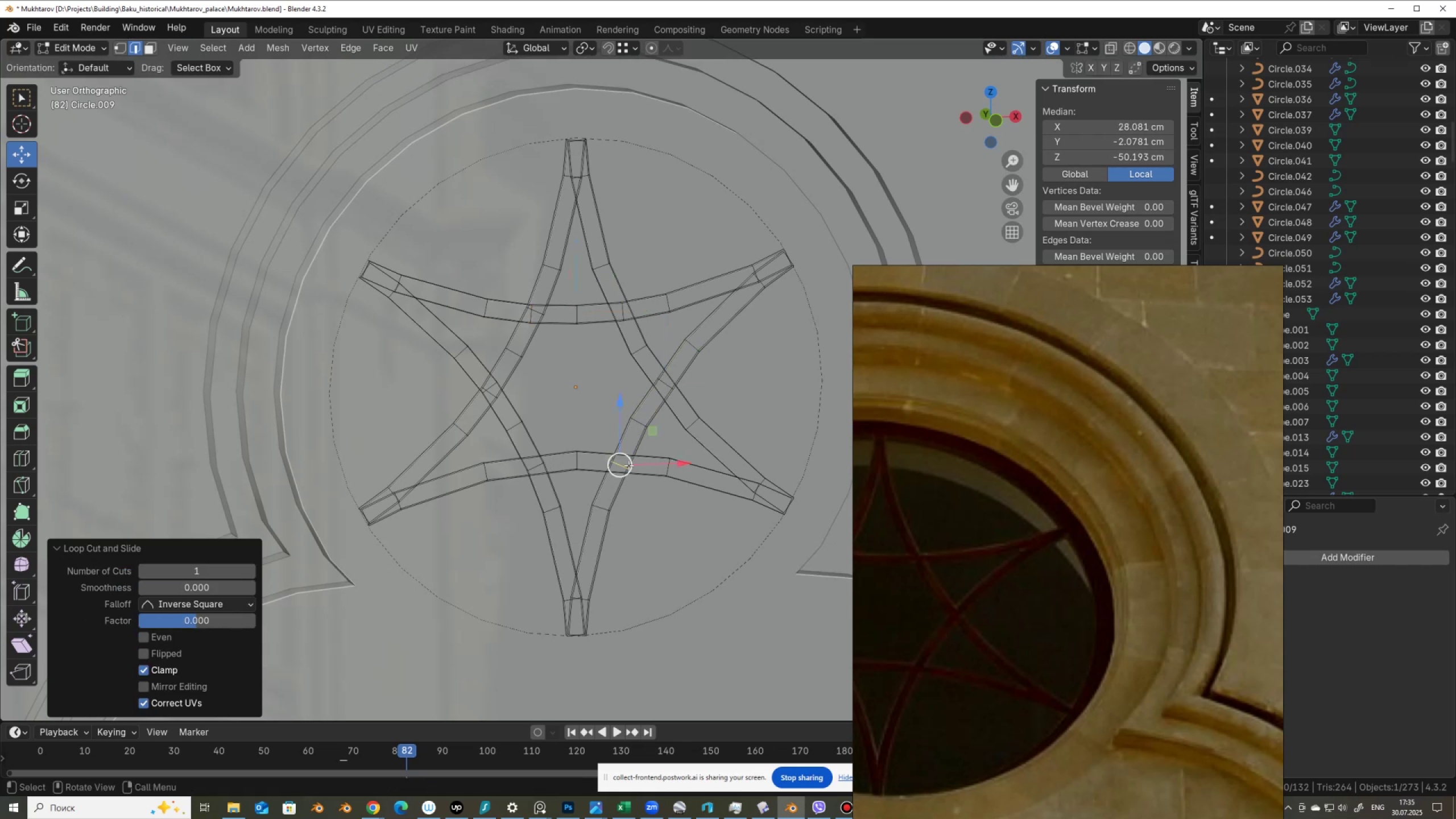 
right_click([628, 465])
 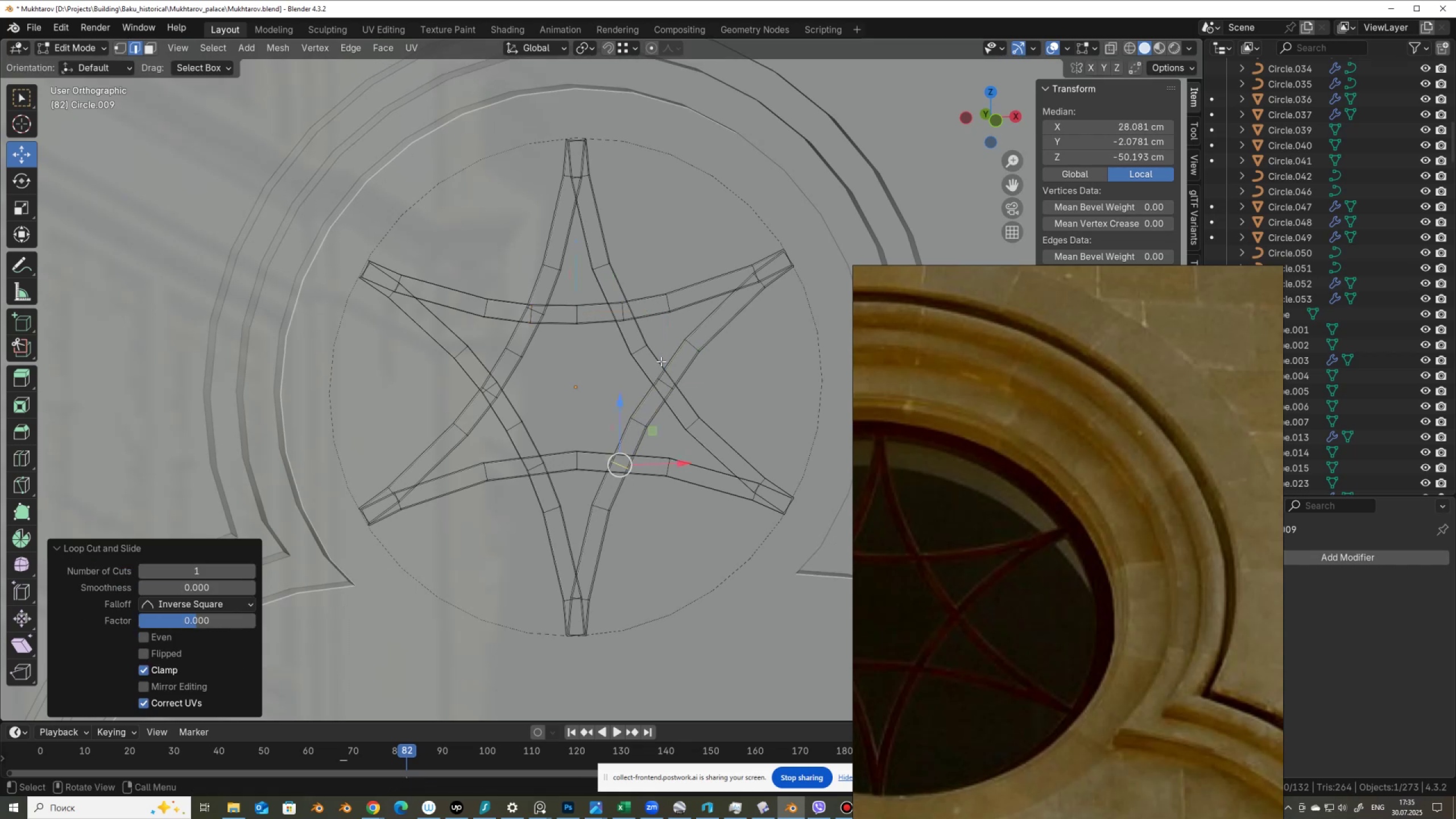 
hold_key(key=AltLeft, duration=0.6)
hold_key(key=ShiftLeft, duration=0.61)
left_click([665, 384])
 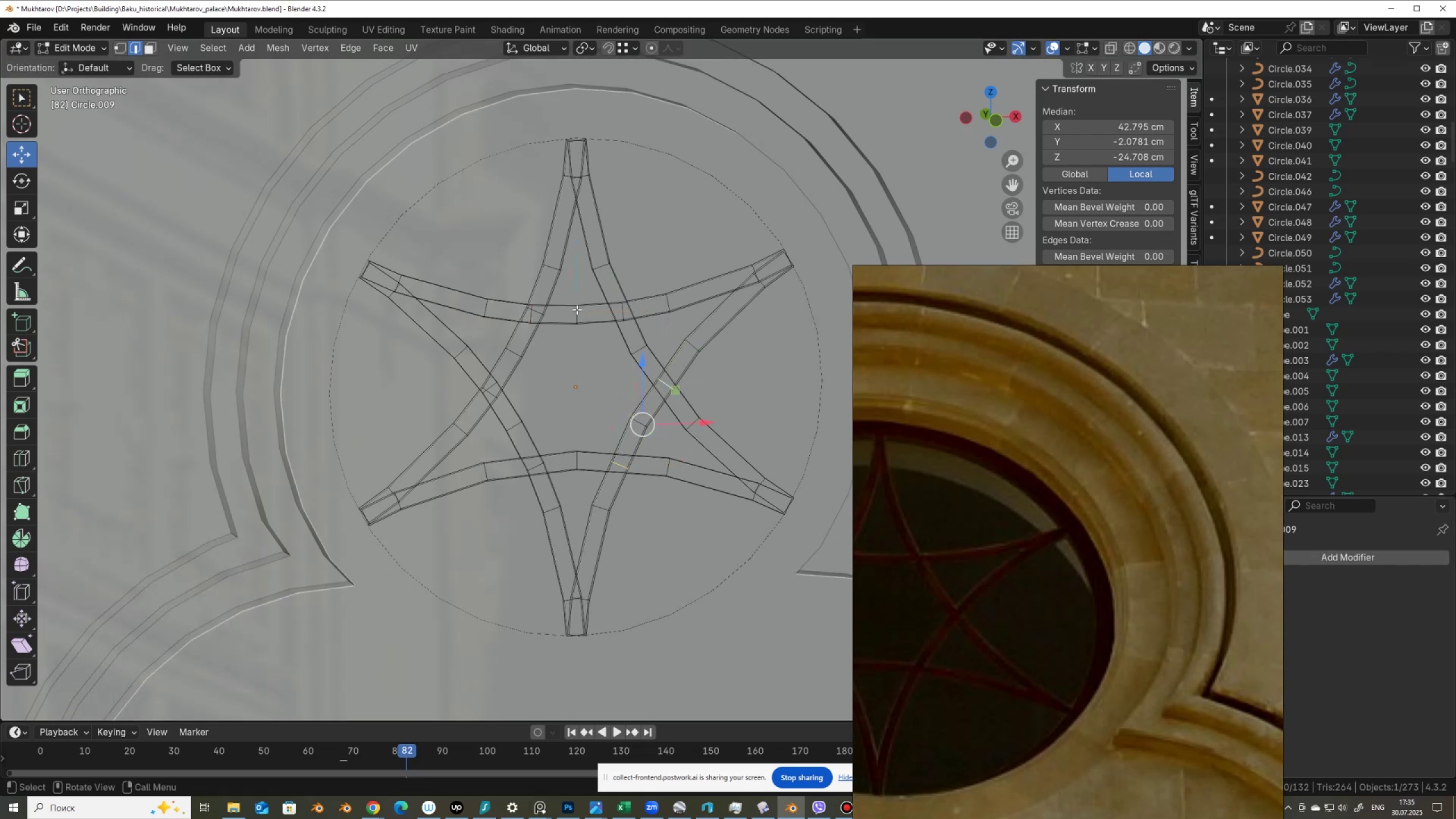 
right_click([577, 309])
 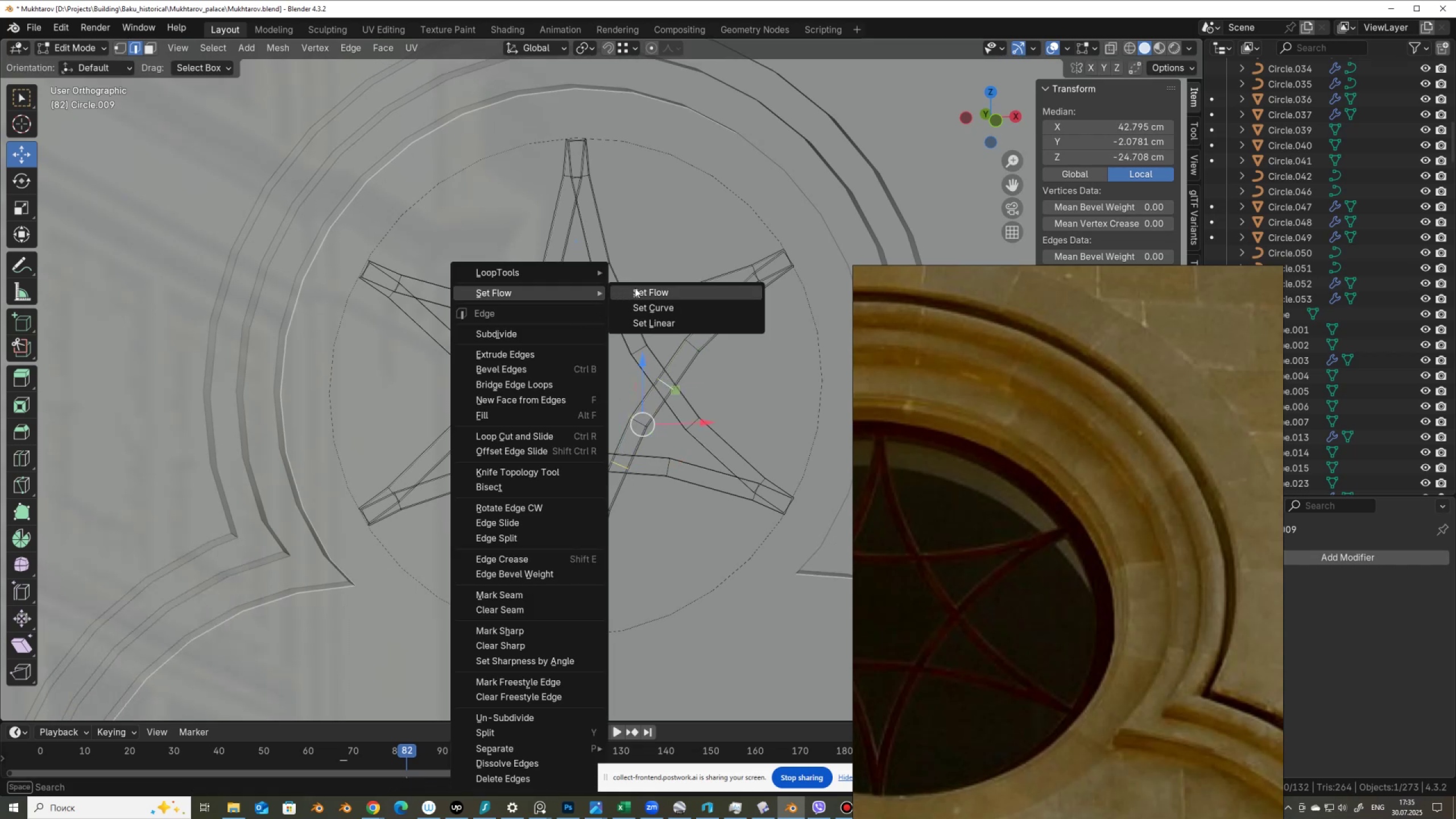 
left_click([636, 287])
 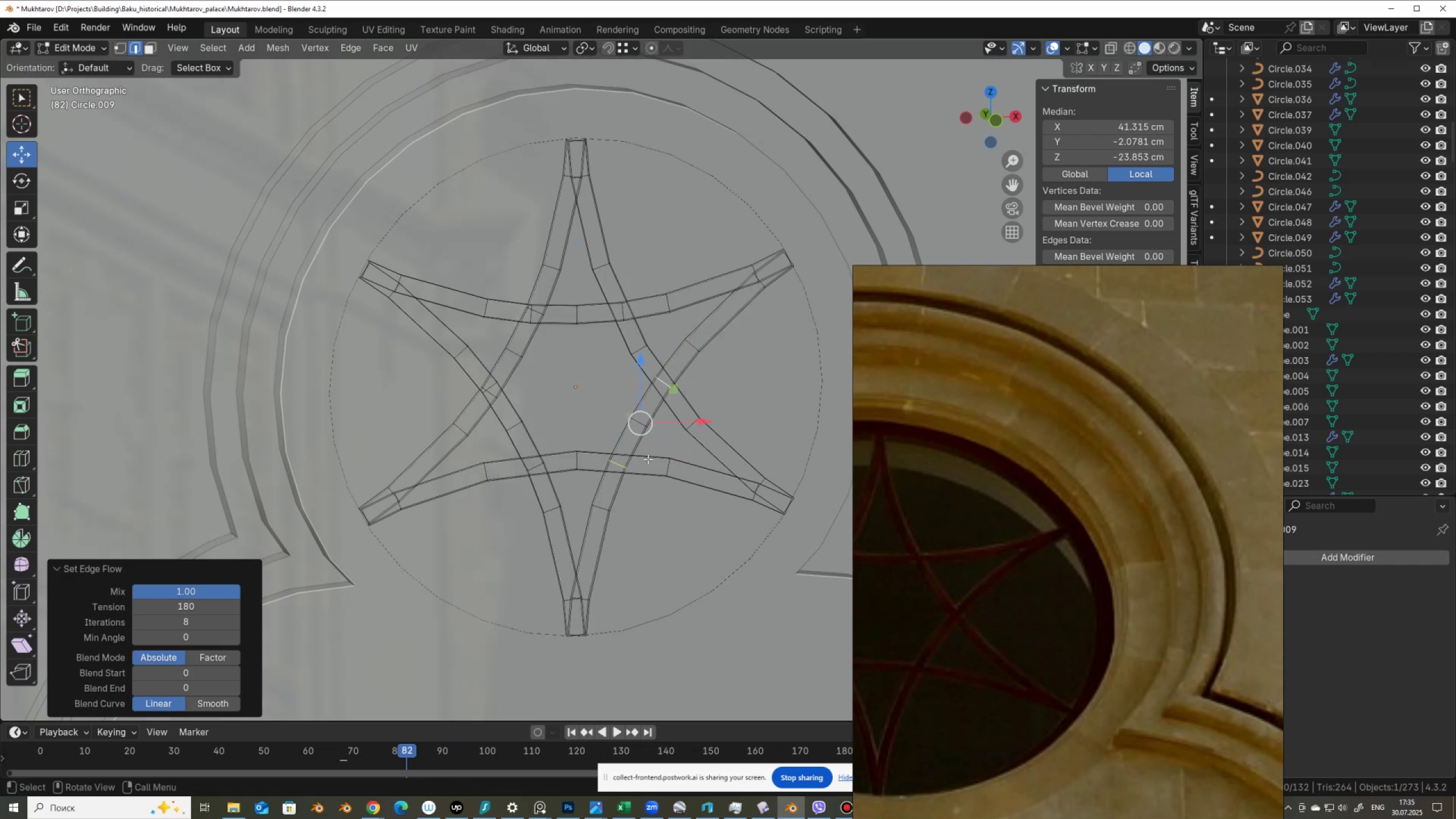 
key(Control+R)
 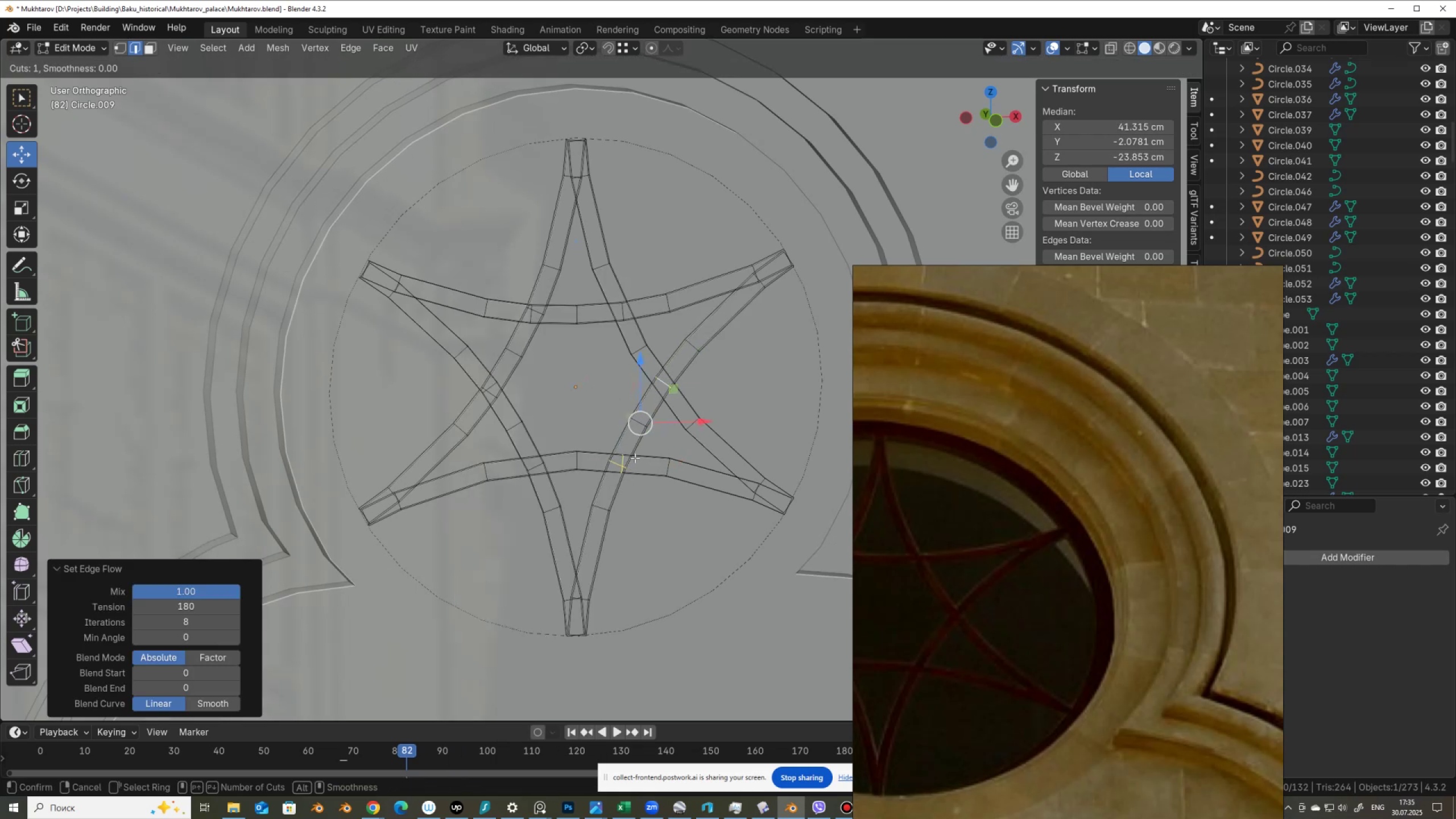 
left_click([635, 458])
 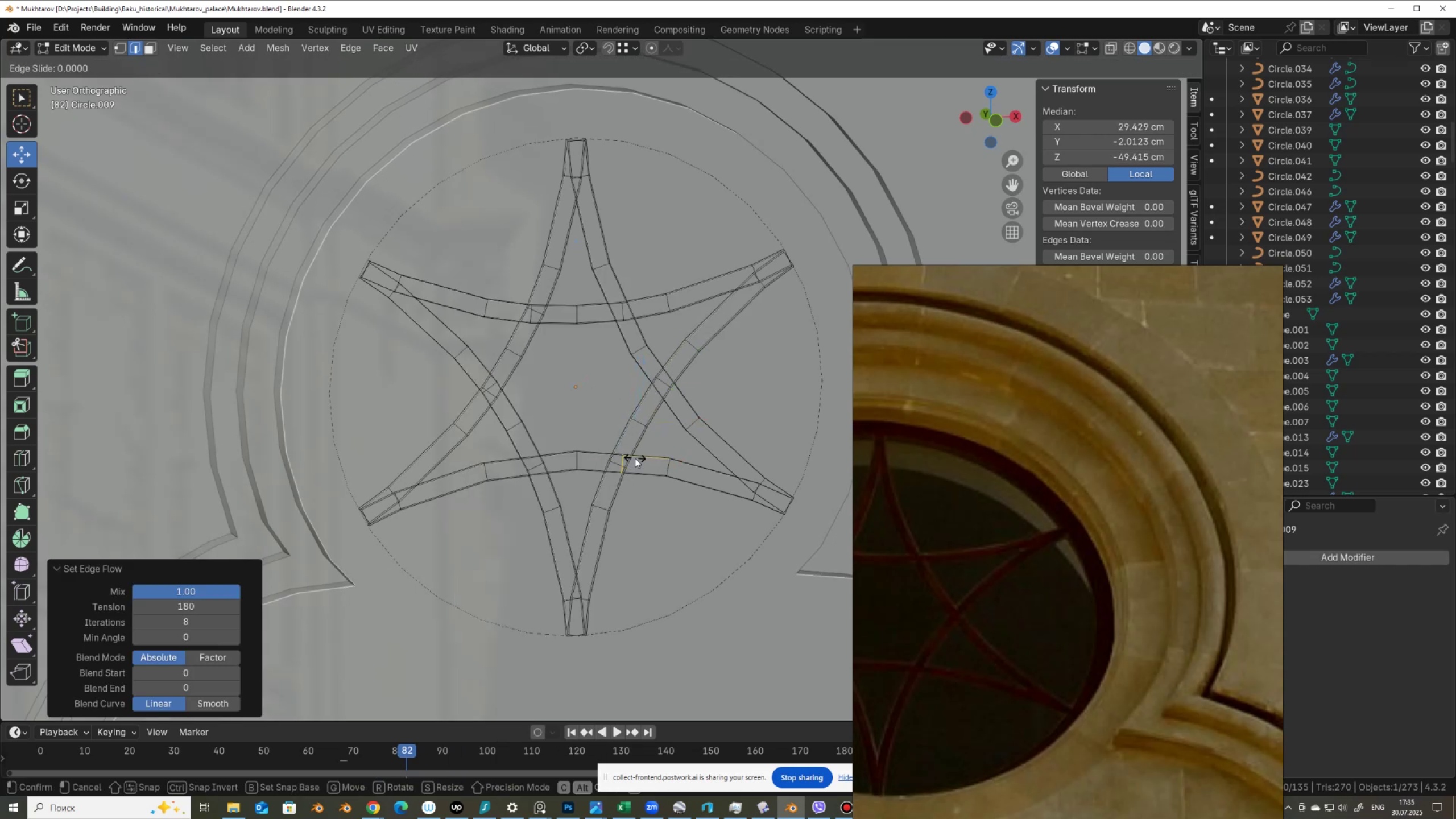 
right_click([635, 458])
 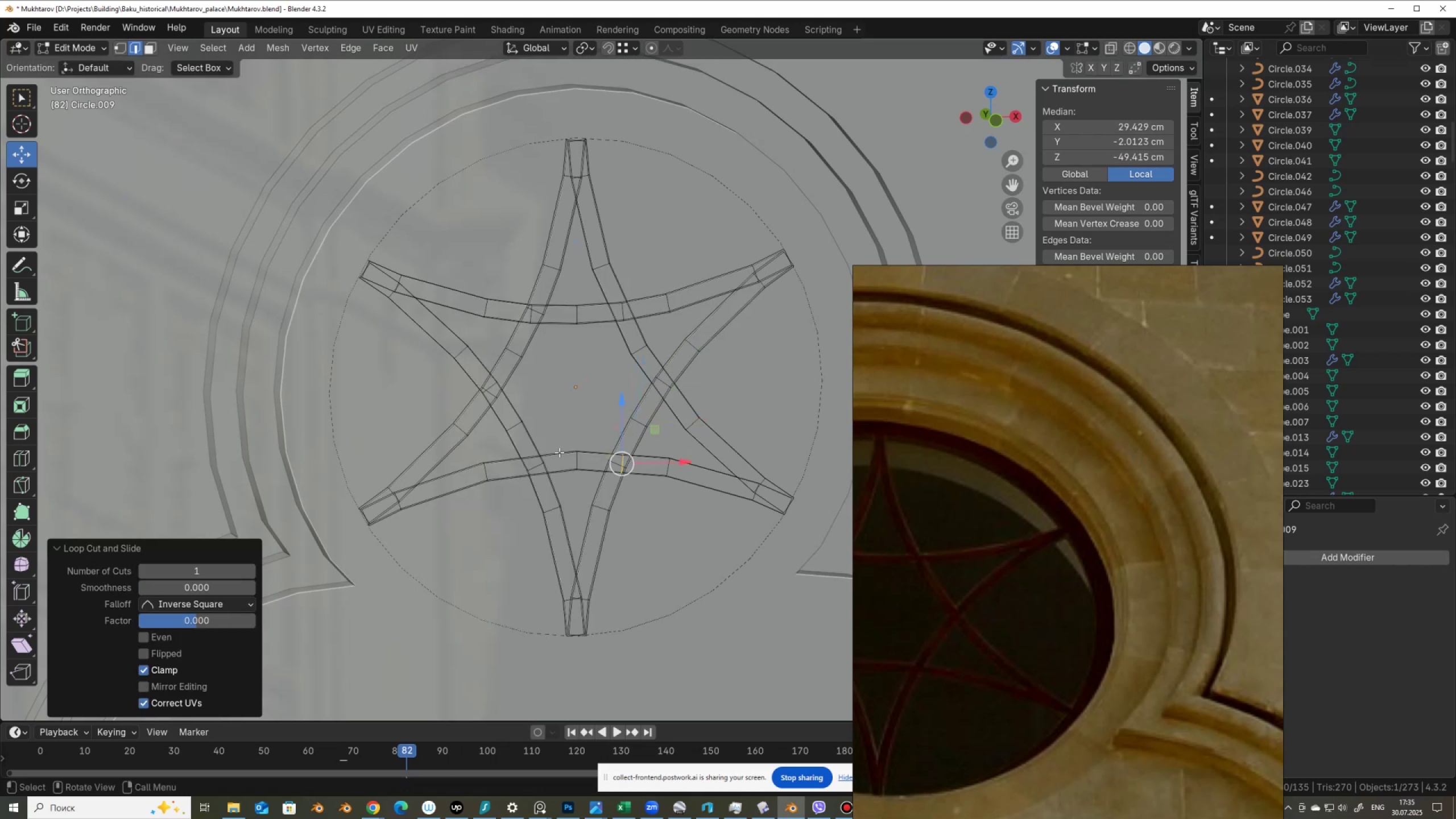 
key(Control+R)
 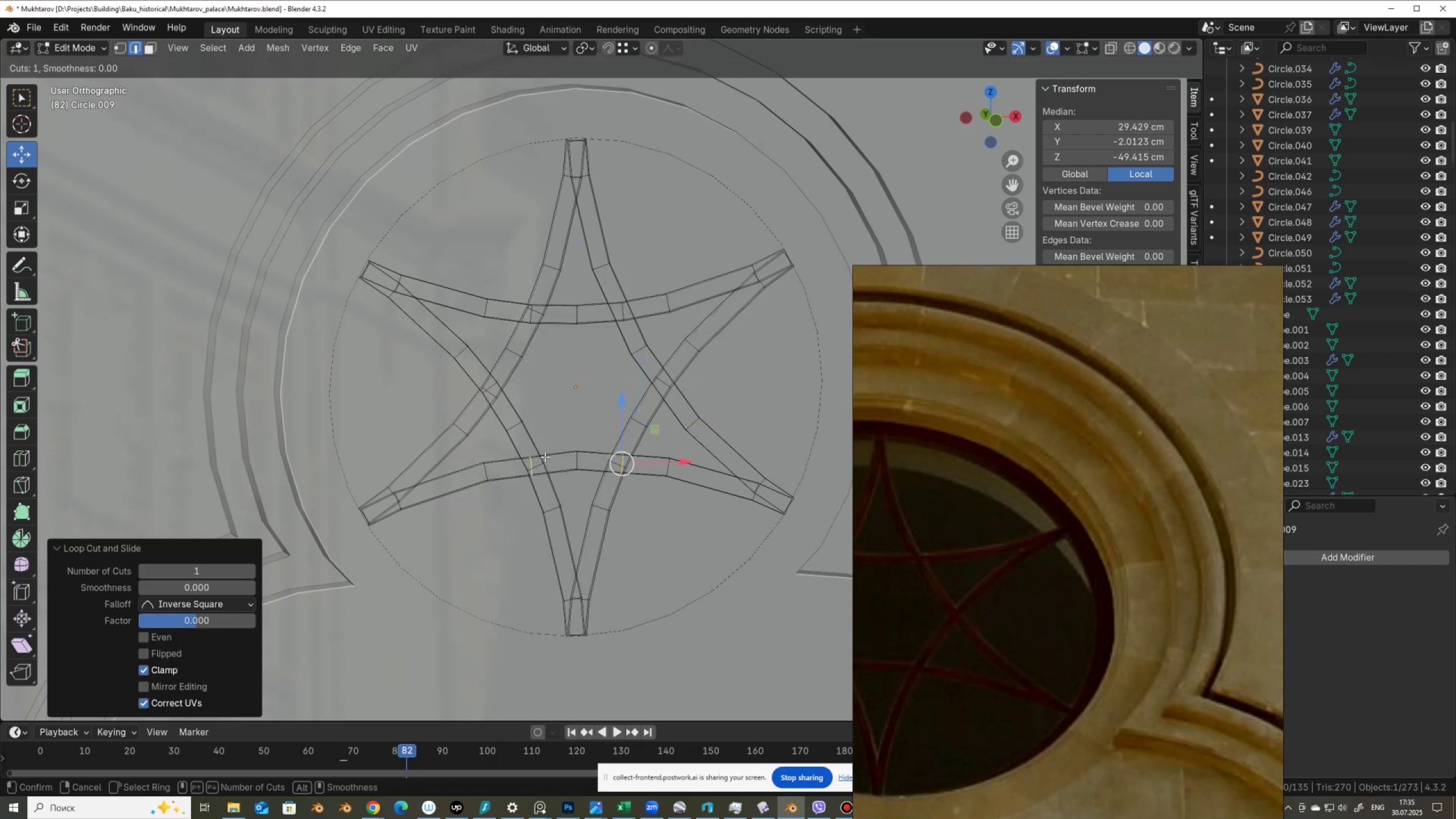 
left_click([545, 457])
 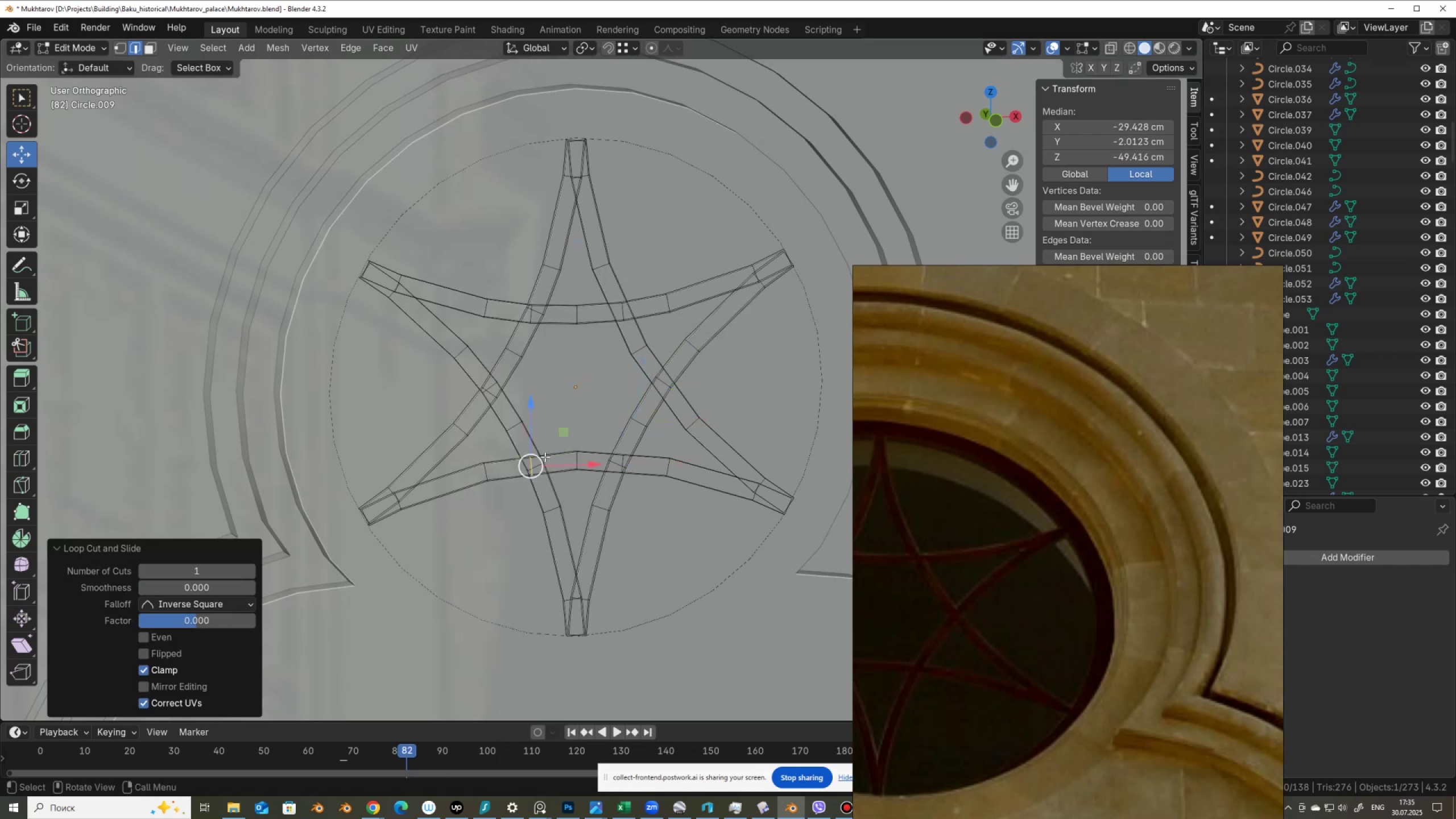 
right_click([545, 457])
 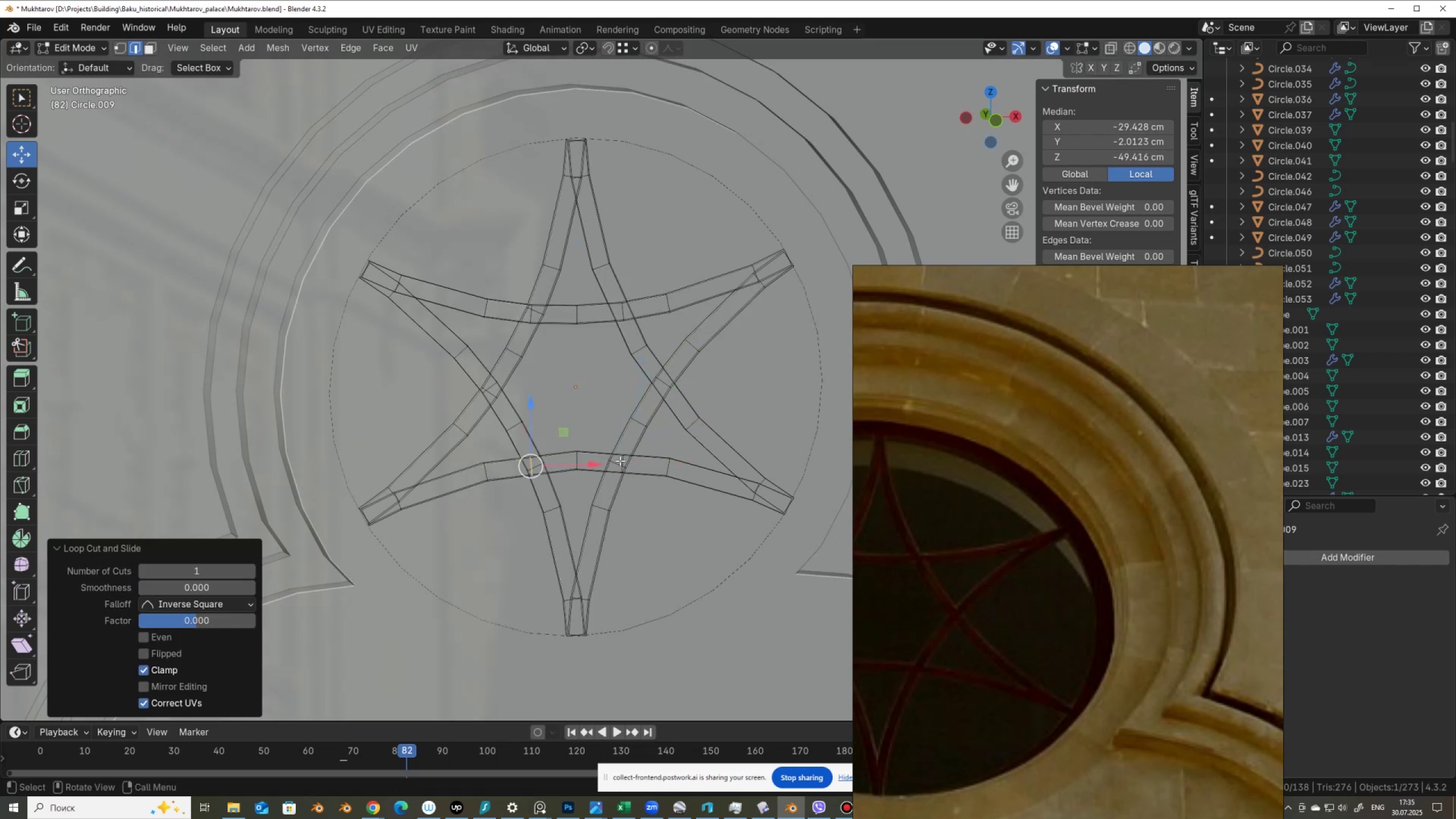 
hold_key(key=AltLeft, duration=0.59)
hold_key(key=ShiftLeft, duration=0.59)
left_click([623, 460])
 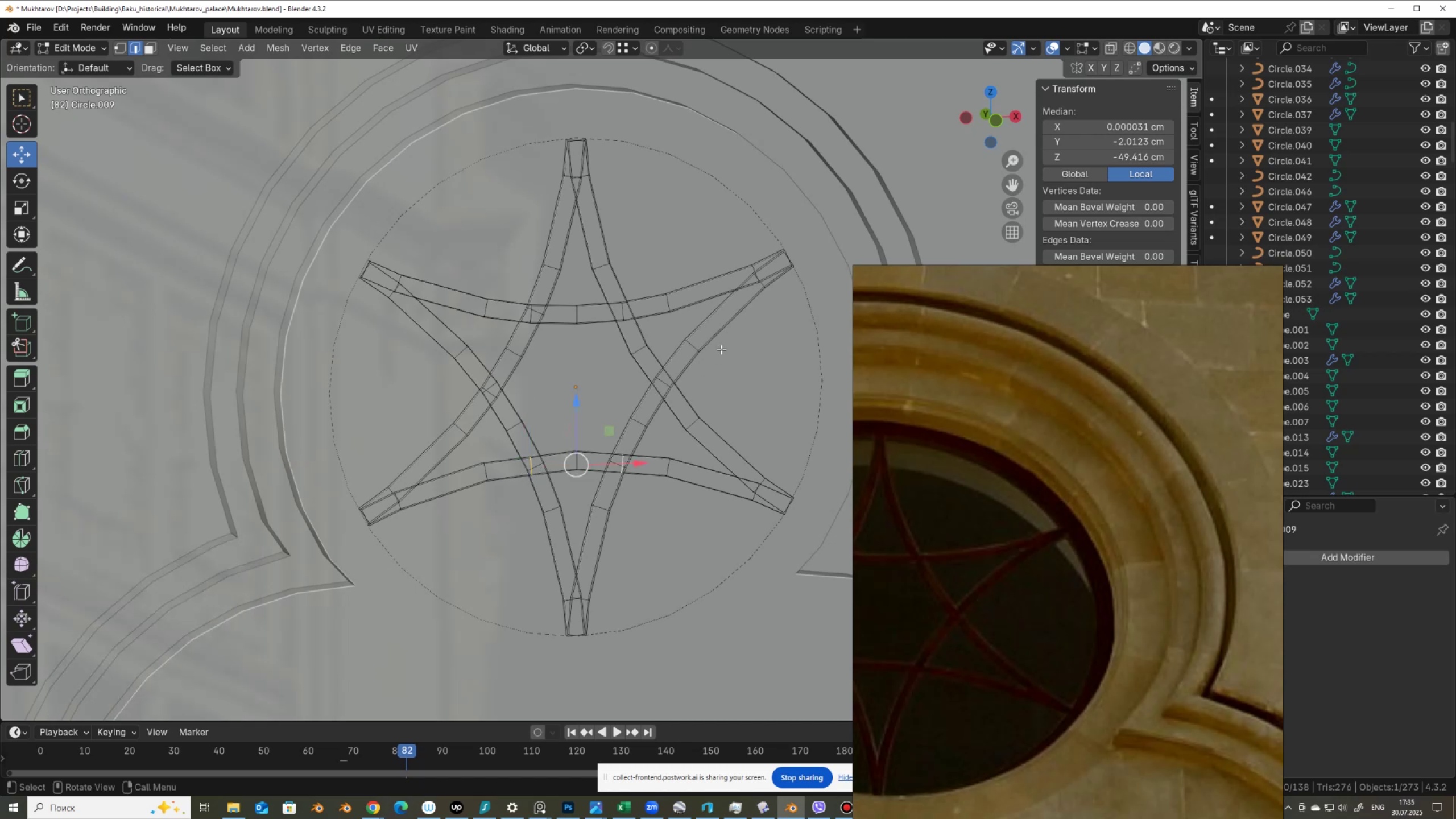 
right_click([722, 348])
 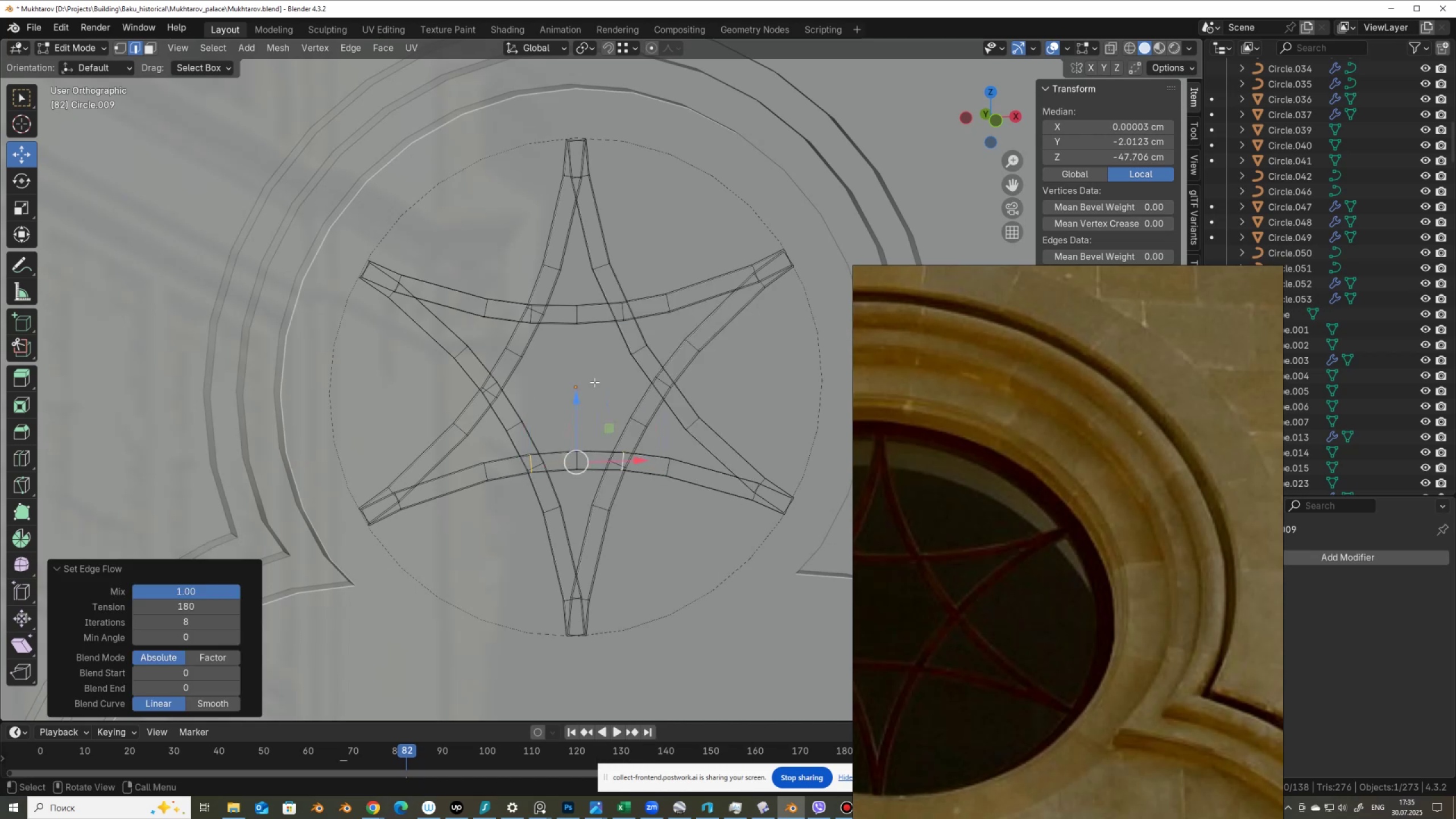 
key(Control+R)
 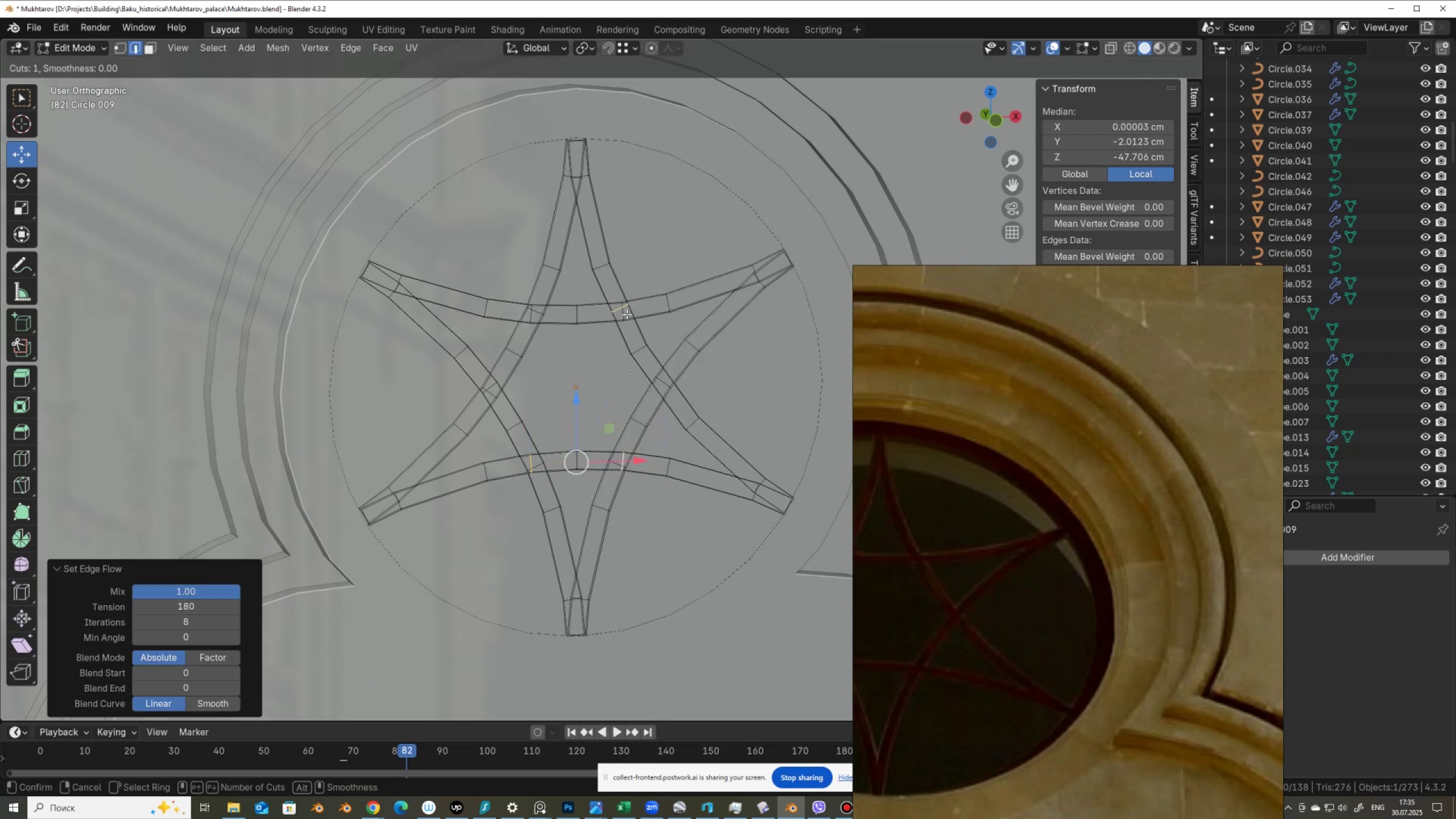 
right_click([627, 314])
 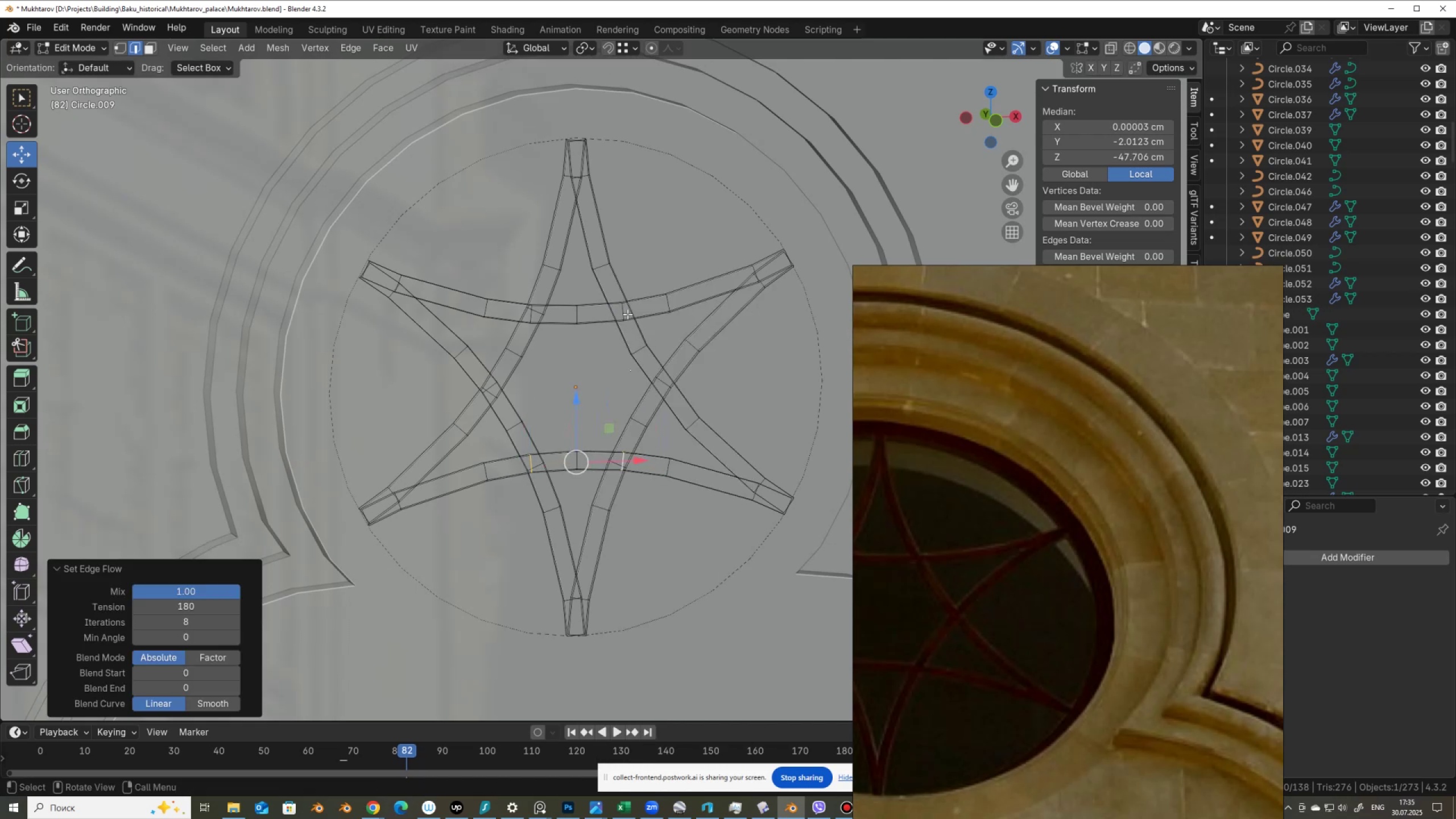 
key(Control+R)
 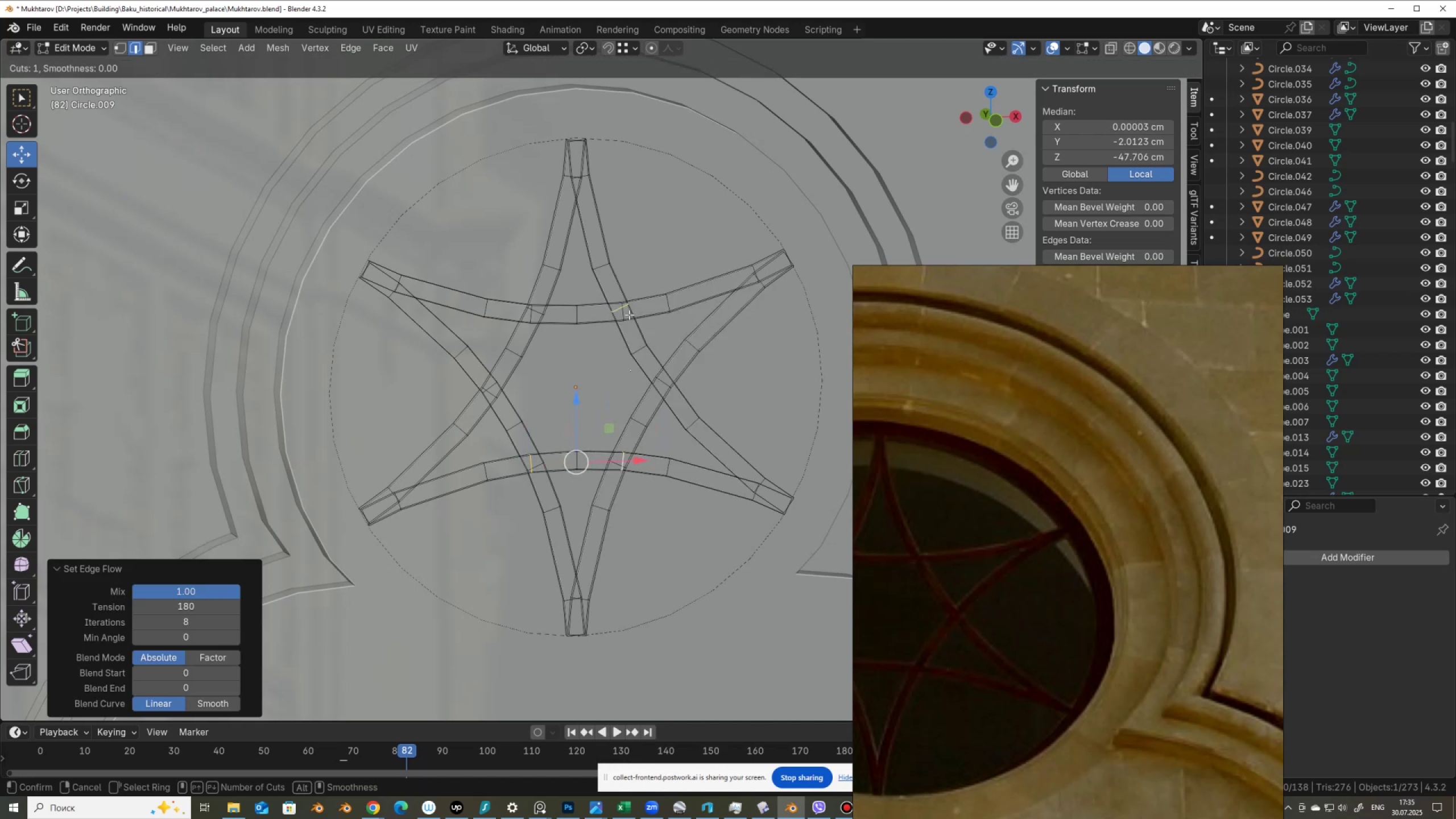 
left_click([629, 315])
 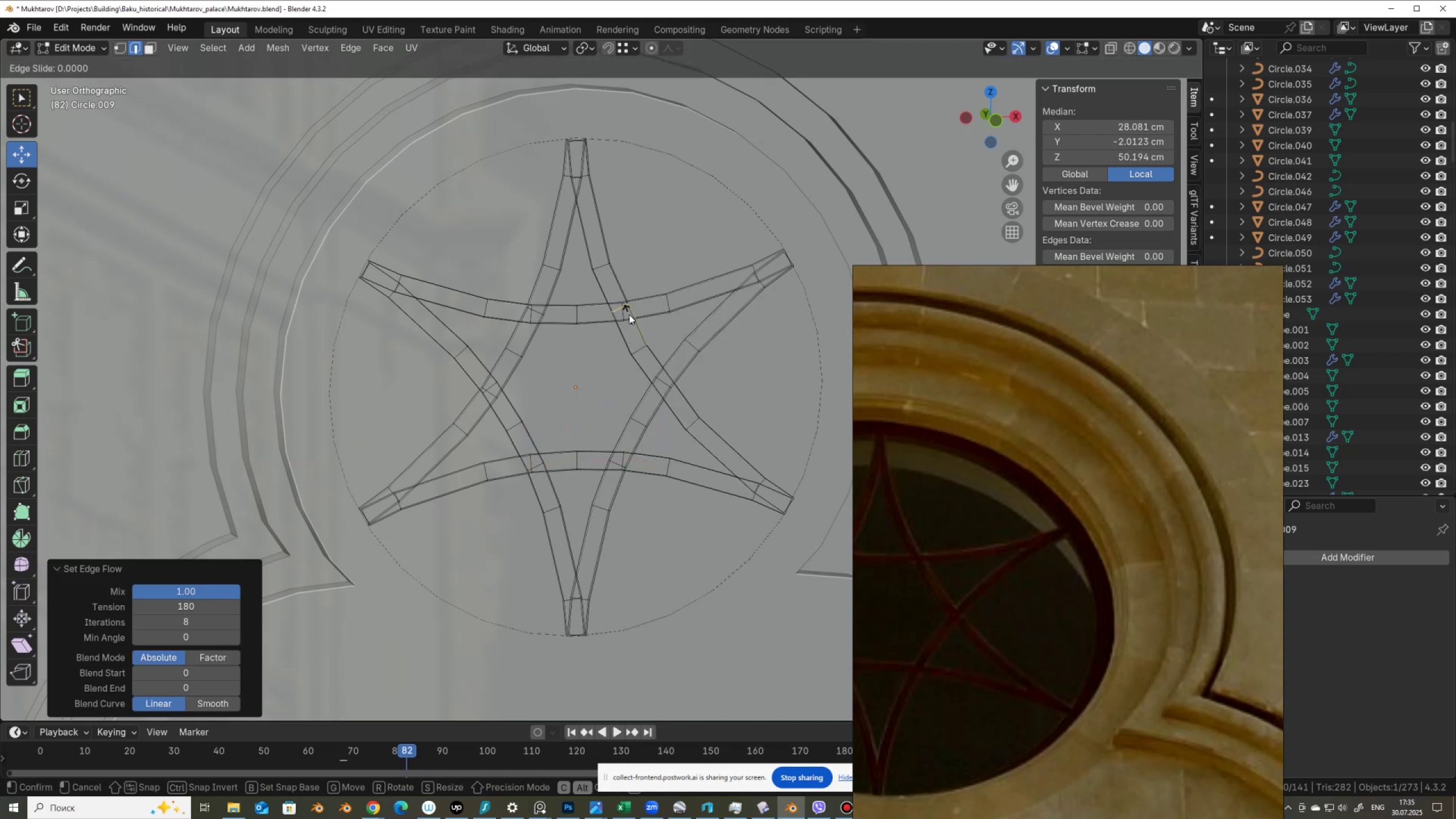 
right_click([629, 315])
 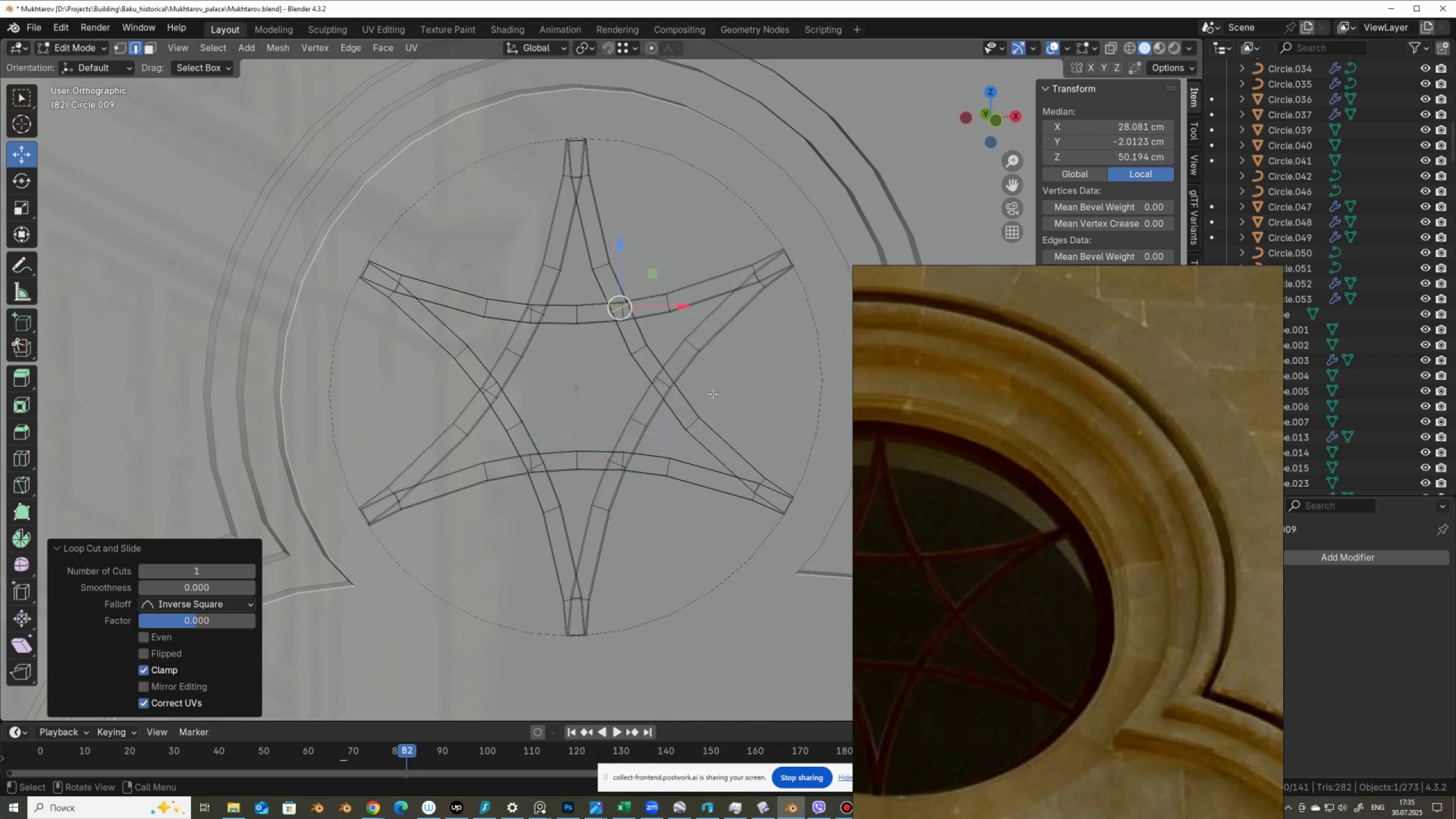 
hold_key(key=ControlLeft, duration=0.34)
 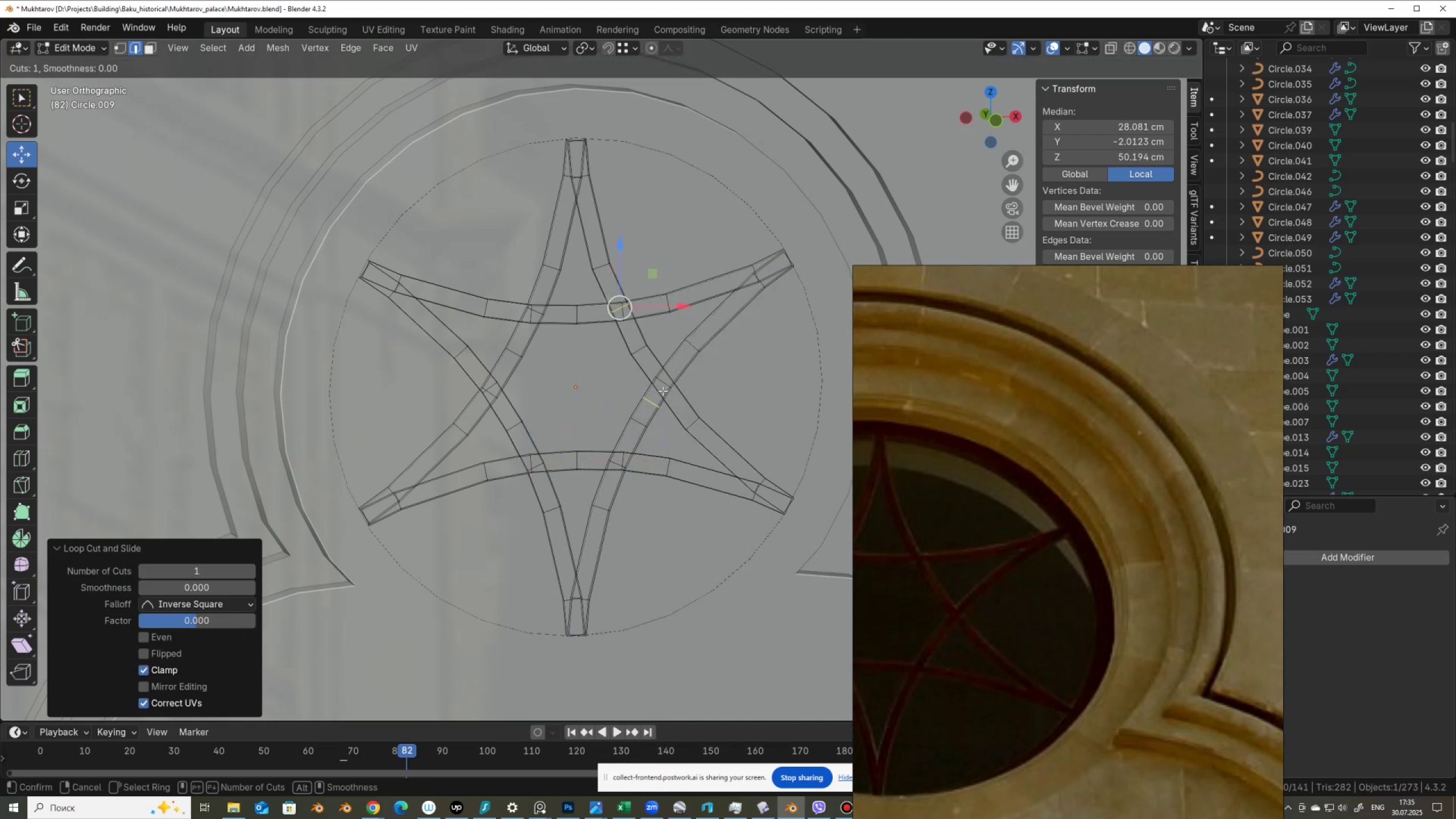 
key(R)
 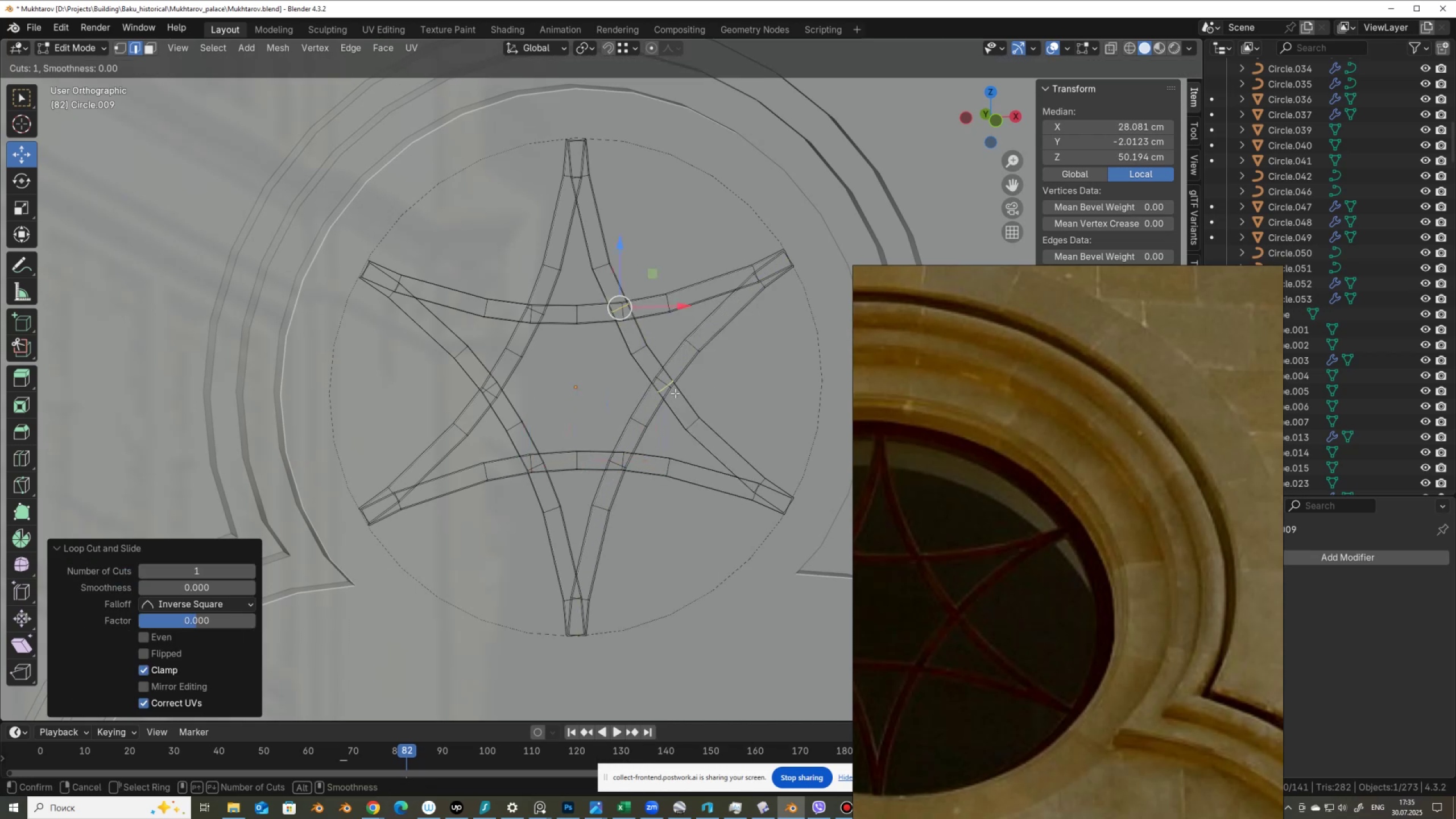 
left_click([680, 393])
 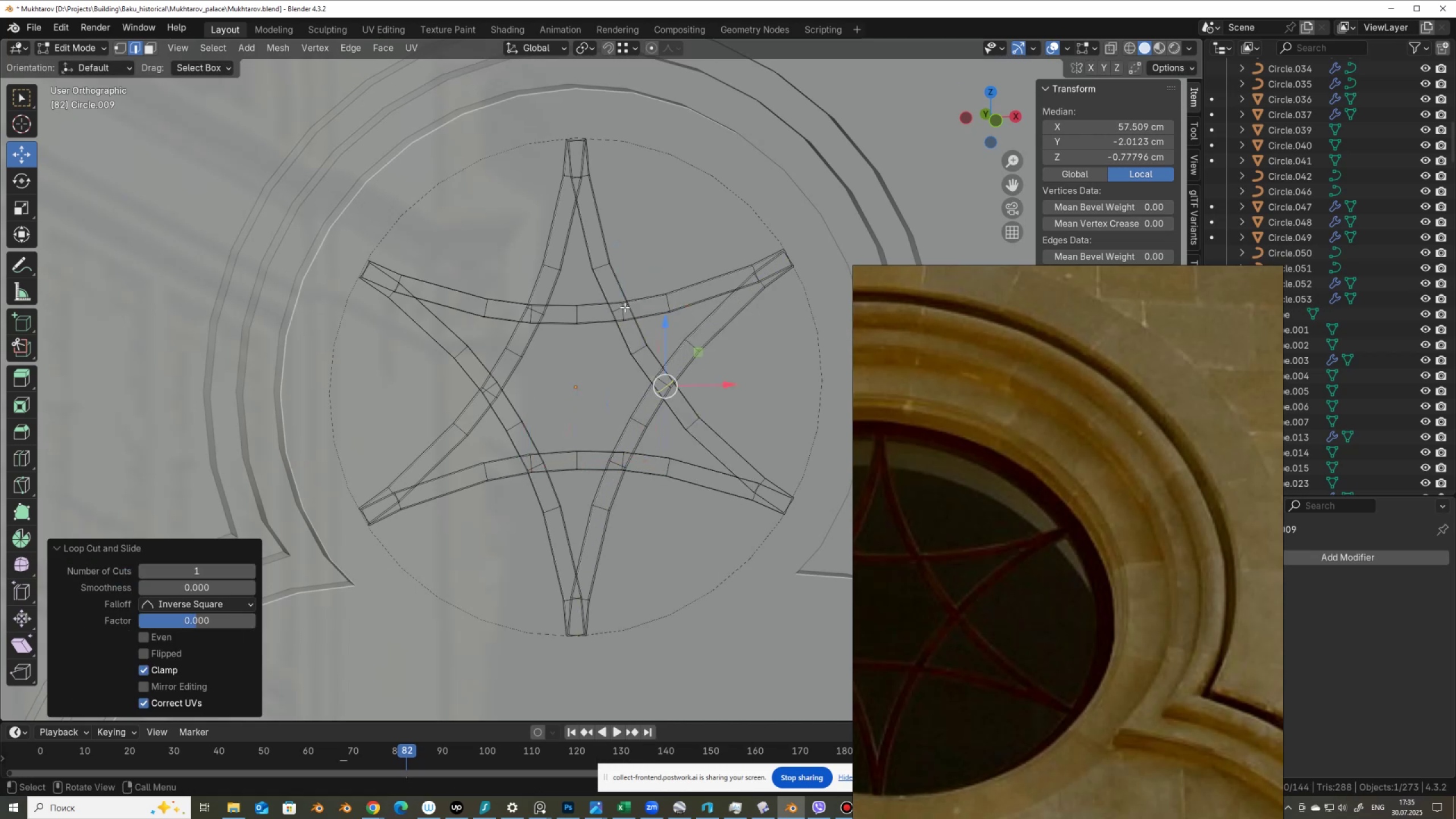 
hold_key(key=AltLeft, duration=1.3)
hold_key(key=ShiftLeft, duration=1.3)
left_click([617, 313])
 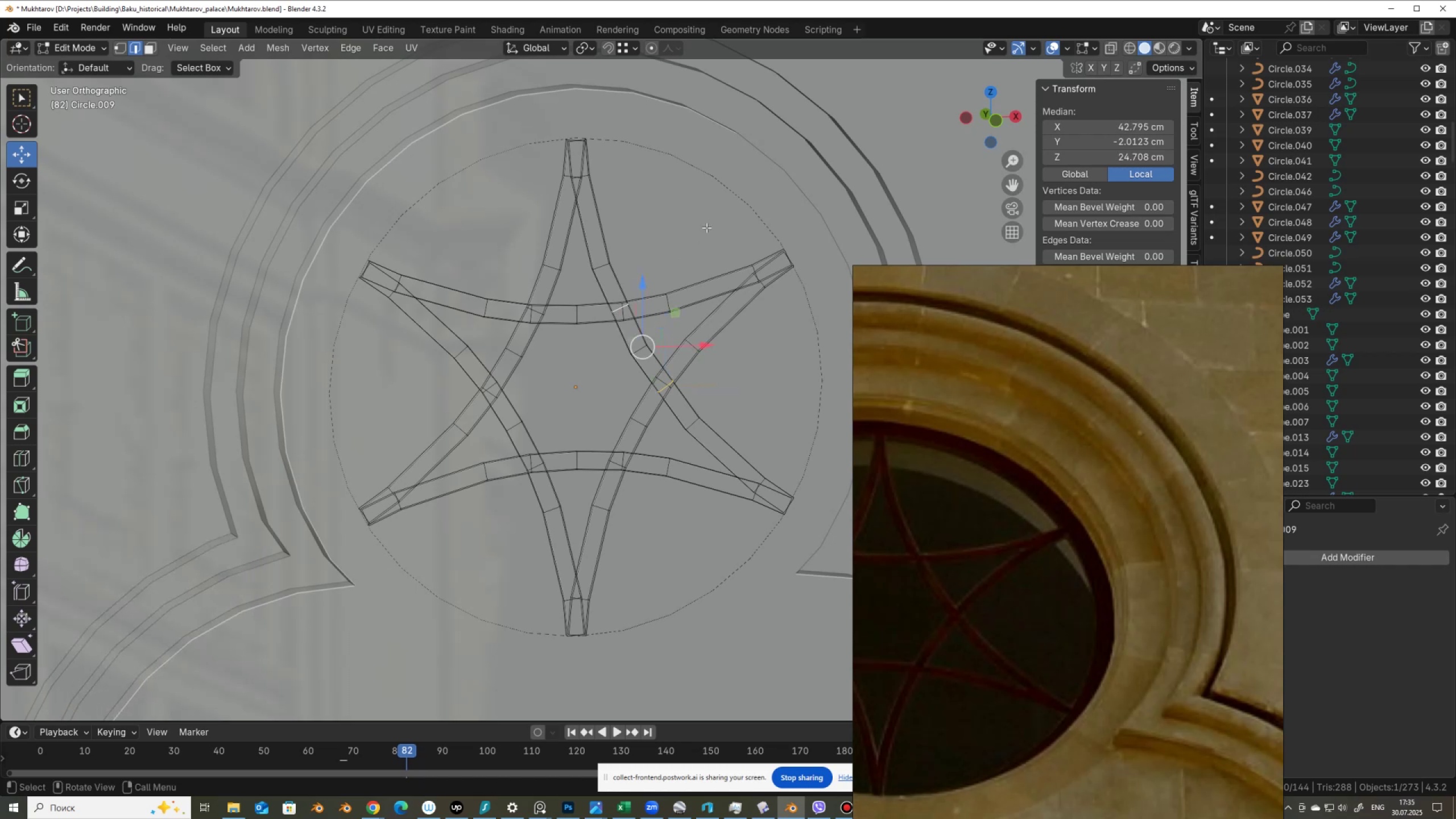 
right_click([706, 228])
 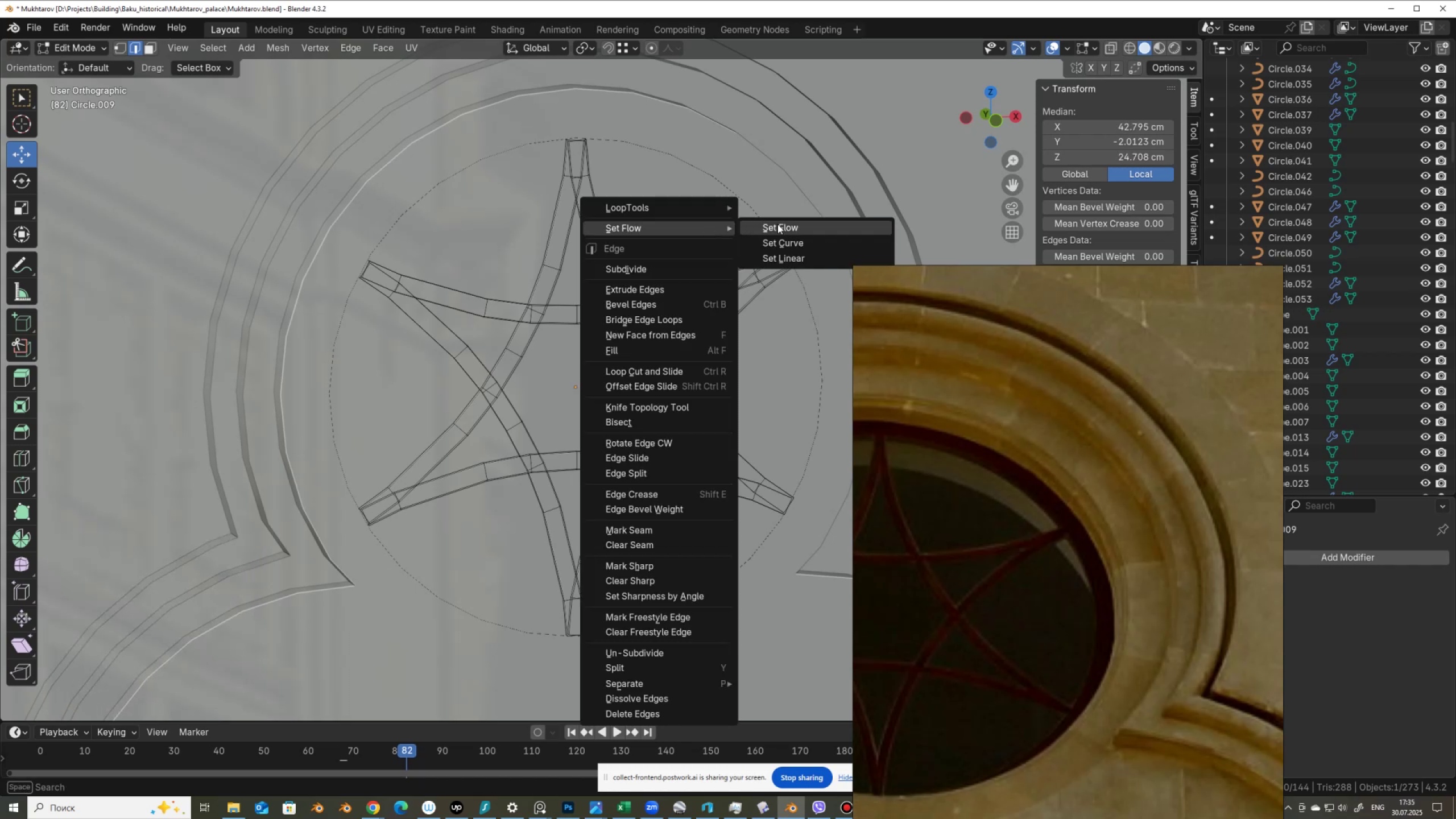 
left_click([777, 224])
 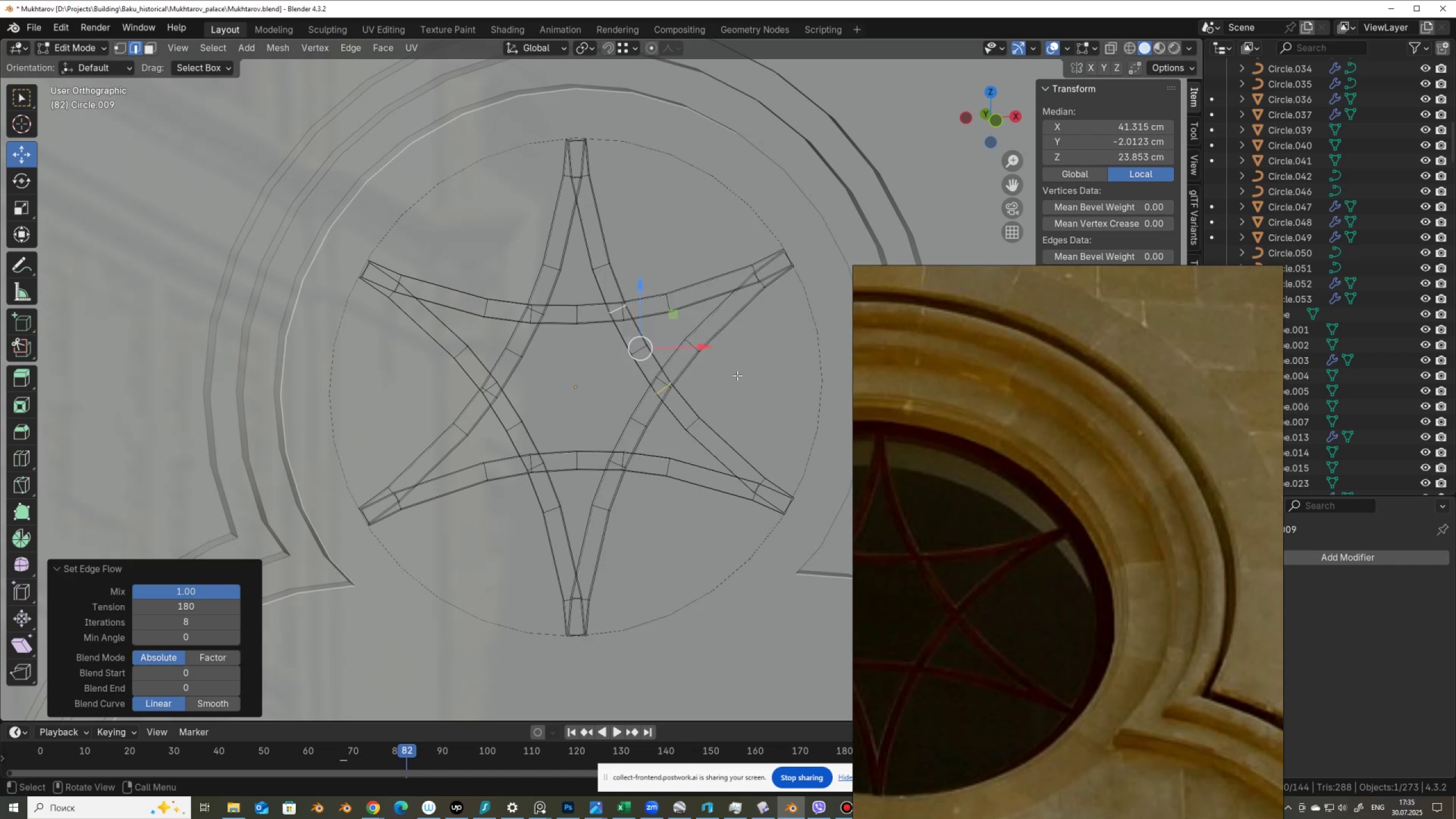 
key(Tab)
 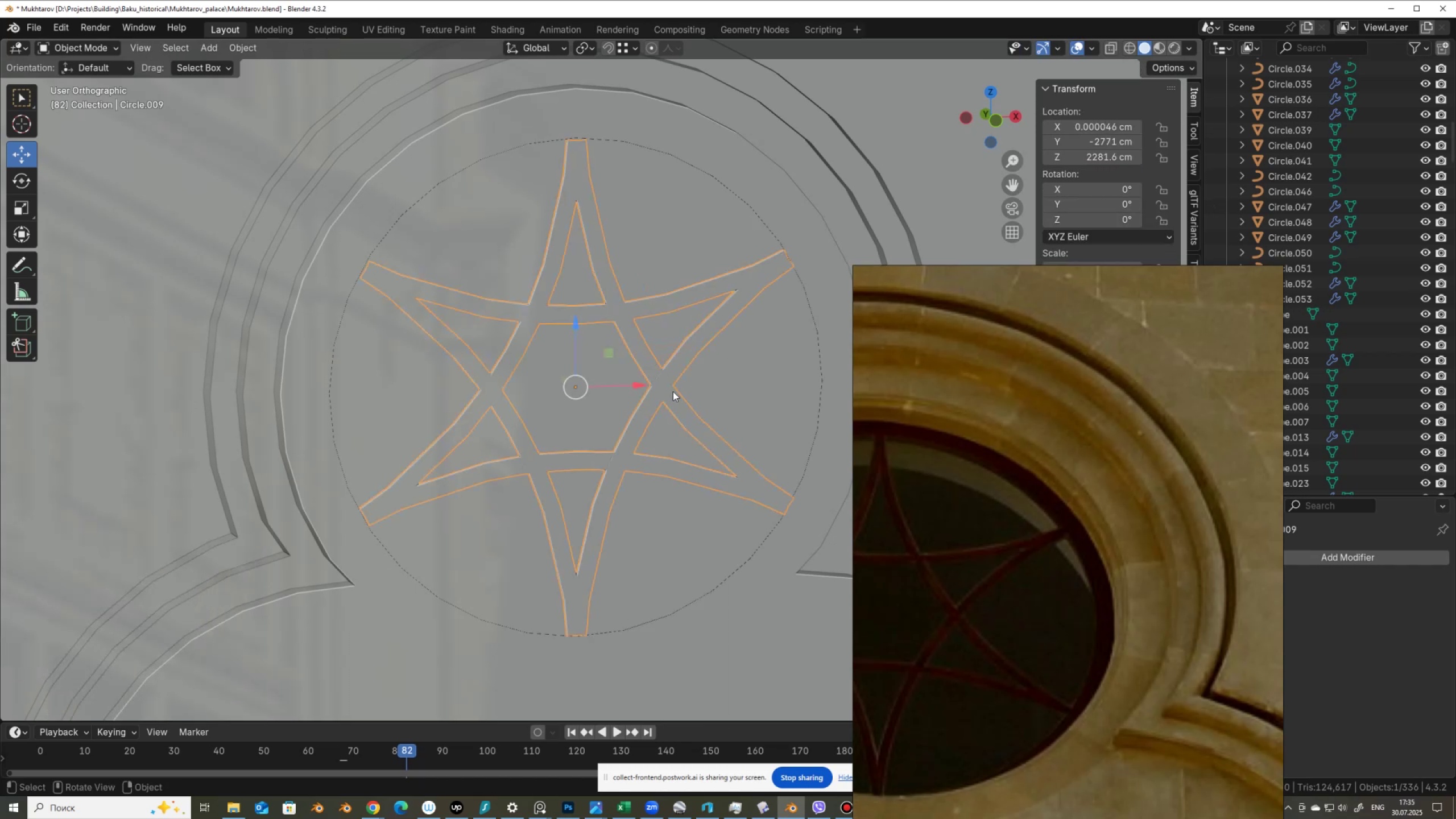 
key(Tab)
 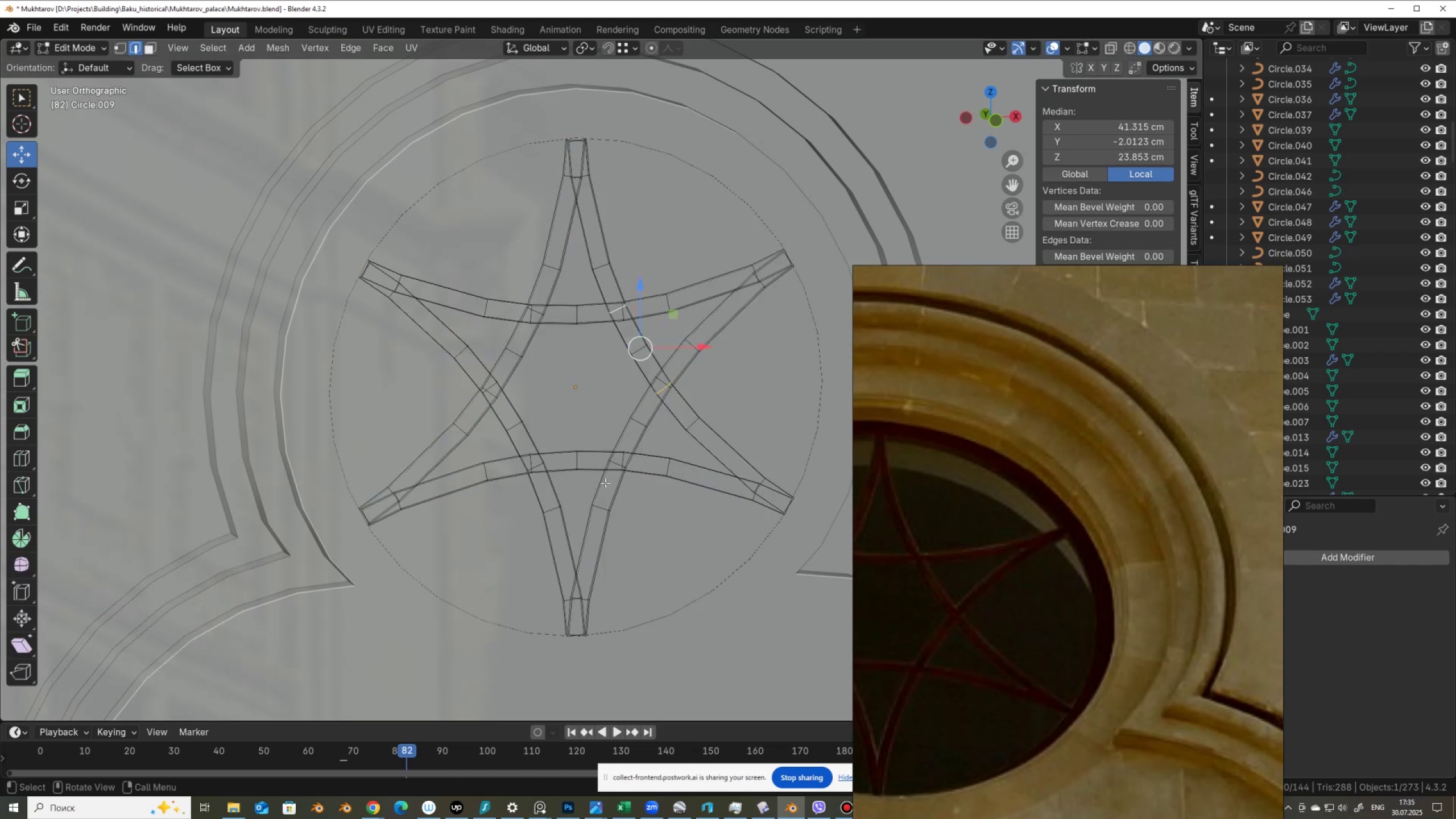 
scroll: coordinate [604, 477], scroll_direction: down, amount: 2.0
 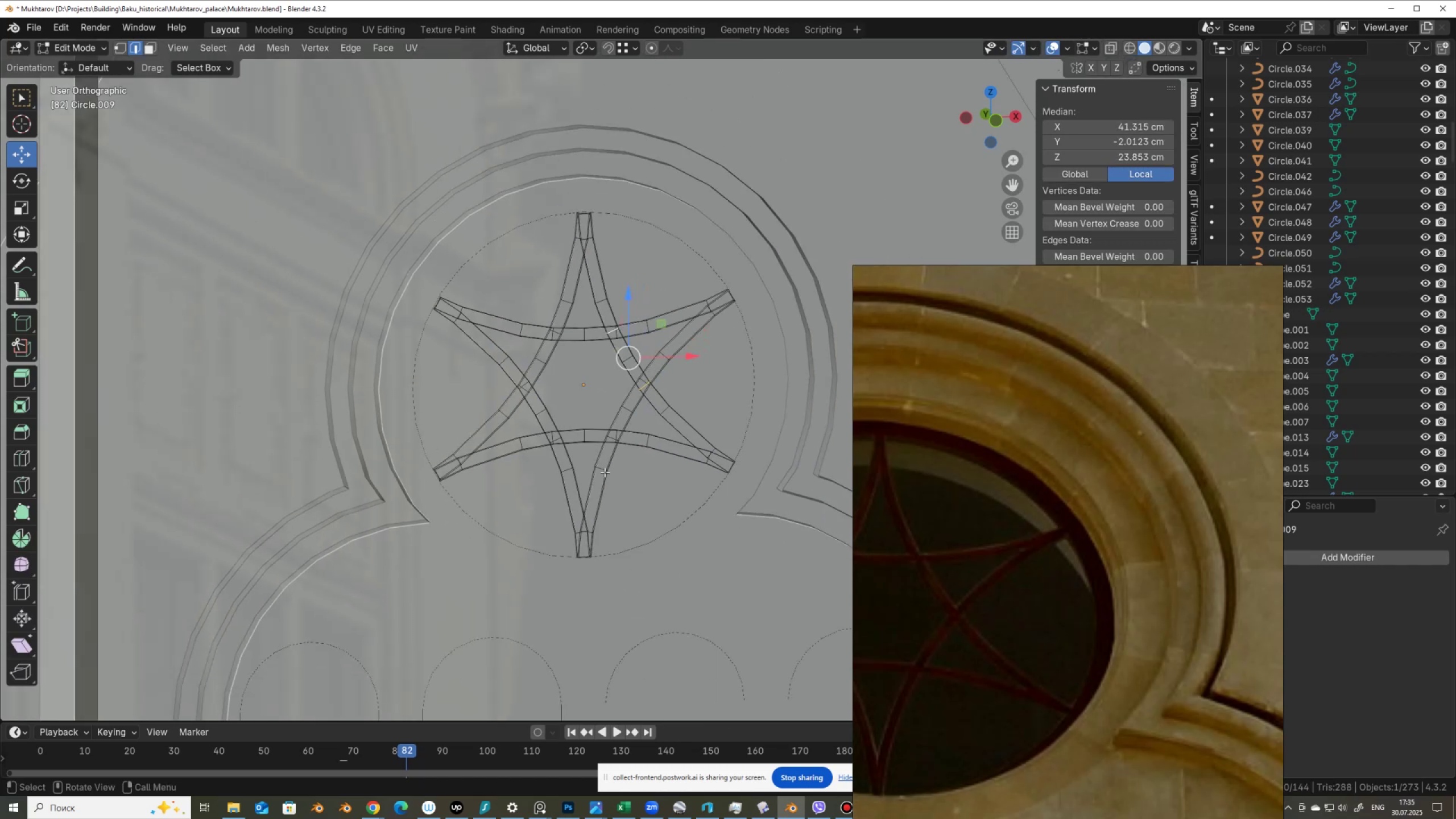 
key(Tab)
 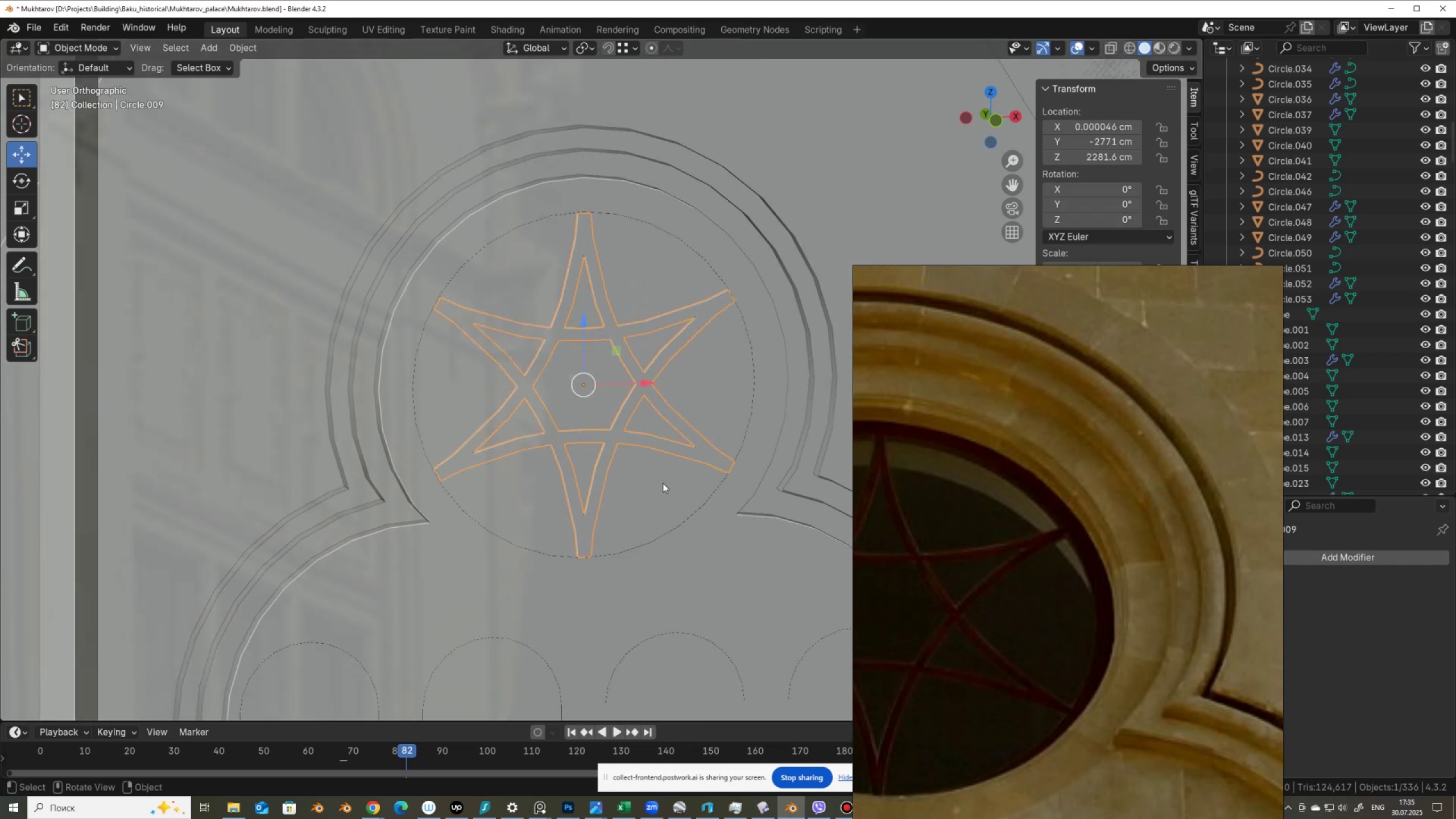 
scroll: coordinate [618, 412], scroll_direction: down, amount: 6.0
 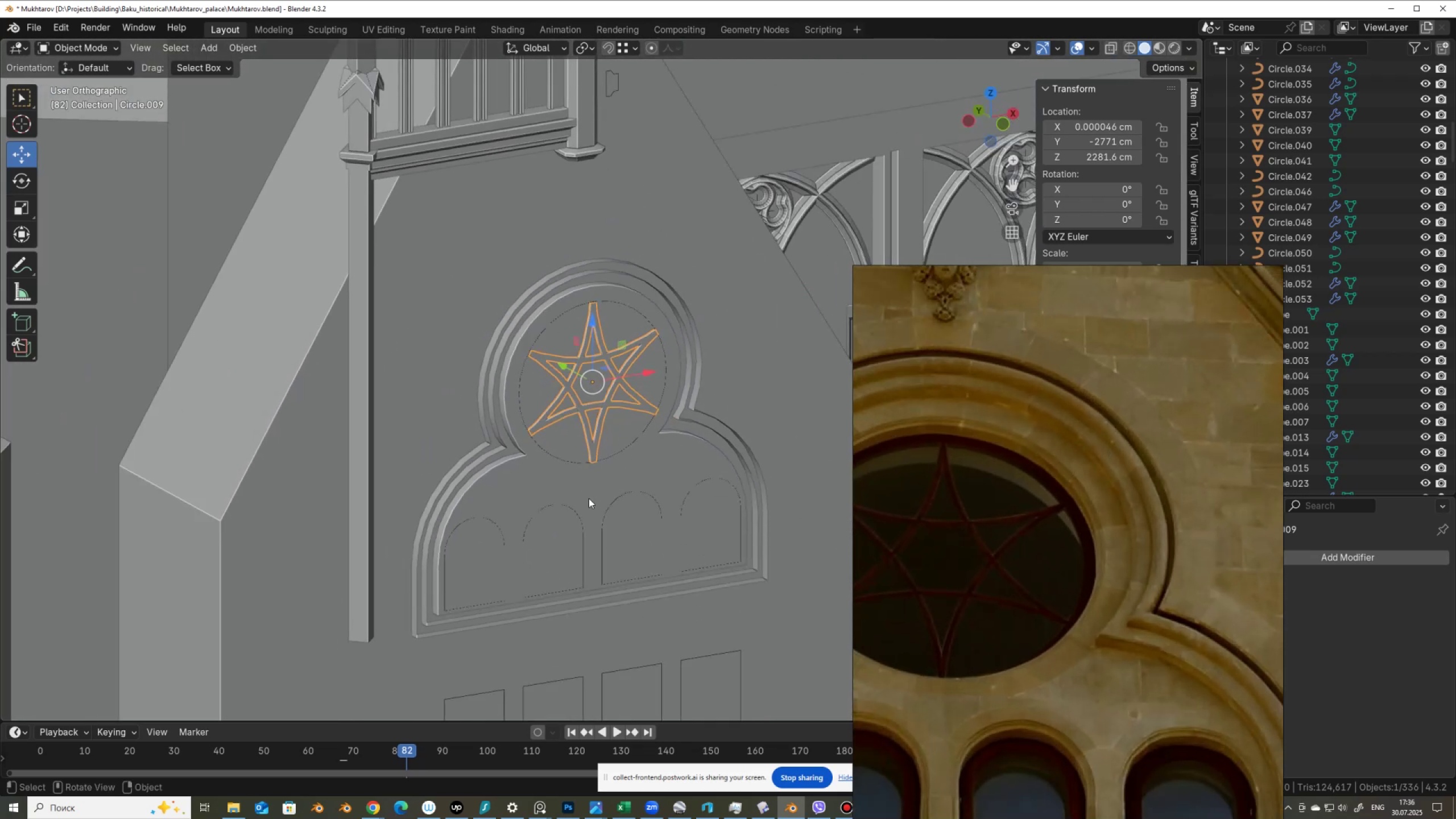 
left_click([585, 493])
 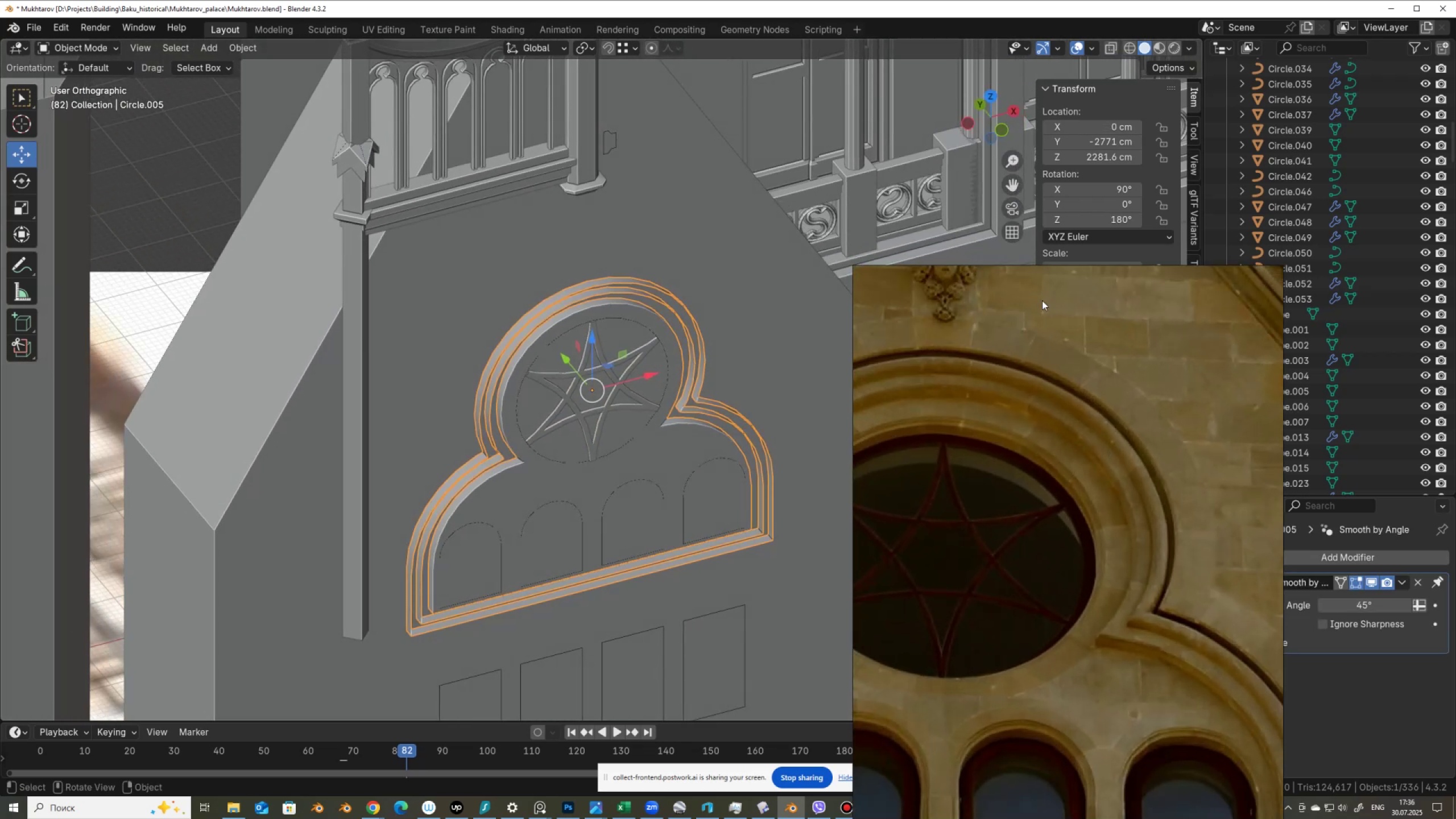 
left_click([1106, 224])
 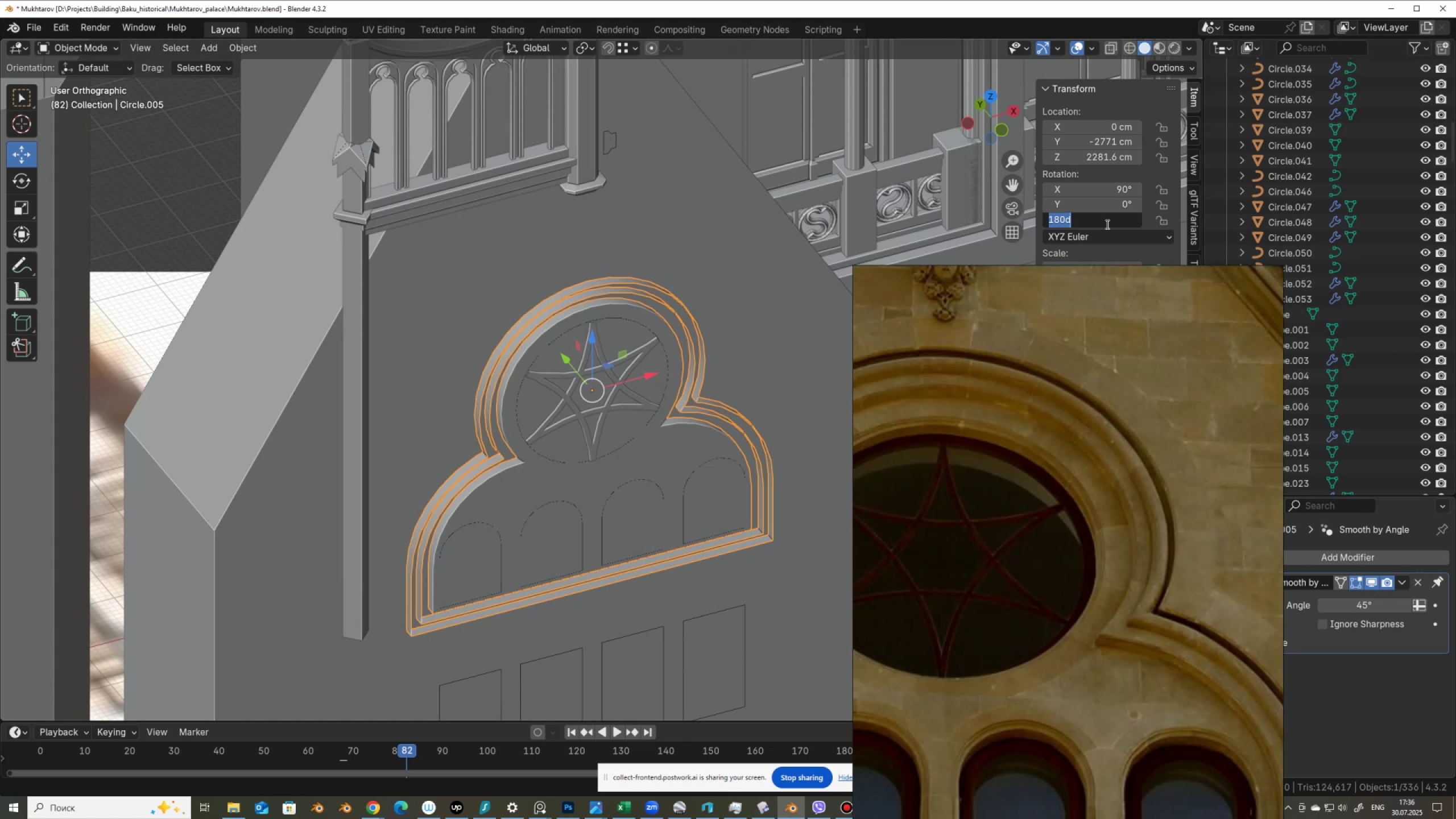 
key(Numpad0)
 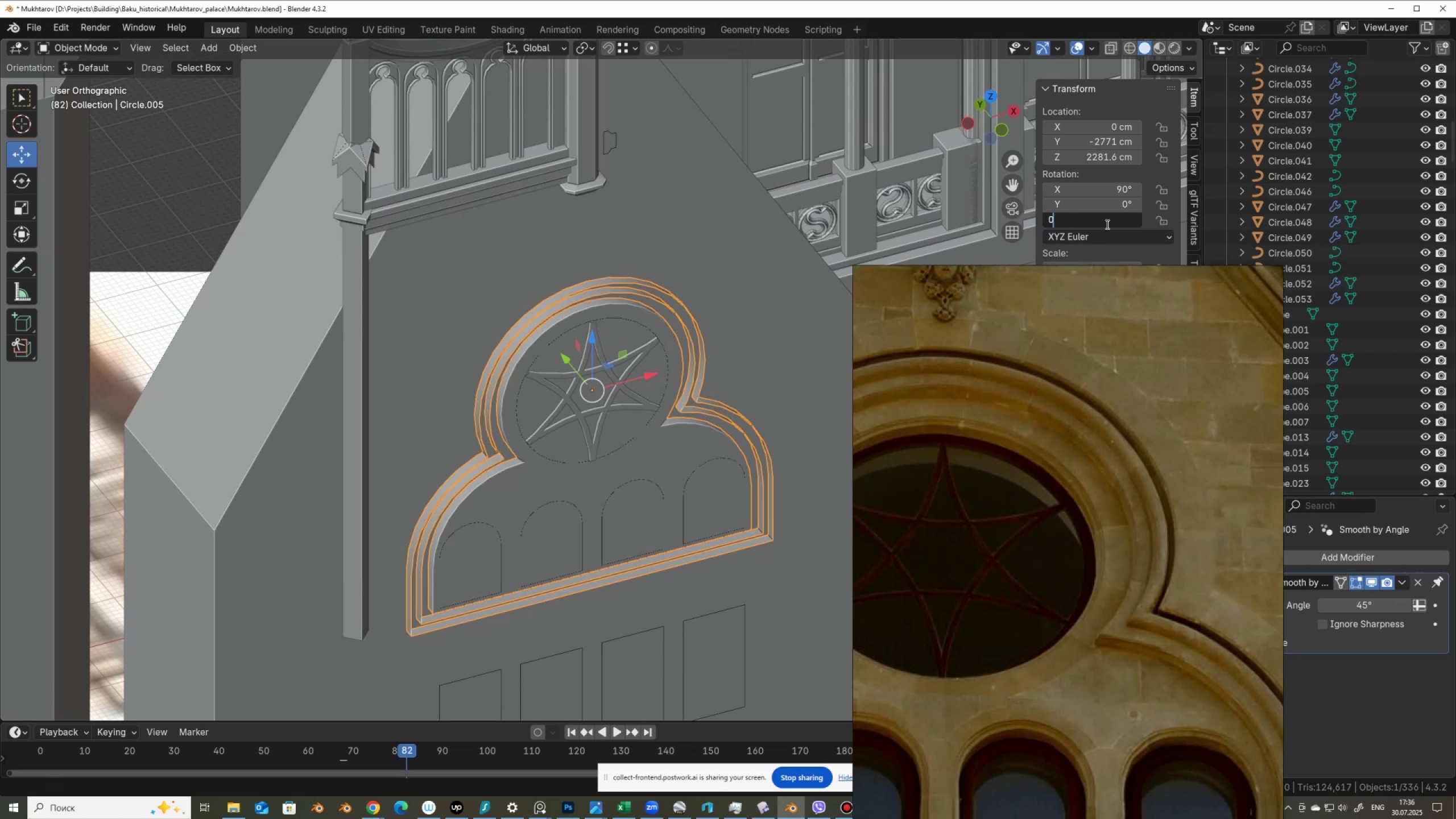 
key(NumpadEnter)
 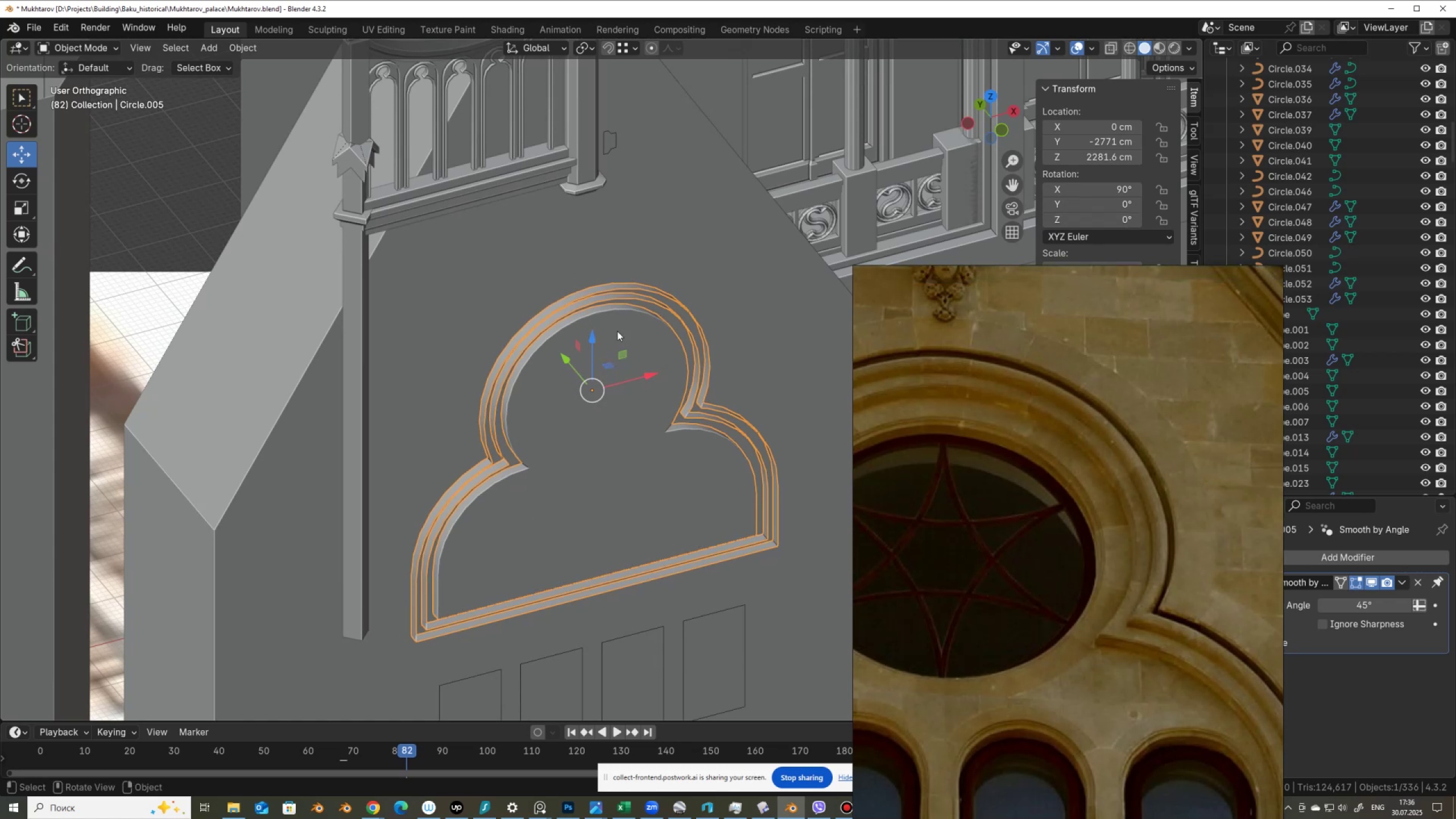 
scroll: coordinate [515, 418], scroll_direction: up, amount: 1.0
 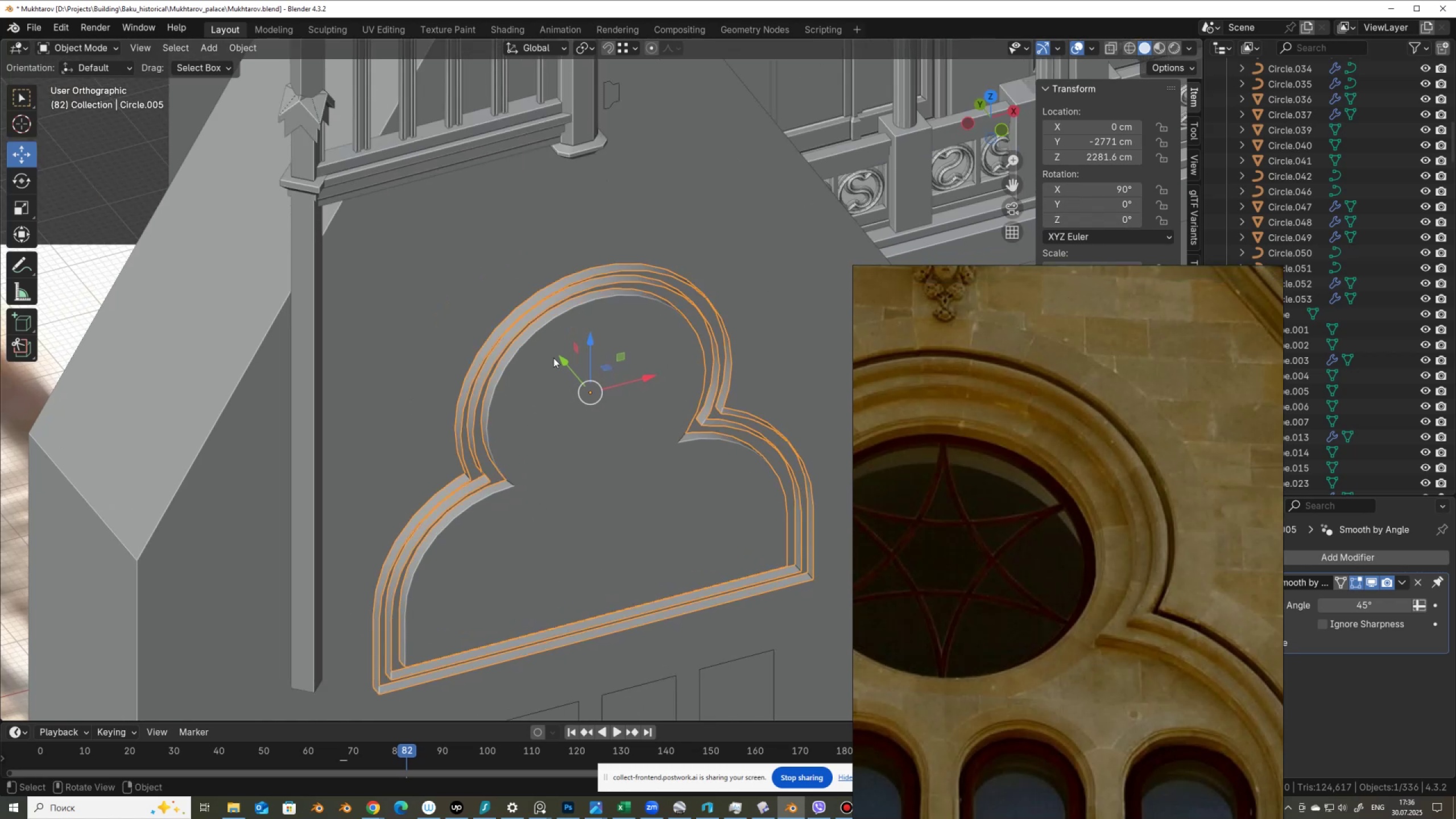 
left_click_drag(start_coordinate=[565, 355], to_coordinate=[282, 682])
 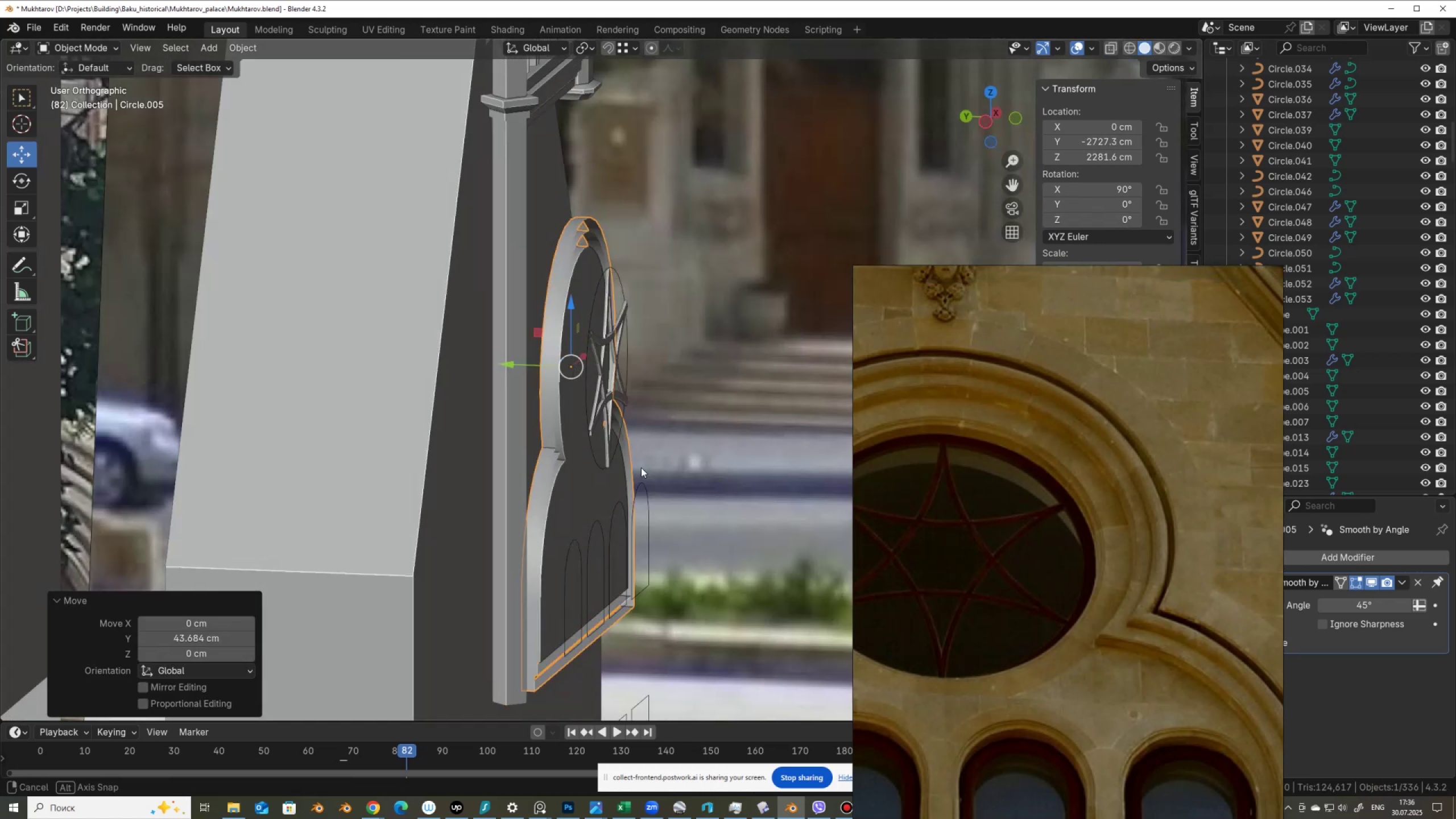 
hold_key(key=ControlLeft, duration=1.26)
 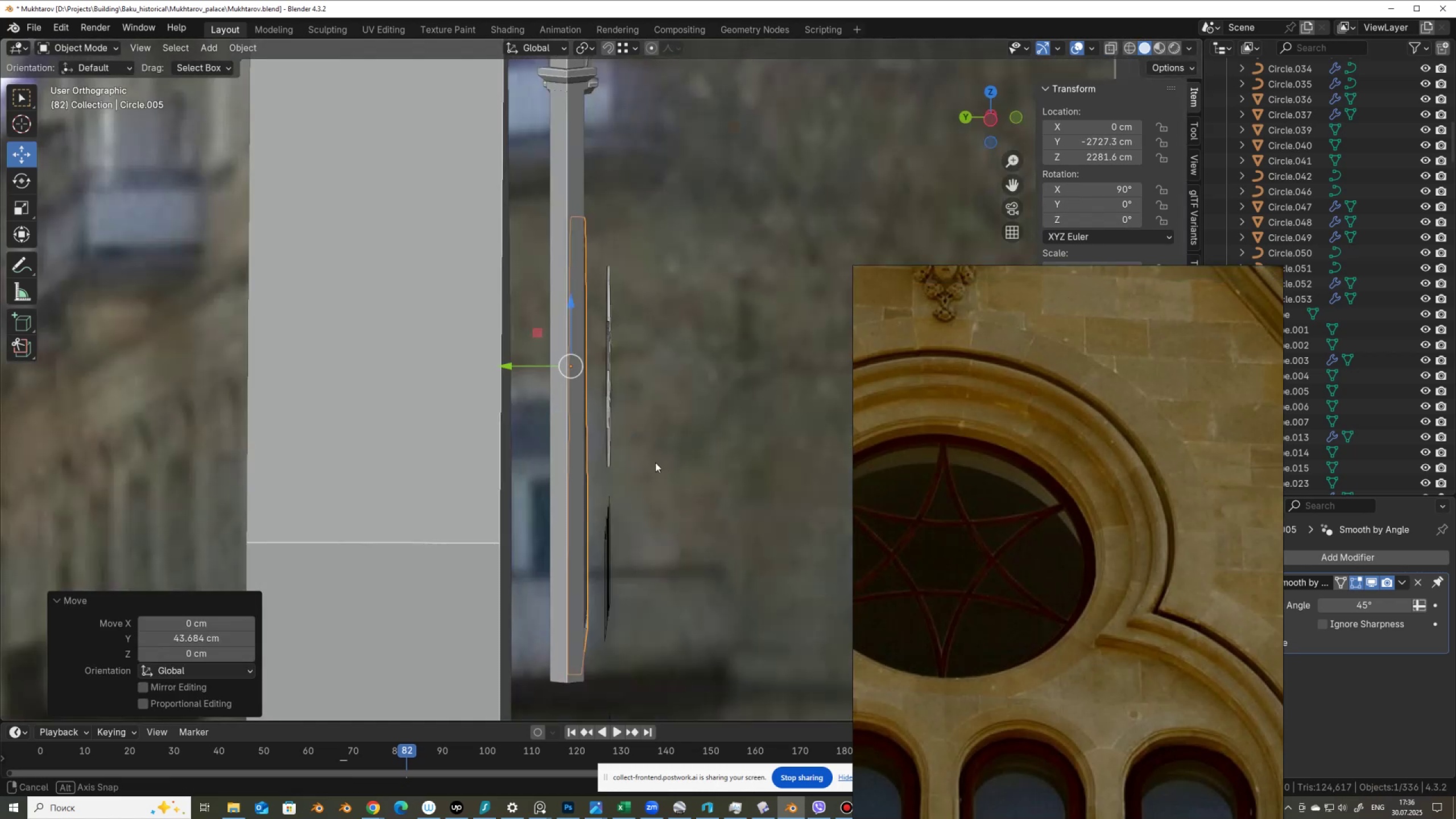 
hold_key(key=AltLeft, duration=0.82)
 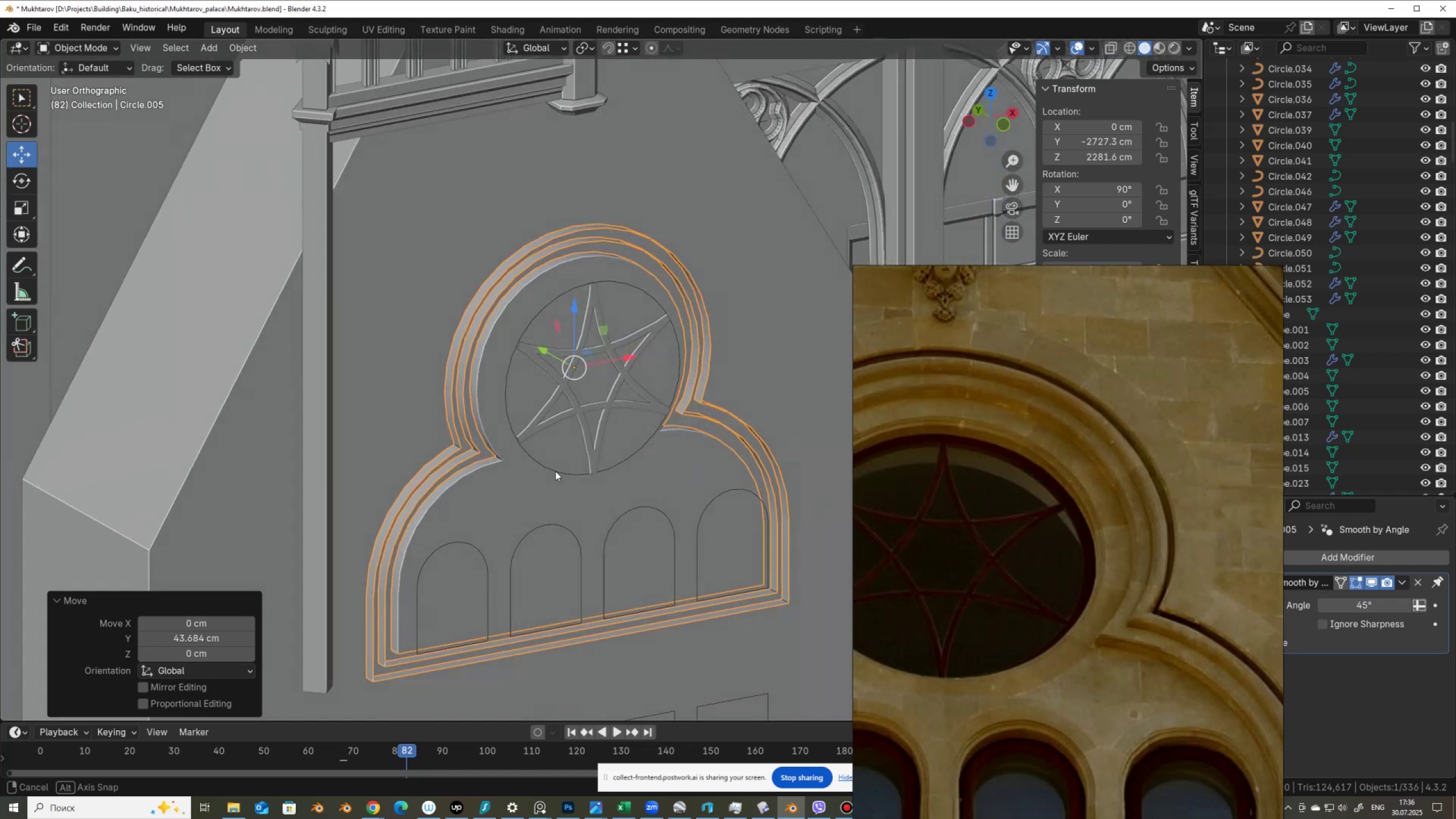 
left_click([518, 487])
 